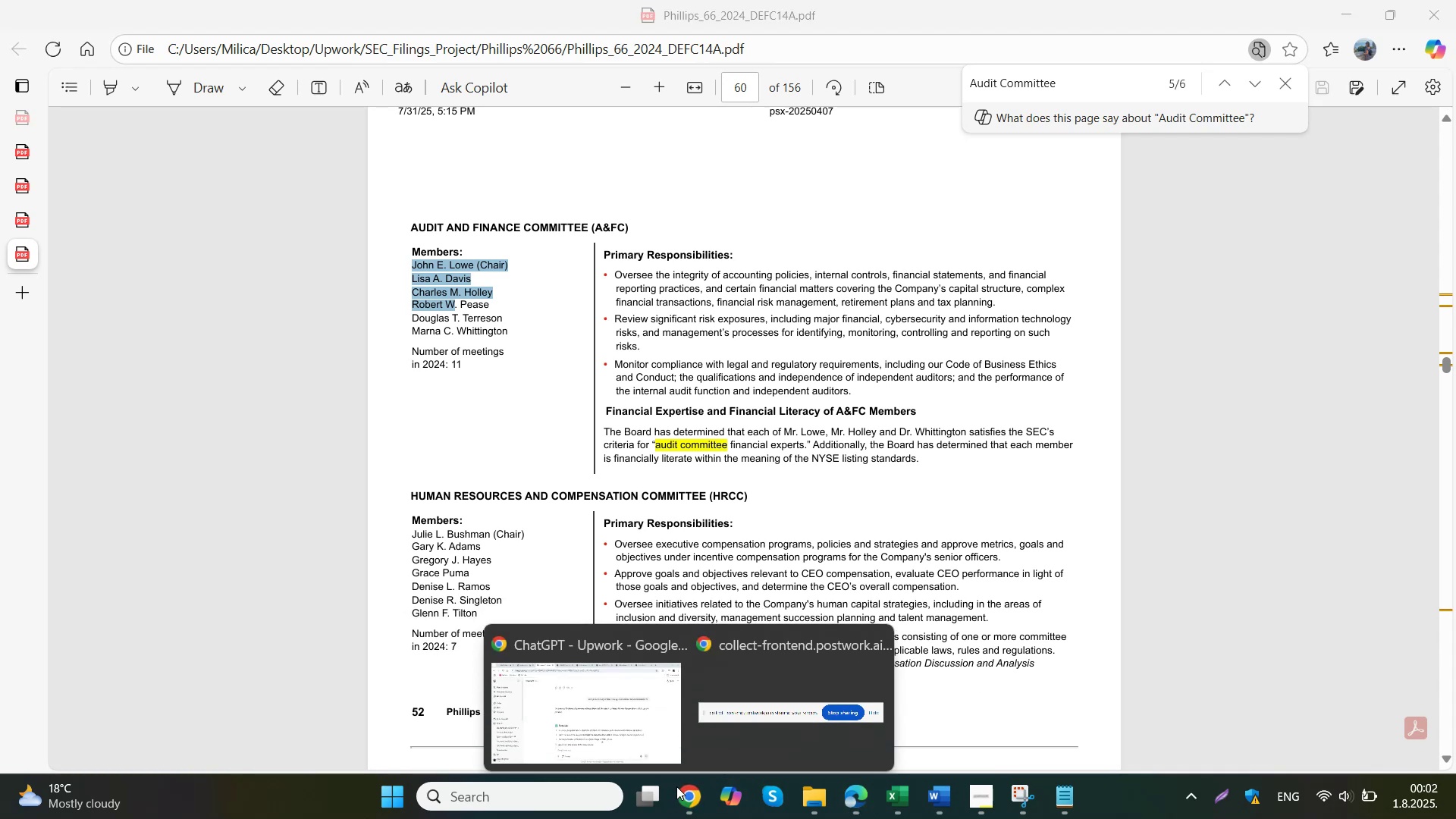 
left_click([653, 687])
 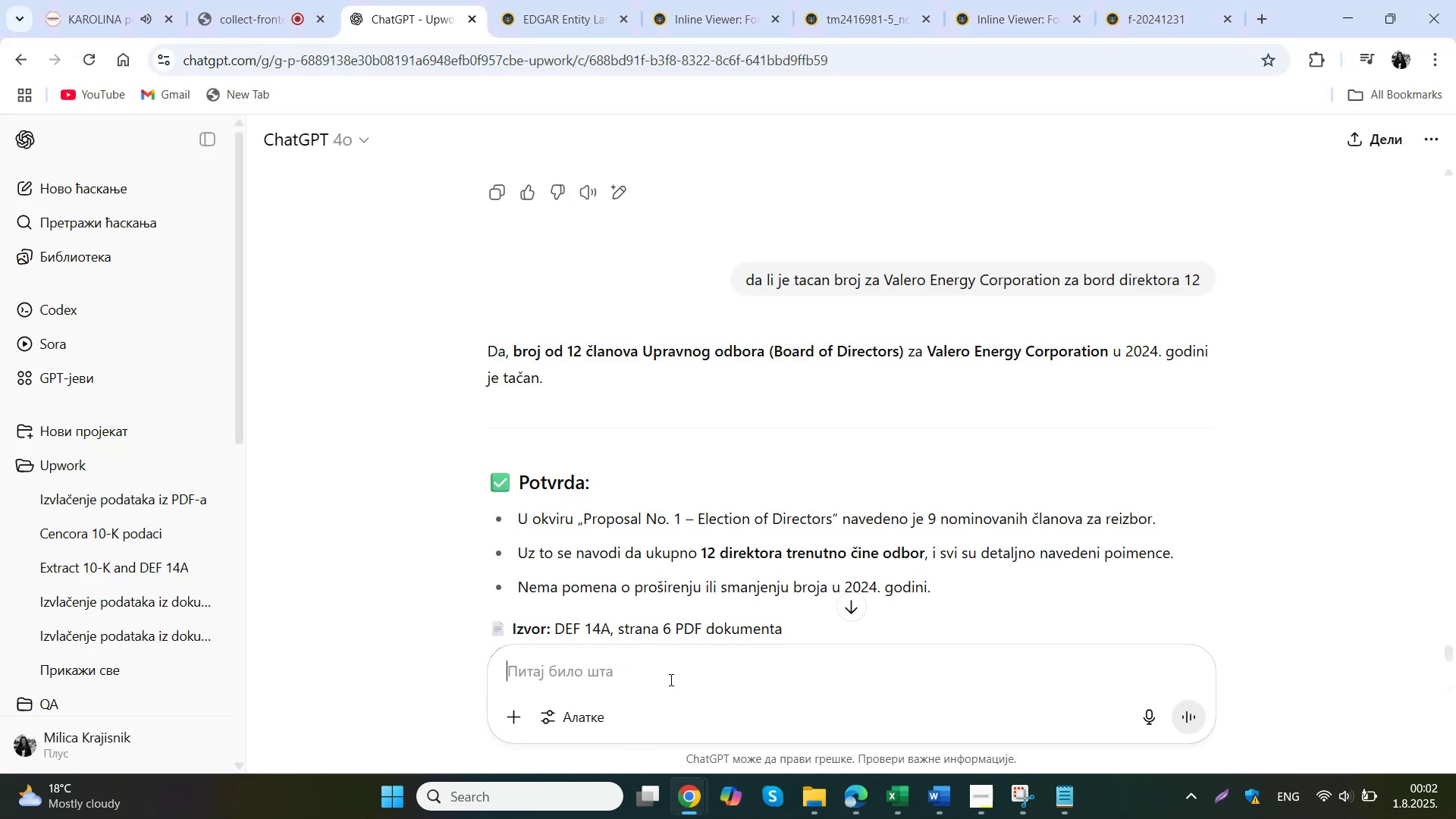 
type(opet mi proveri tacna imena za audit comittee ze)
key(Backspace)
type(a firu)
key(Backspace)
type(mu philips 66)
key(NumpadEnter)
 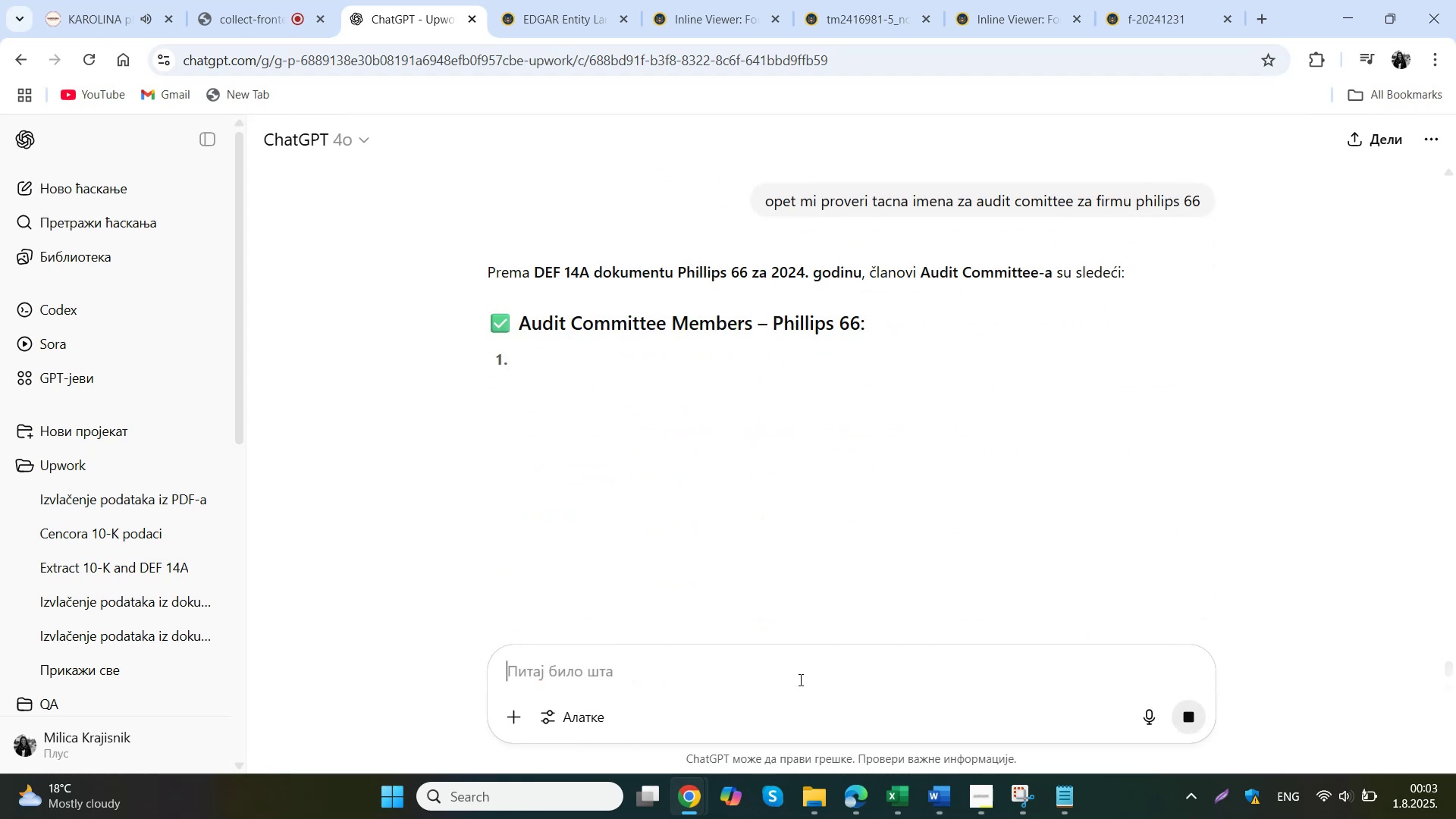 
wait(13.14)
 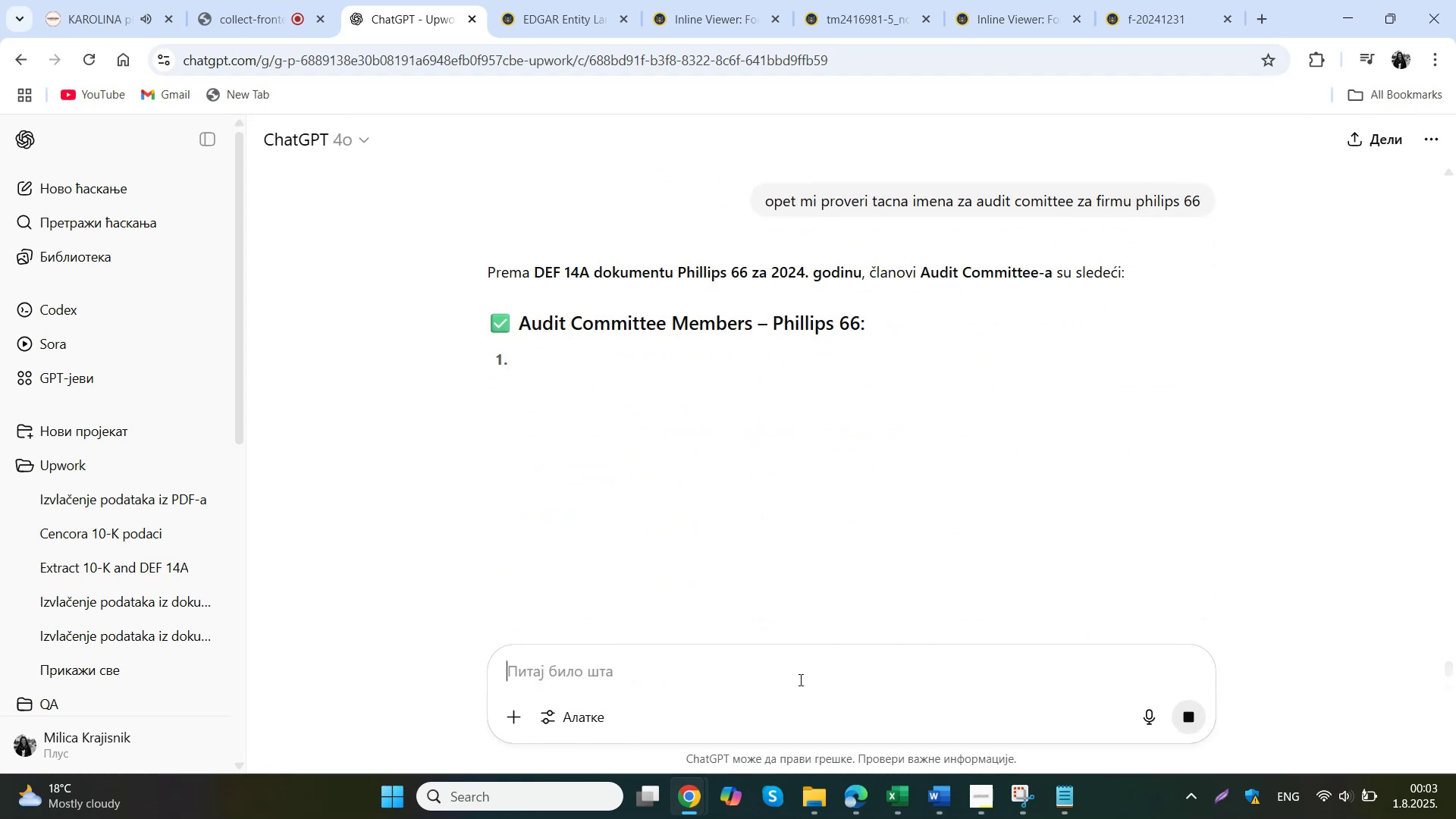 
mouse_move([849, 740])
 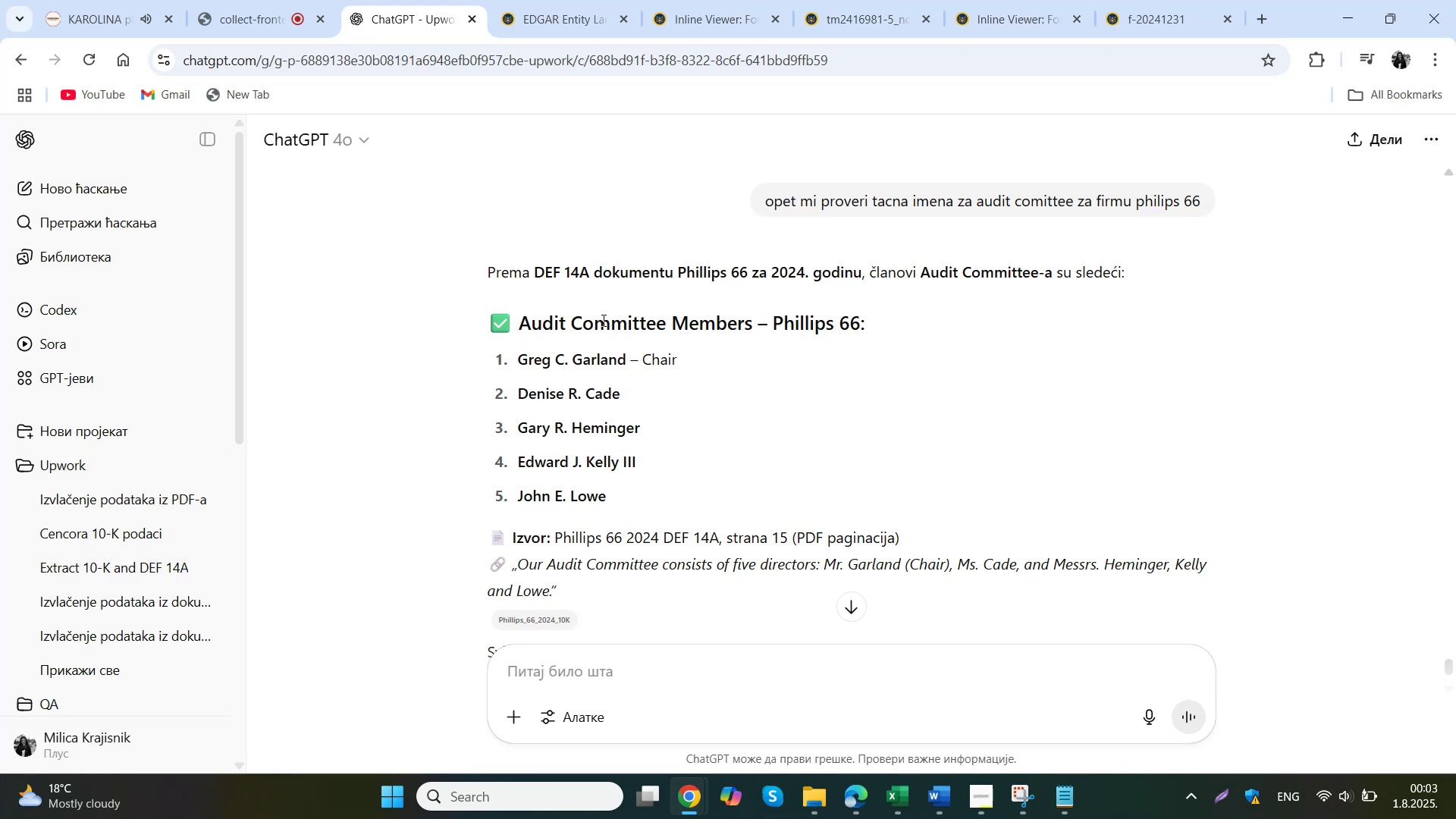 
wait(7.2)
 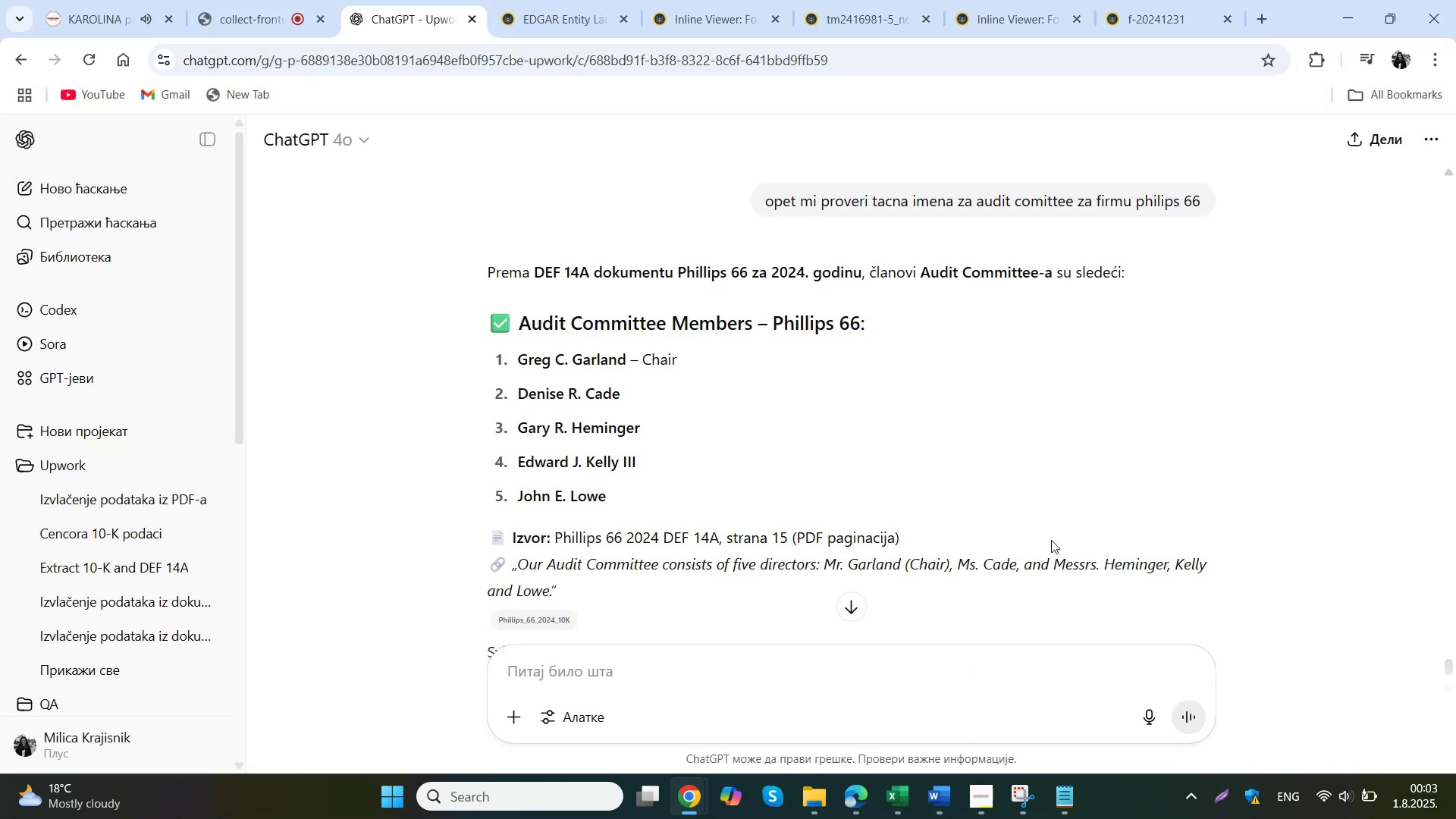 
scroll: coordinate [861, 563], scroll_direction: down, amount: 1.0
 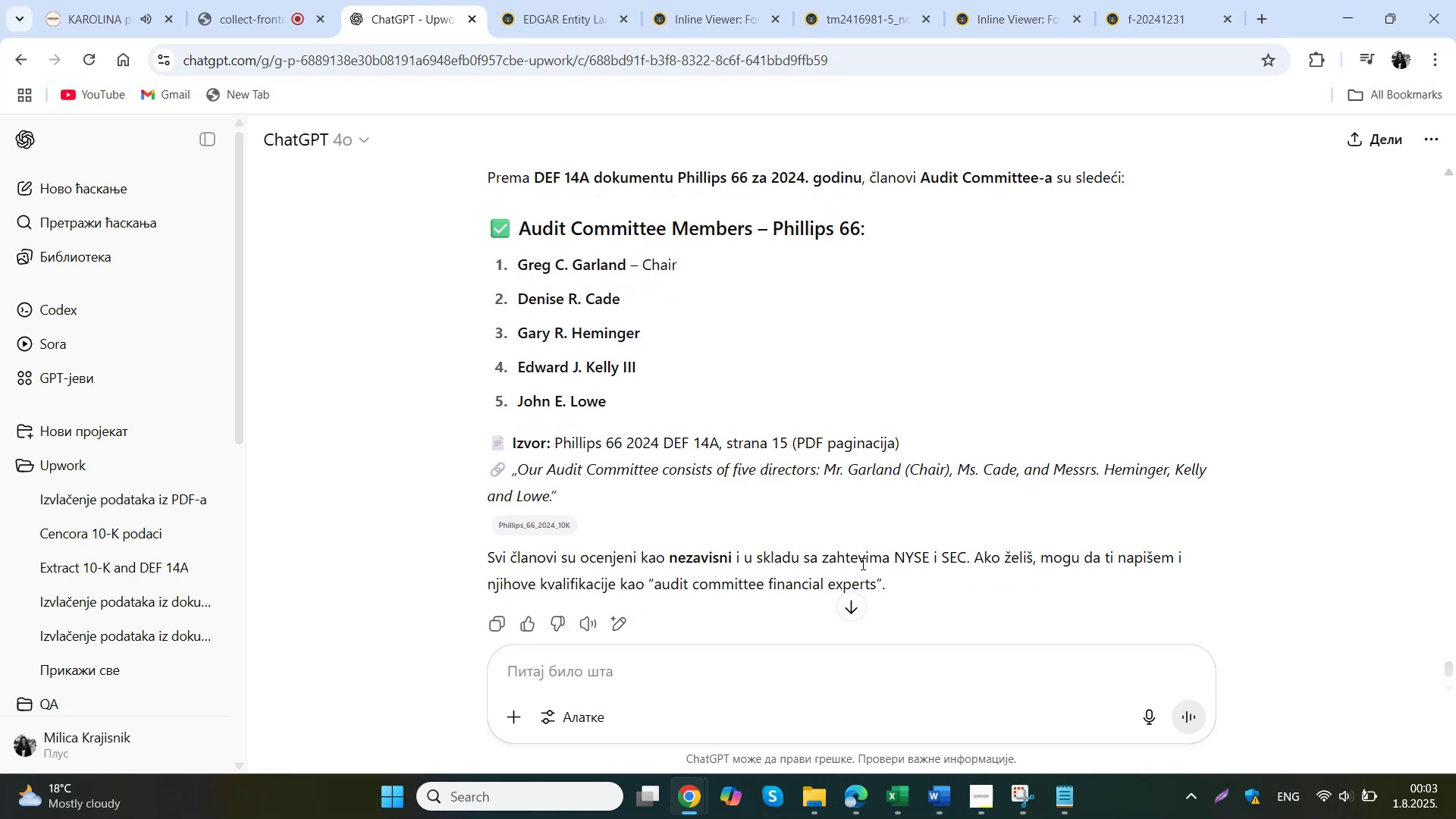 
double_click([556, 520])
 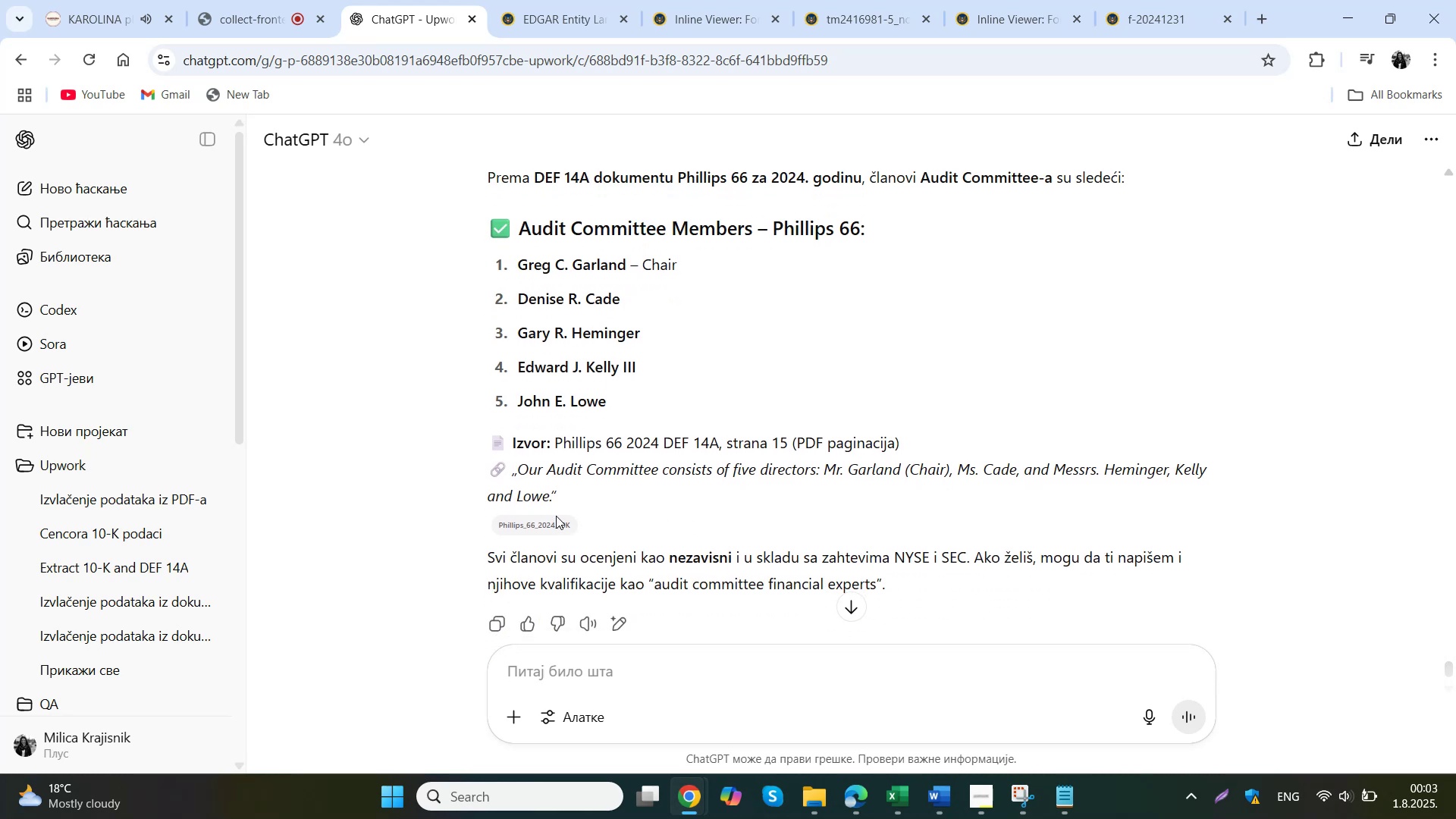 
left_click([499, 471])
 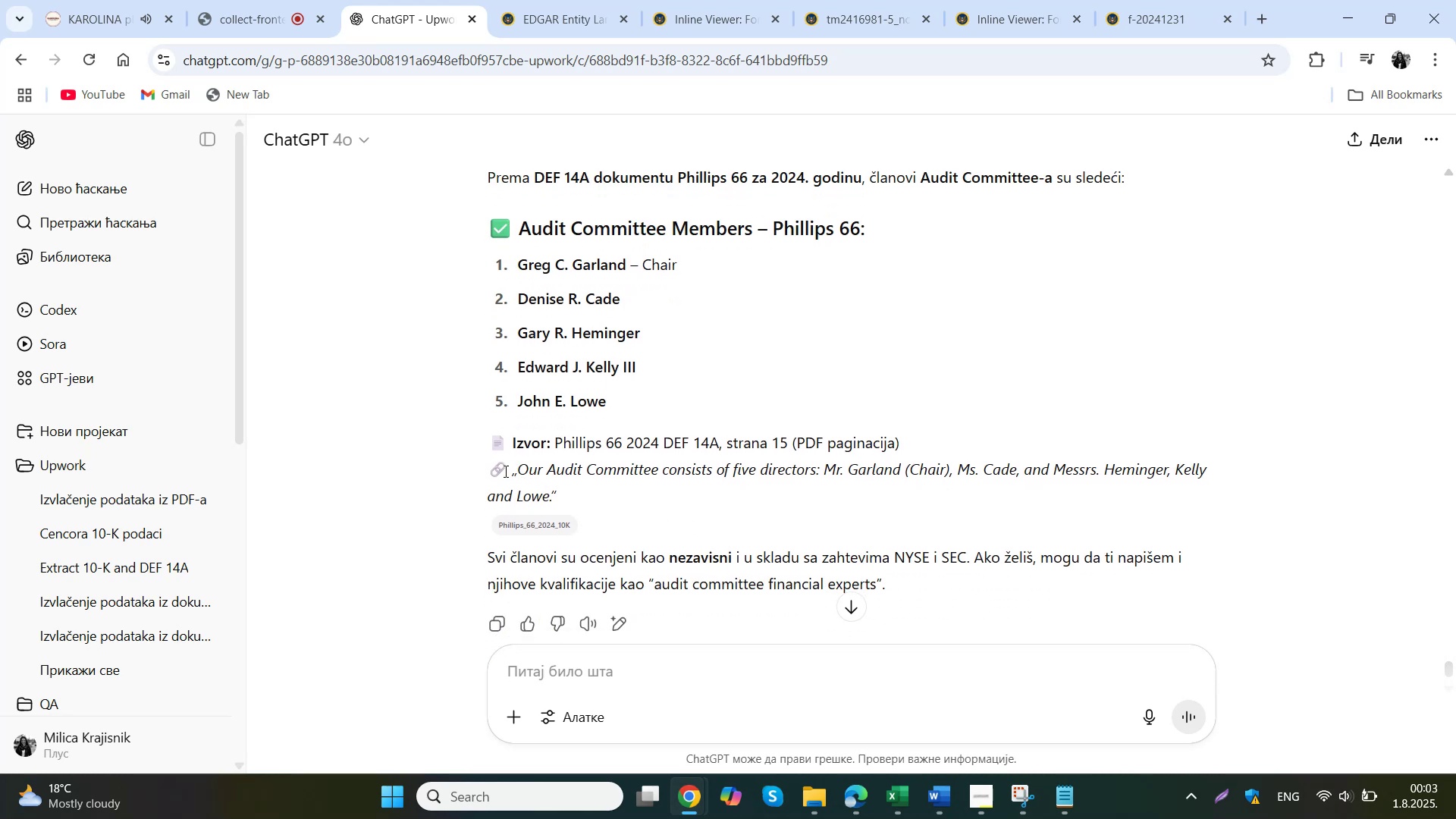 
left_click_drag(start_coordinate=[520, 469], to_coordinate=[817, 479])
 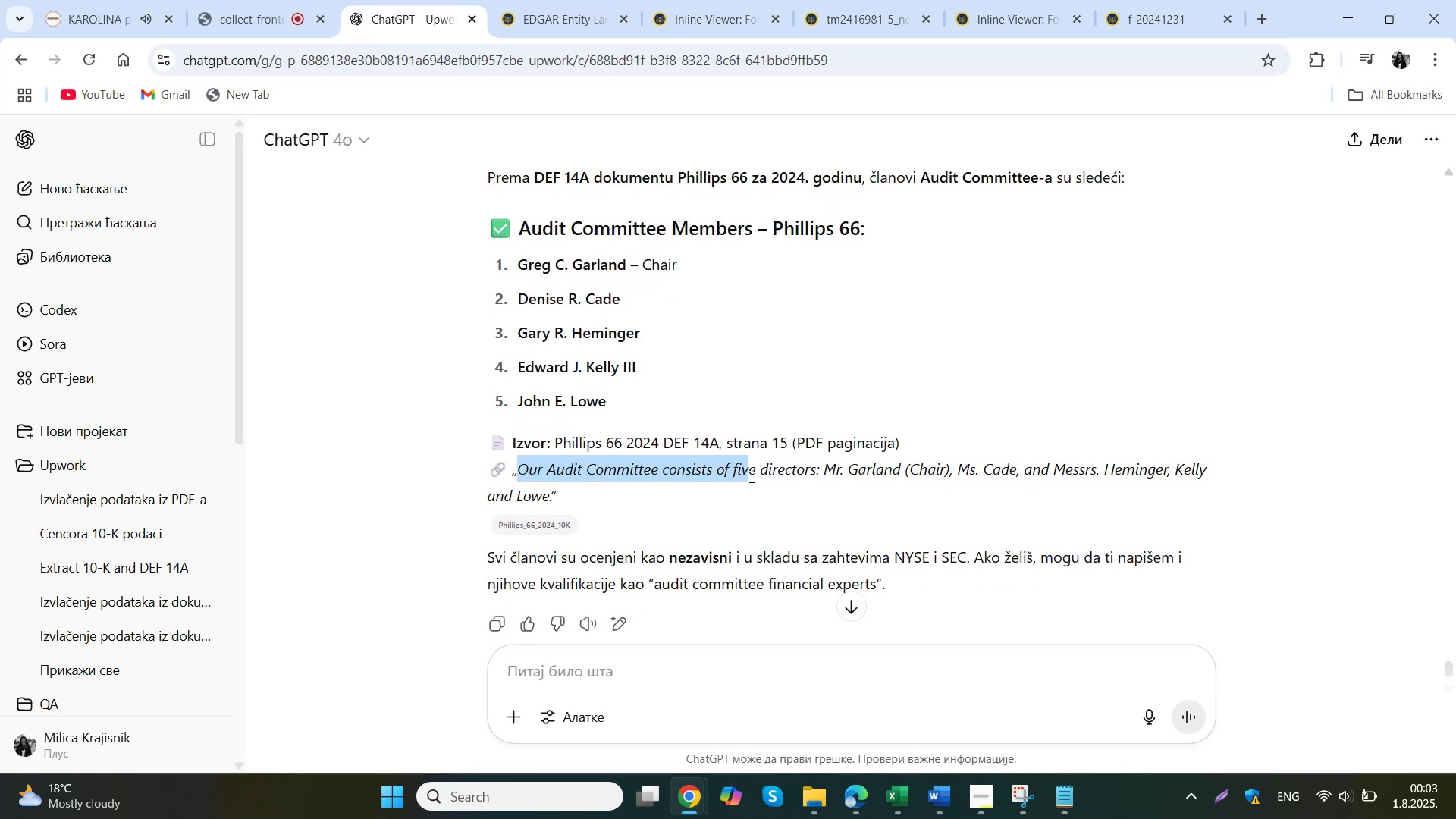 
key(Control+C)
 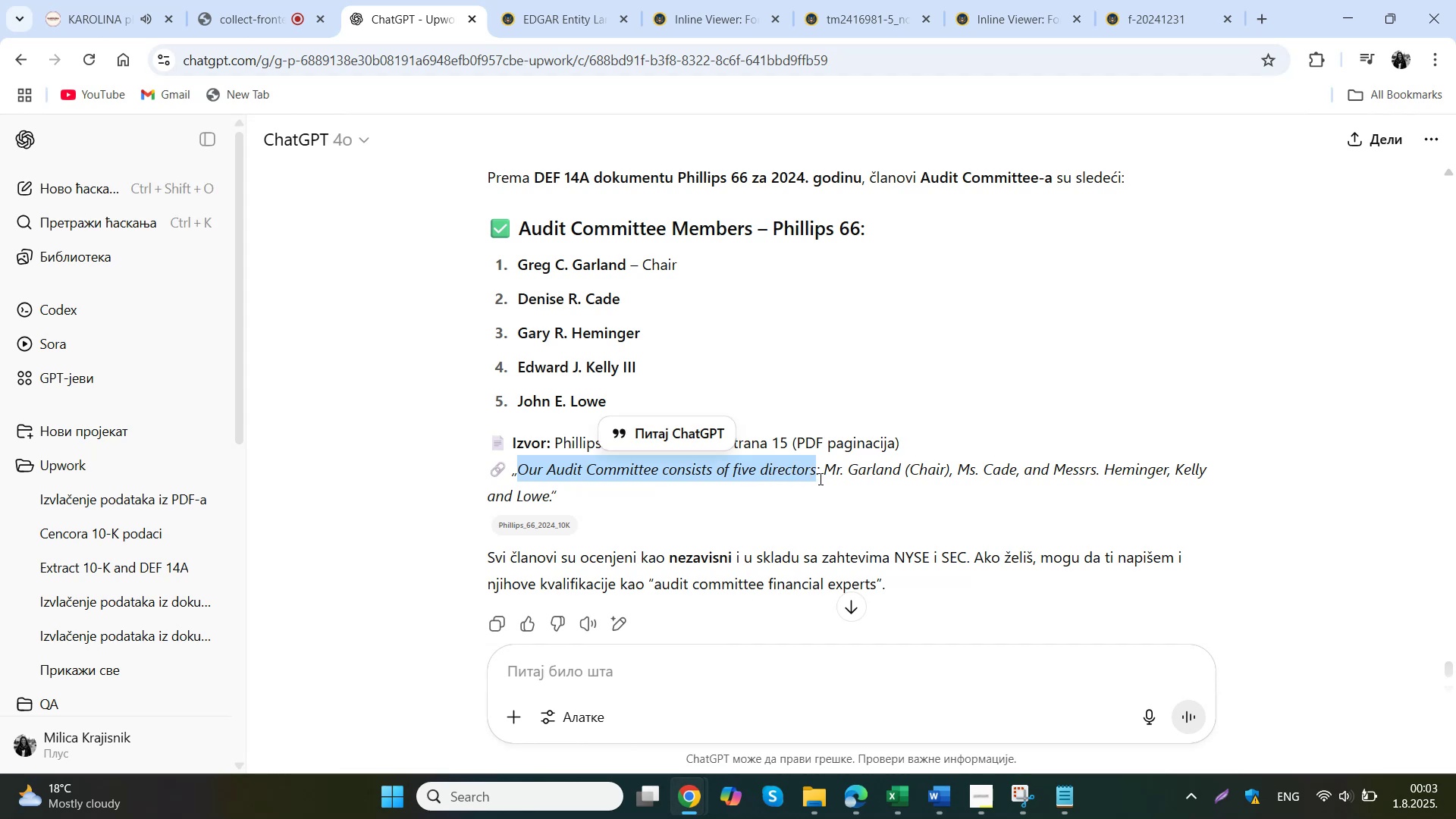 
left_click([851, 799])
 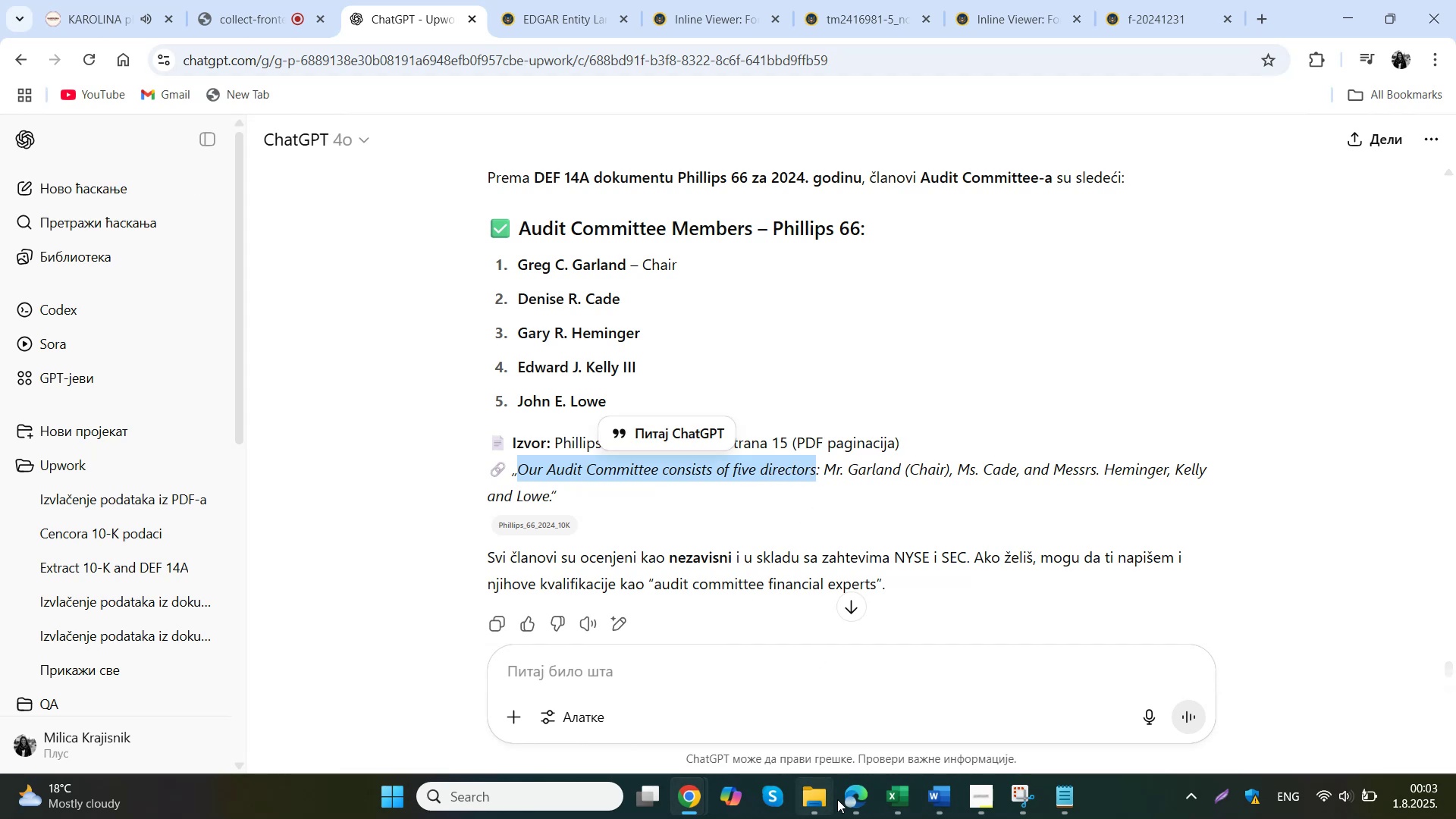 
left_click([812, 457])
 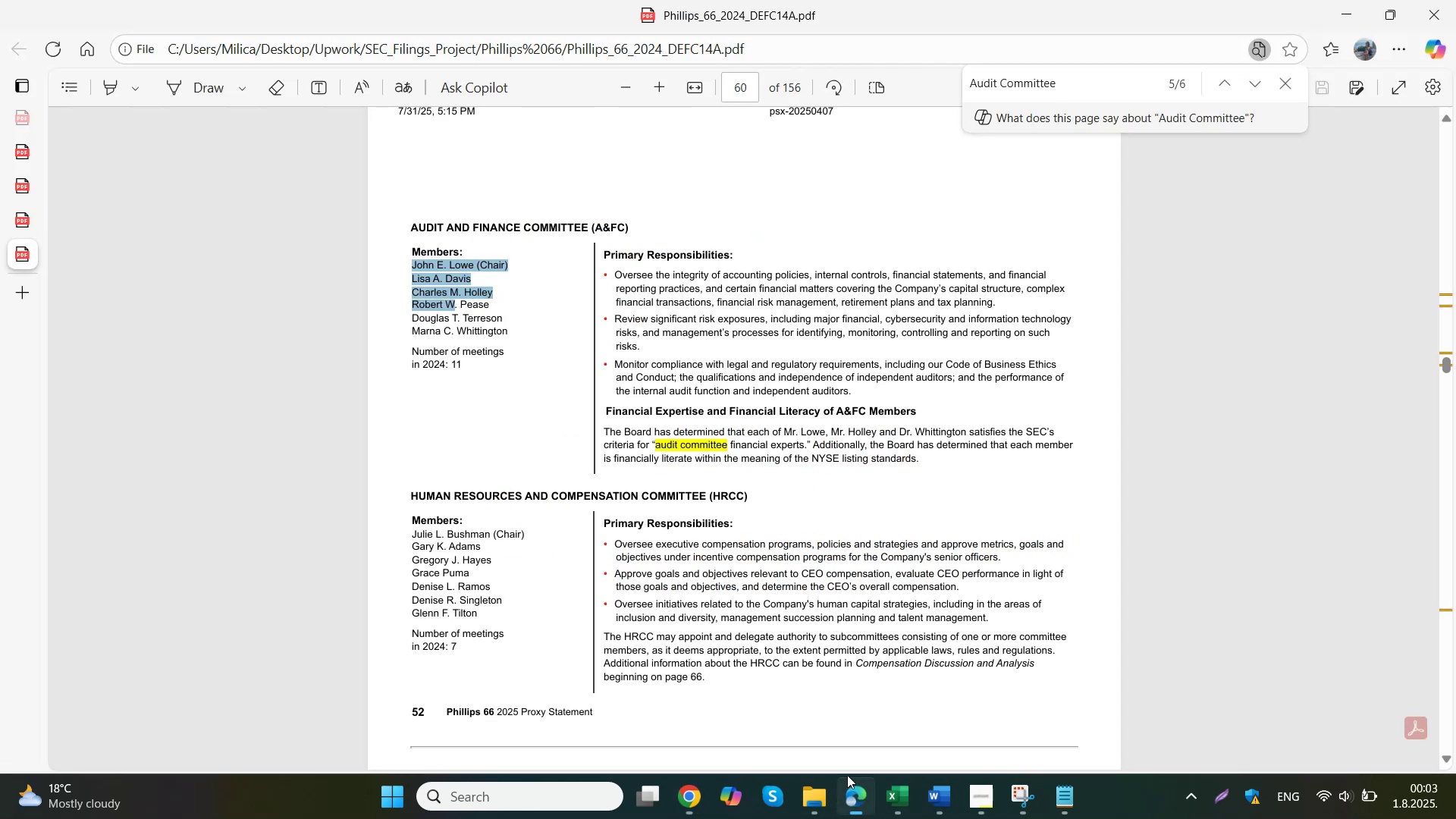 
key(Control+F)
 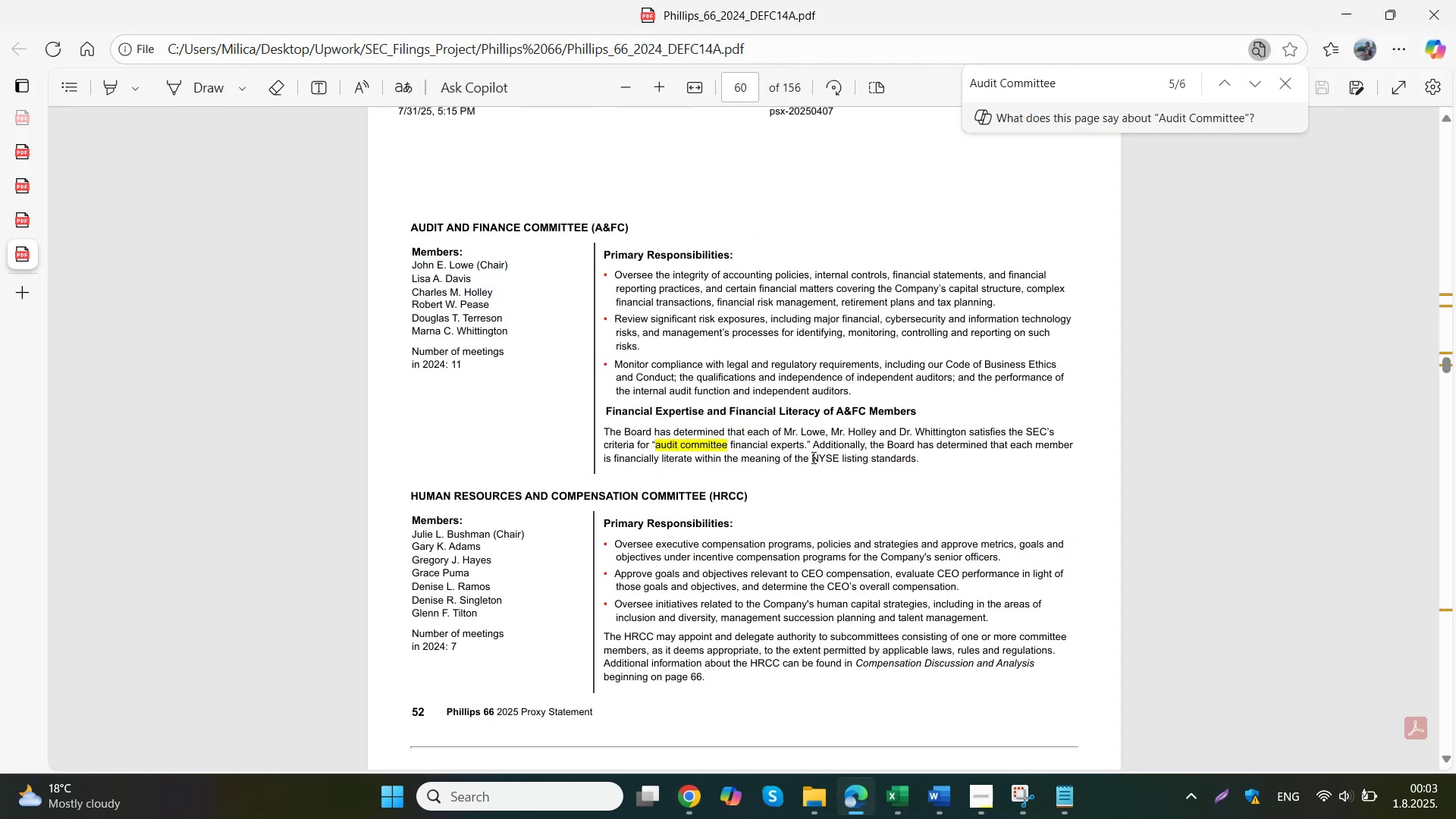 
key(Control+V)
 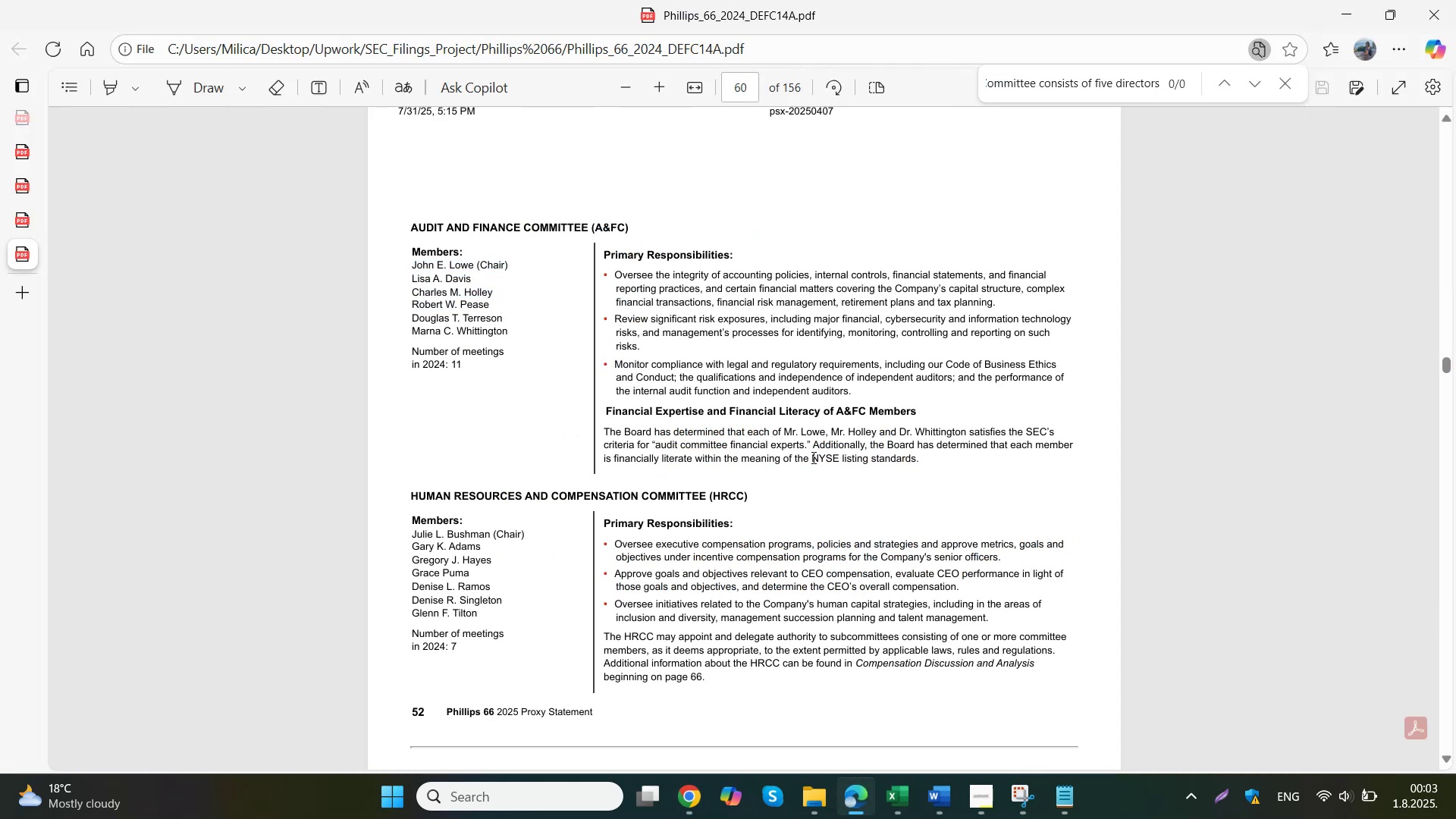 
left_click([812, 457])
 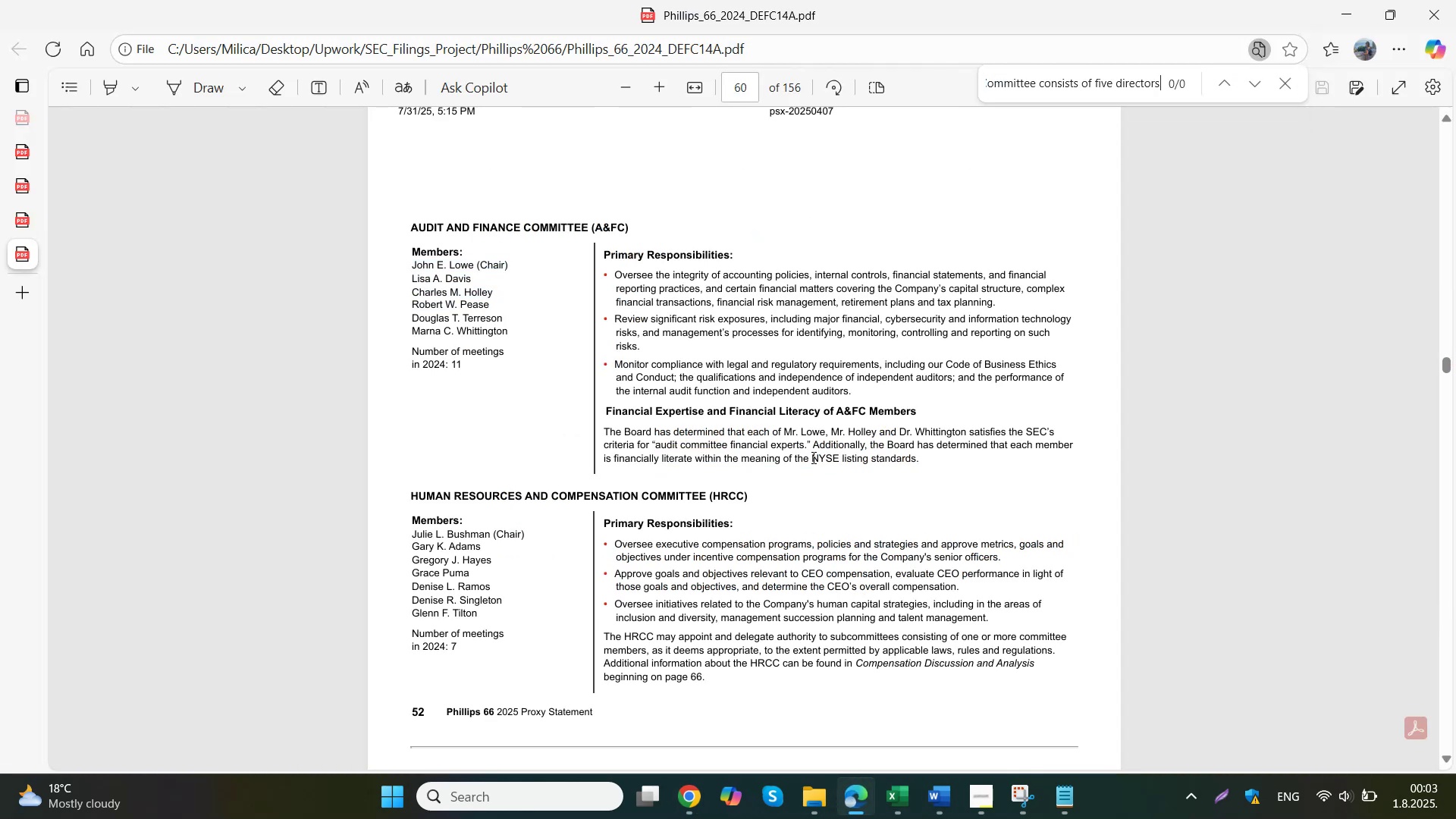 
scroll: coordinate [812, 457], scroll_direction: down, amount: 5.0
 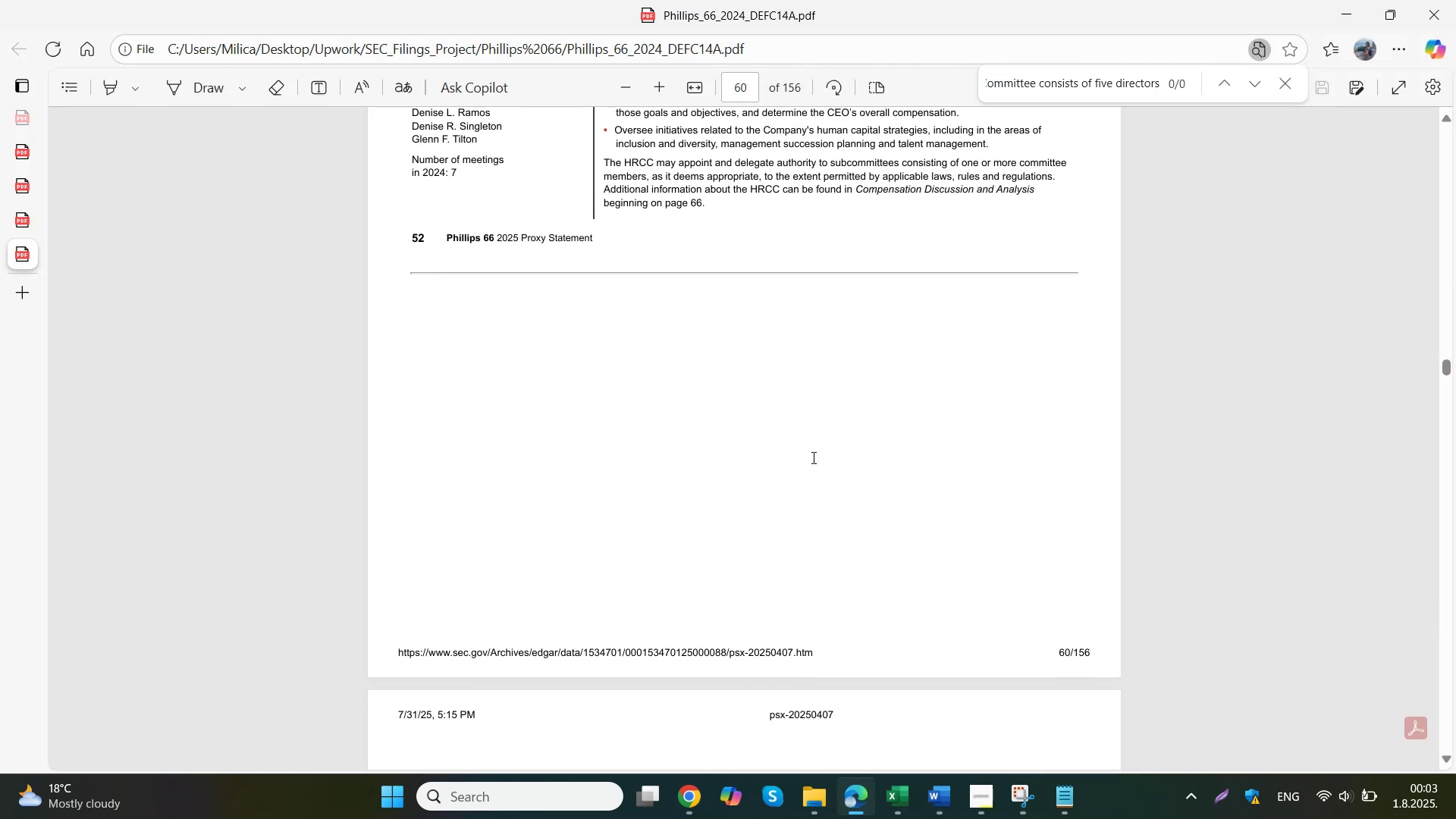 
left_click([812, 457])
 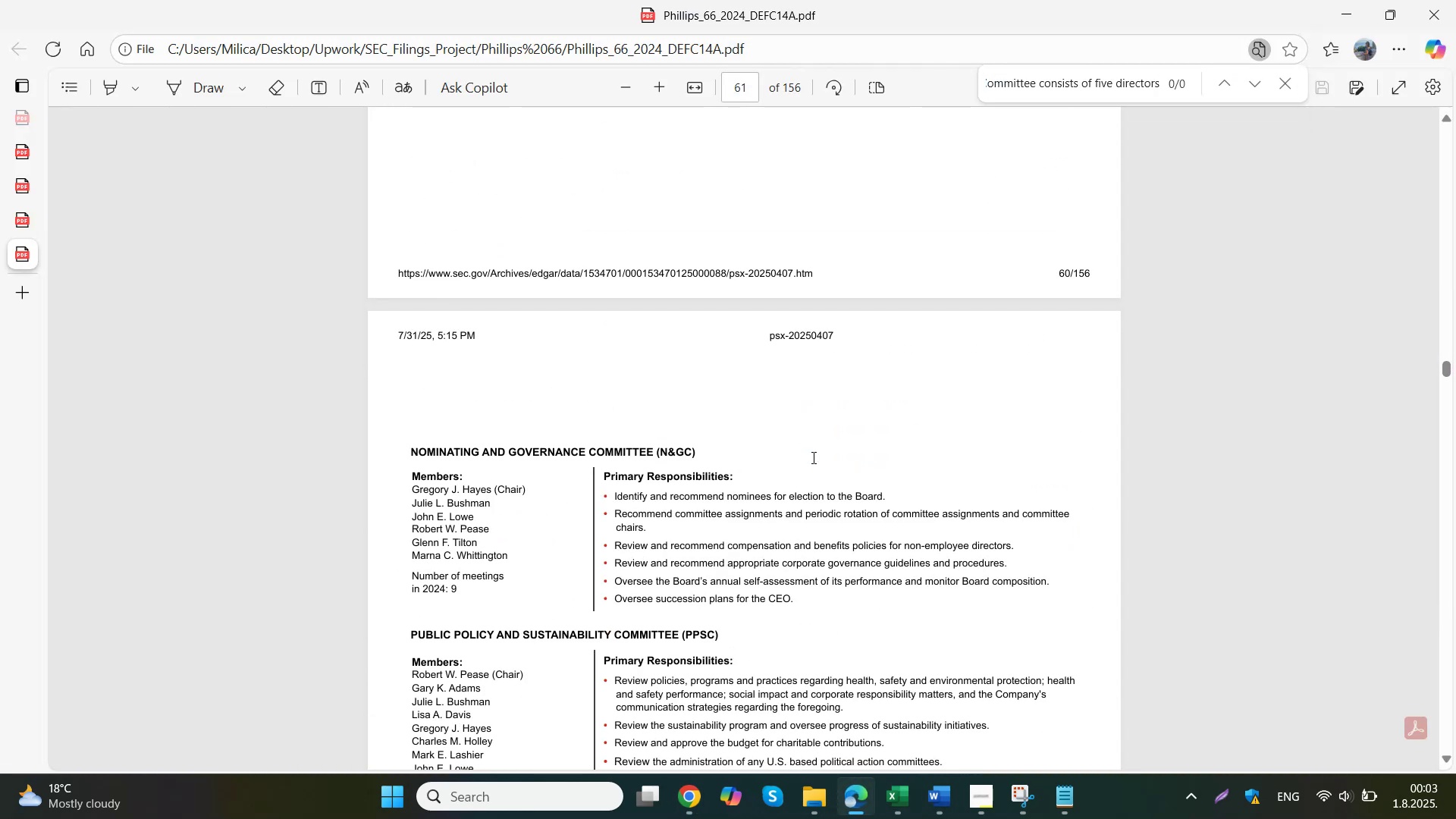 
scroll: coordinate [812, 457], scroll_direction: down, amount: 6.0
 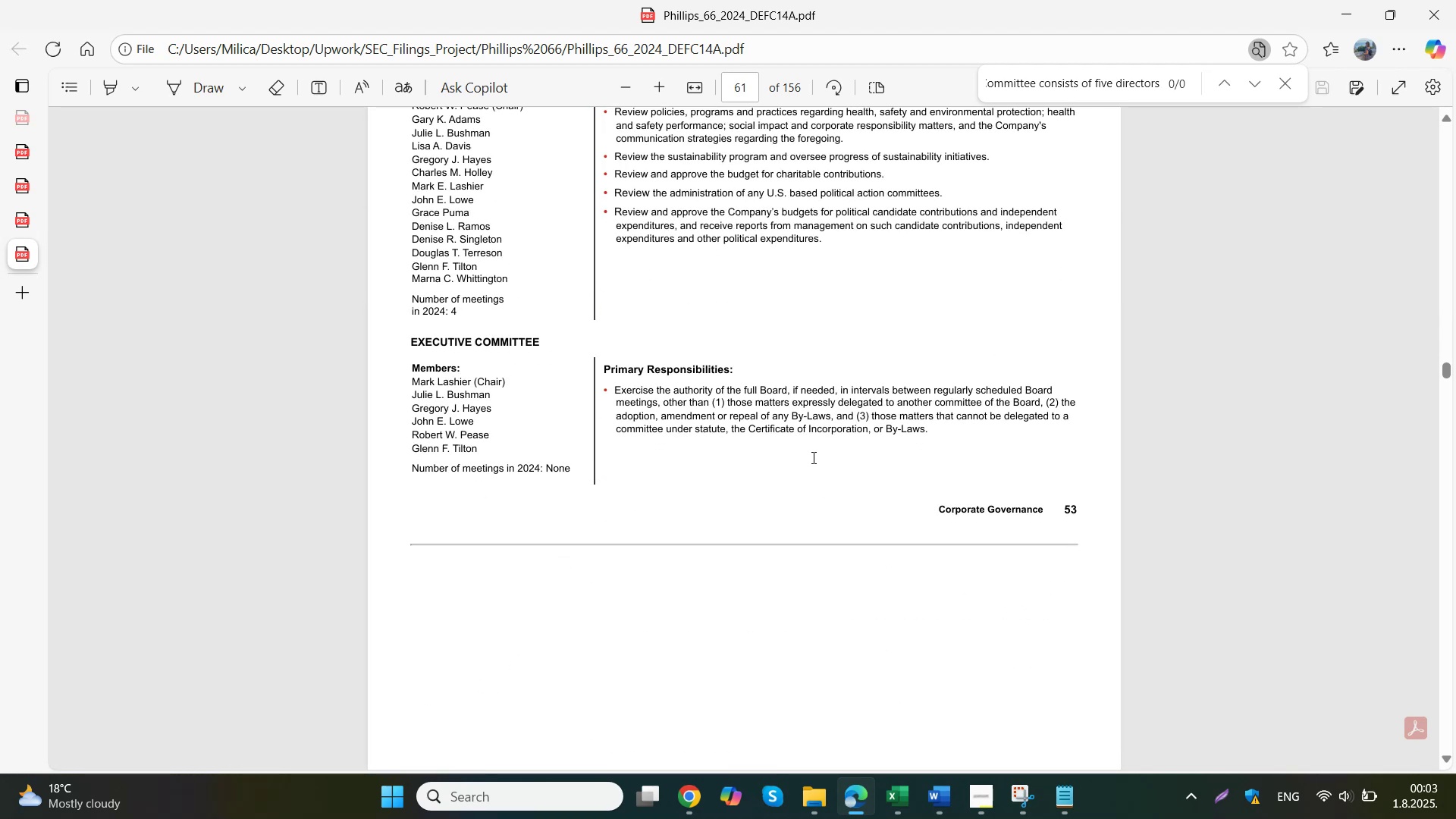 
double_click([653, 745])
 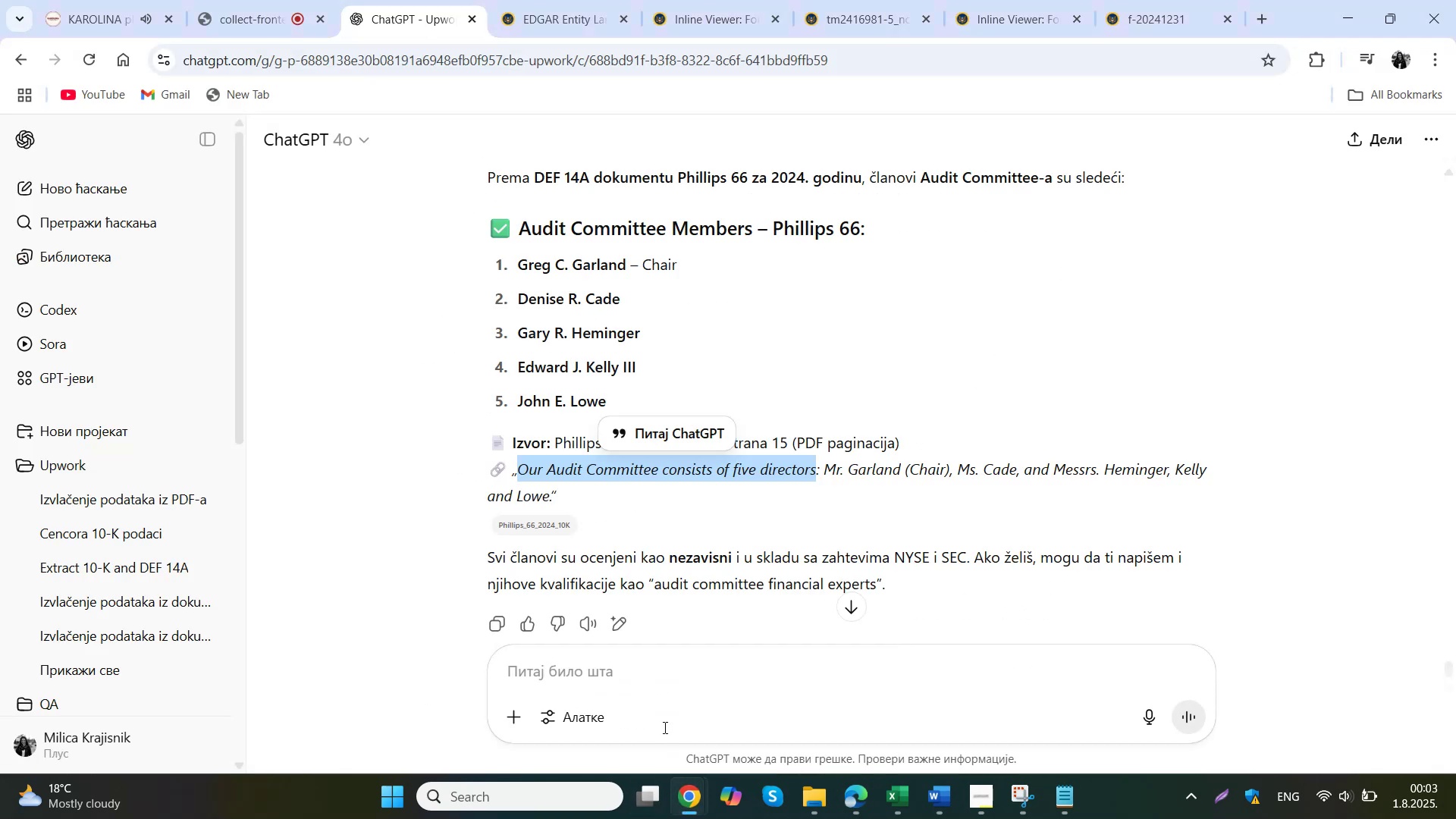 
type(tacno cu poceti da verujem da izbacujes informacije koje tebi odgovaraja. gde si kog djavloan)
key(Backspace)
key(Backspace)
key(Backspace)
key(Backspace)
type(ola nasao ove informacije????????)
key(NumpadEnter)
 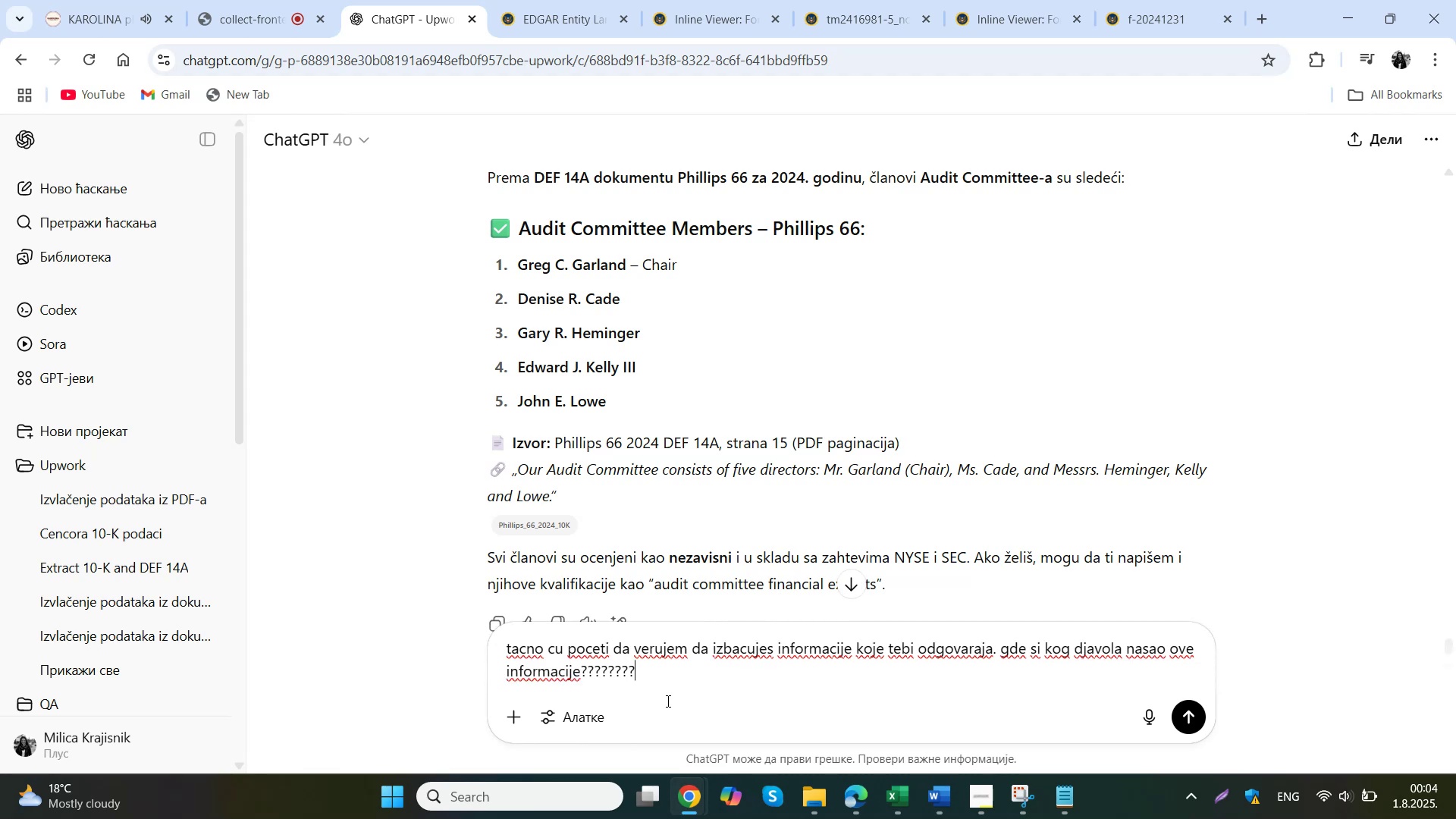 
wait(18.66)
 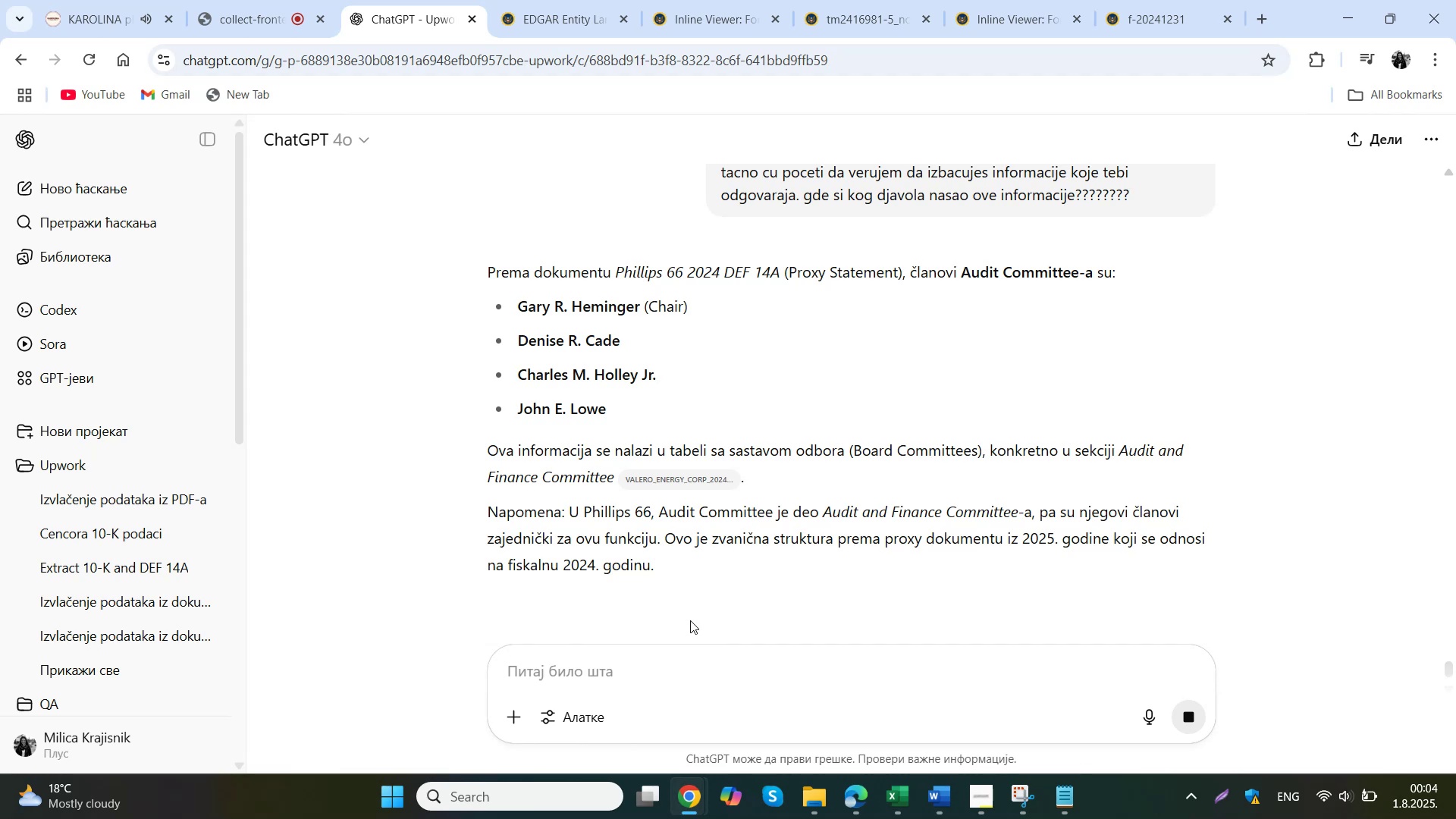 
left_click([872, 741])
 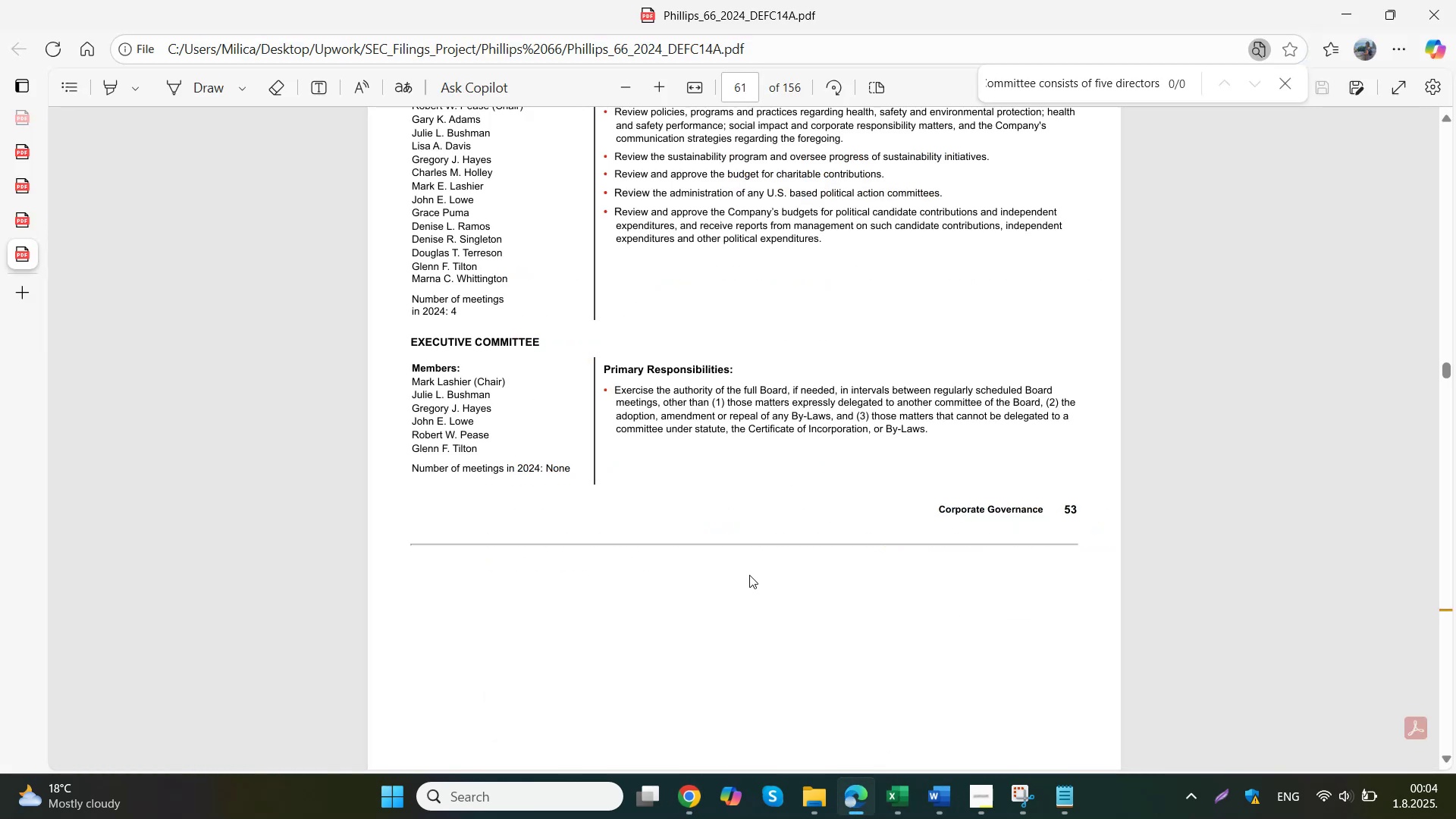 
scroll: coordinate [692, 516], scroll_direction: up, amount: 12.0
 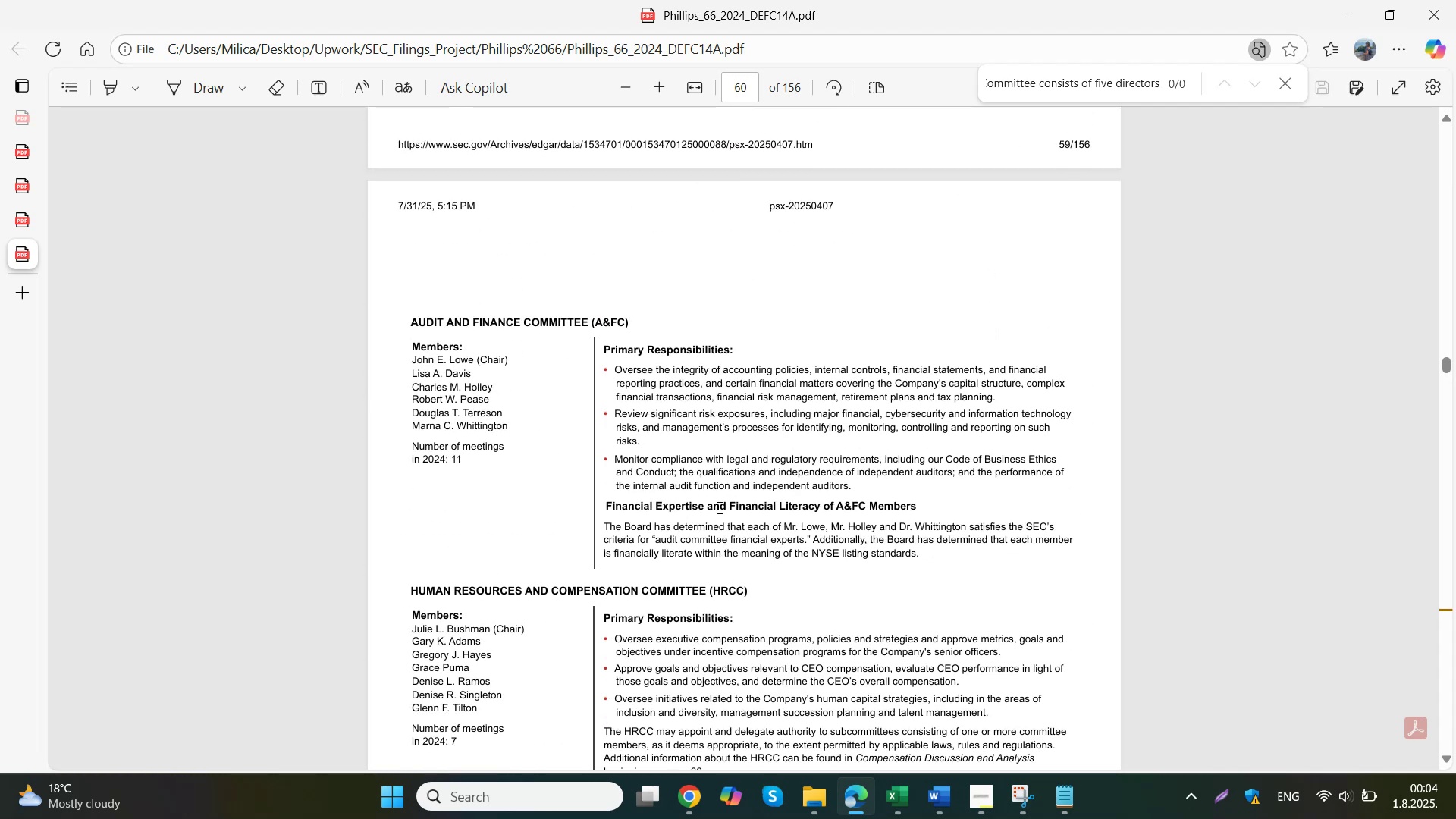 
mouse_move([670, 675])
 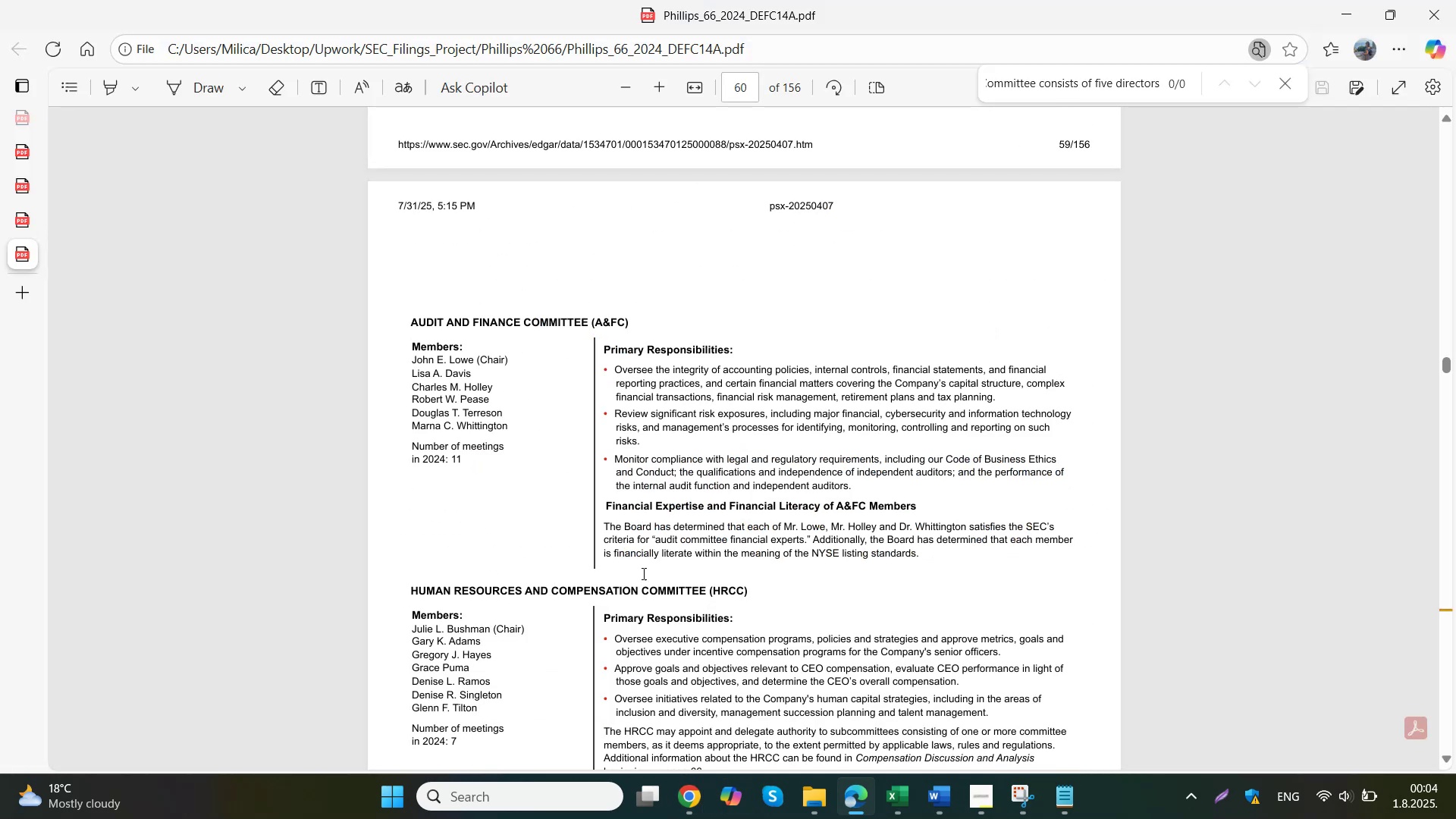 
left_click([635, 716])
 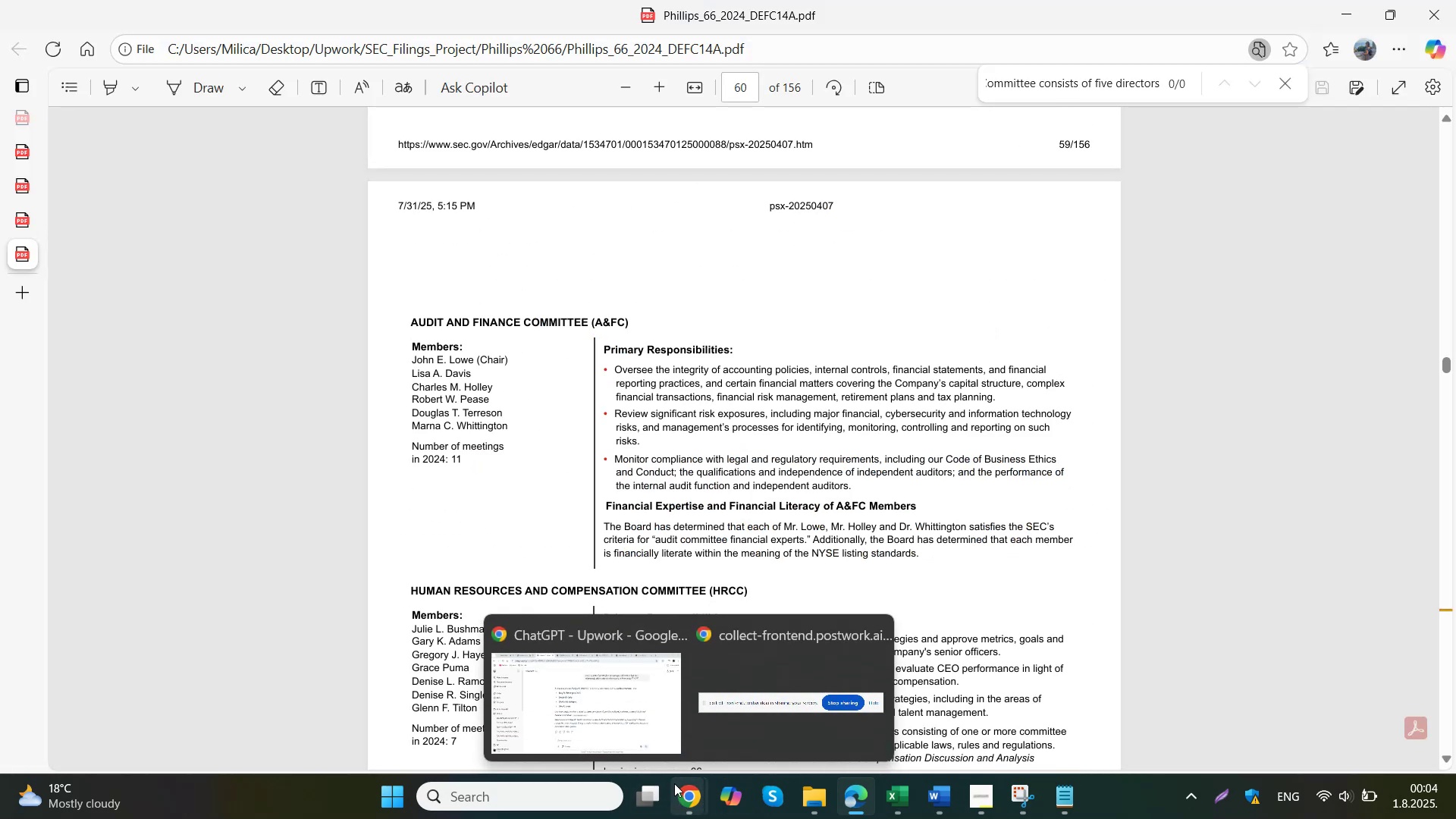 
left_click_drag(start_coordinate=[519, 307], to_coordinate=[639, 309])
 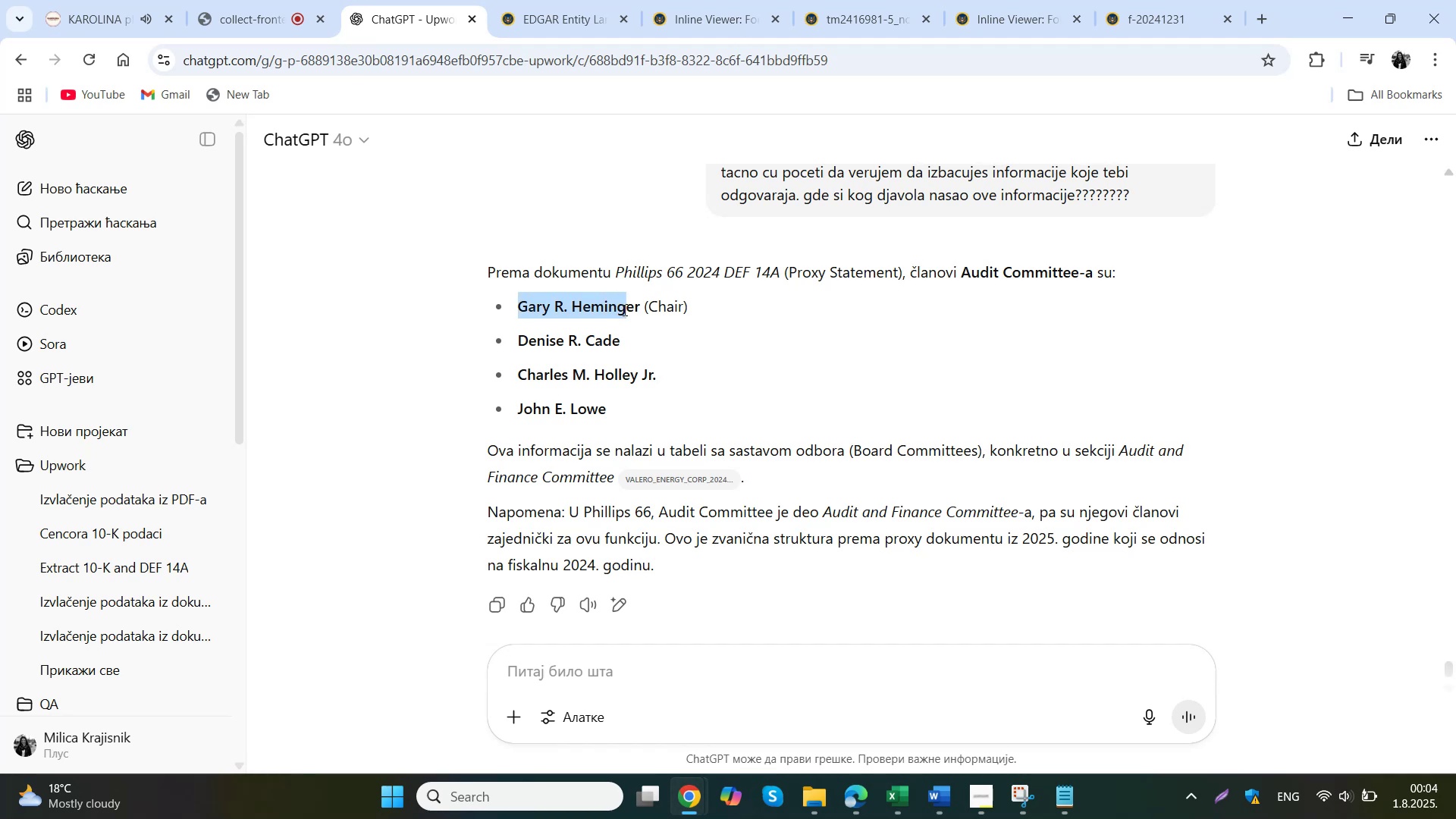 
key(Control+C)
 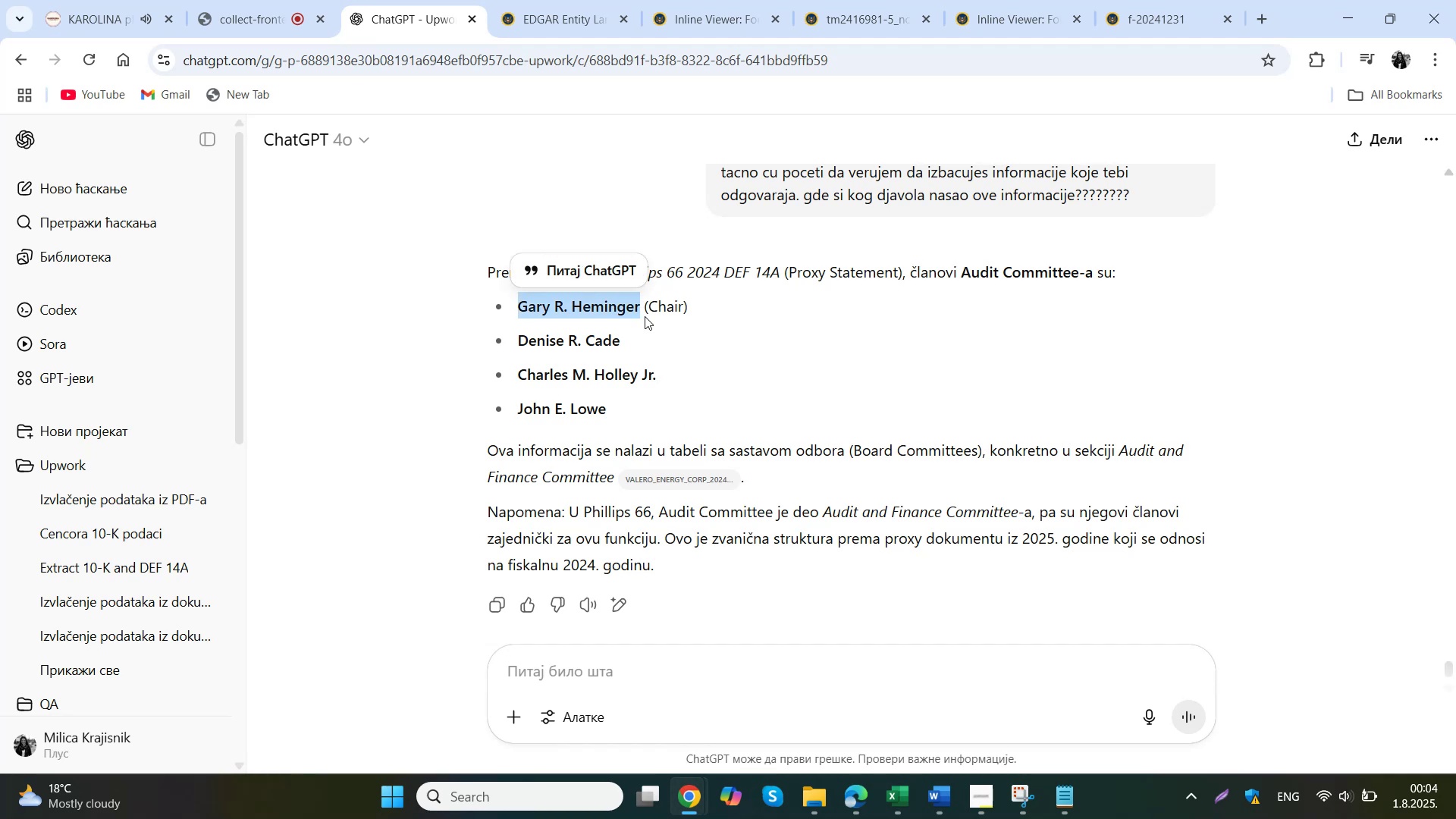 
left_click([874, 800])
 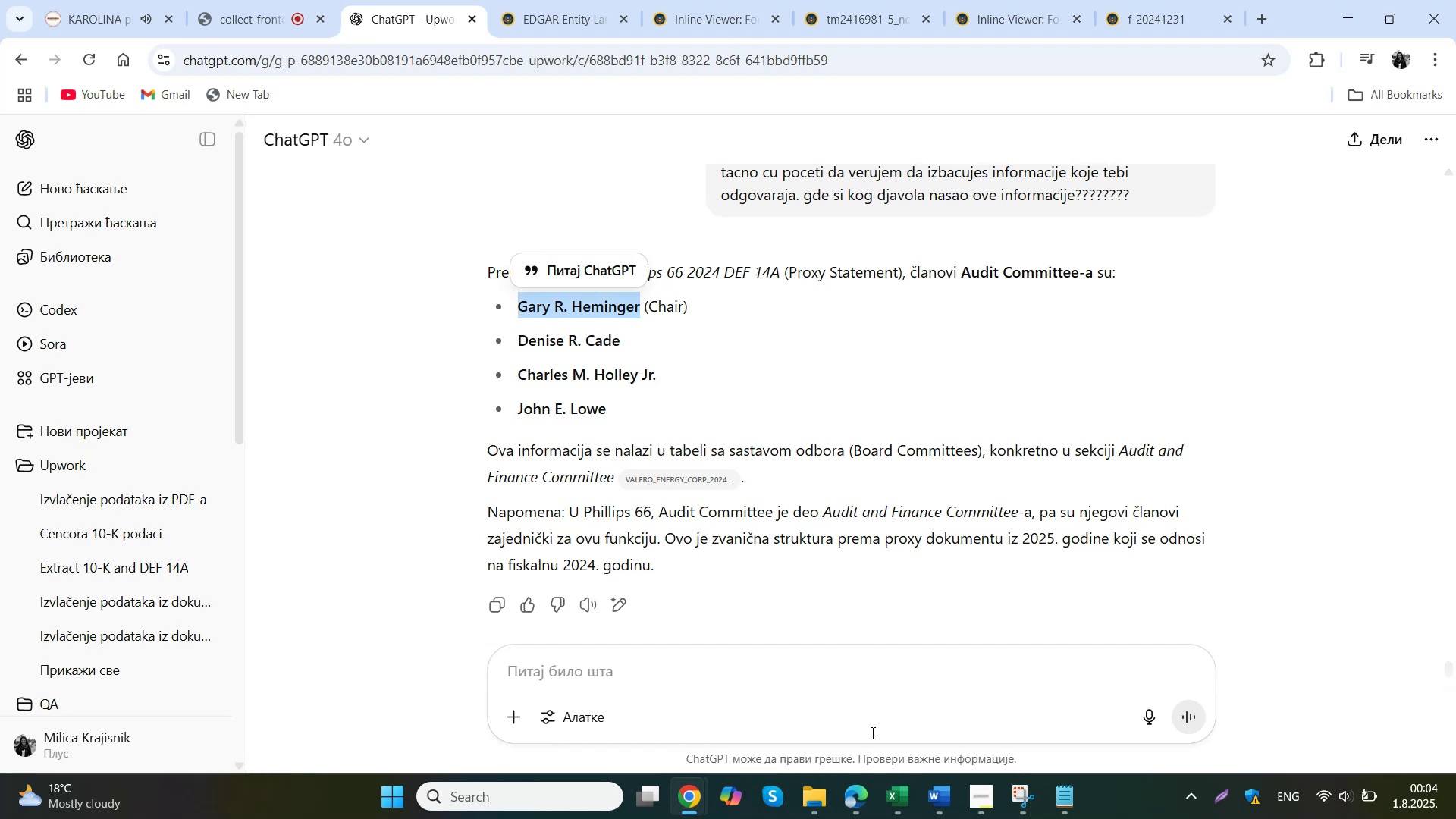 
key(Control+F)
 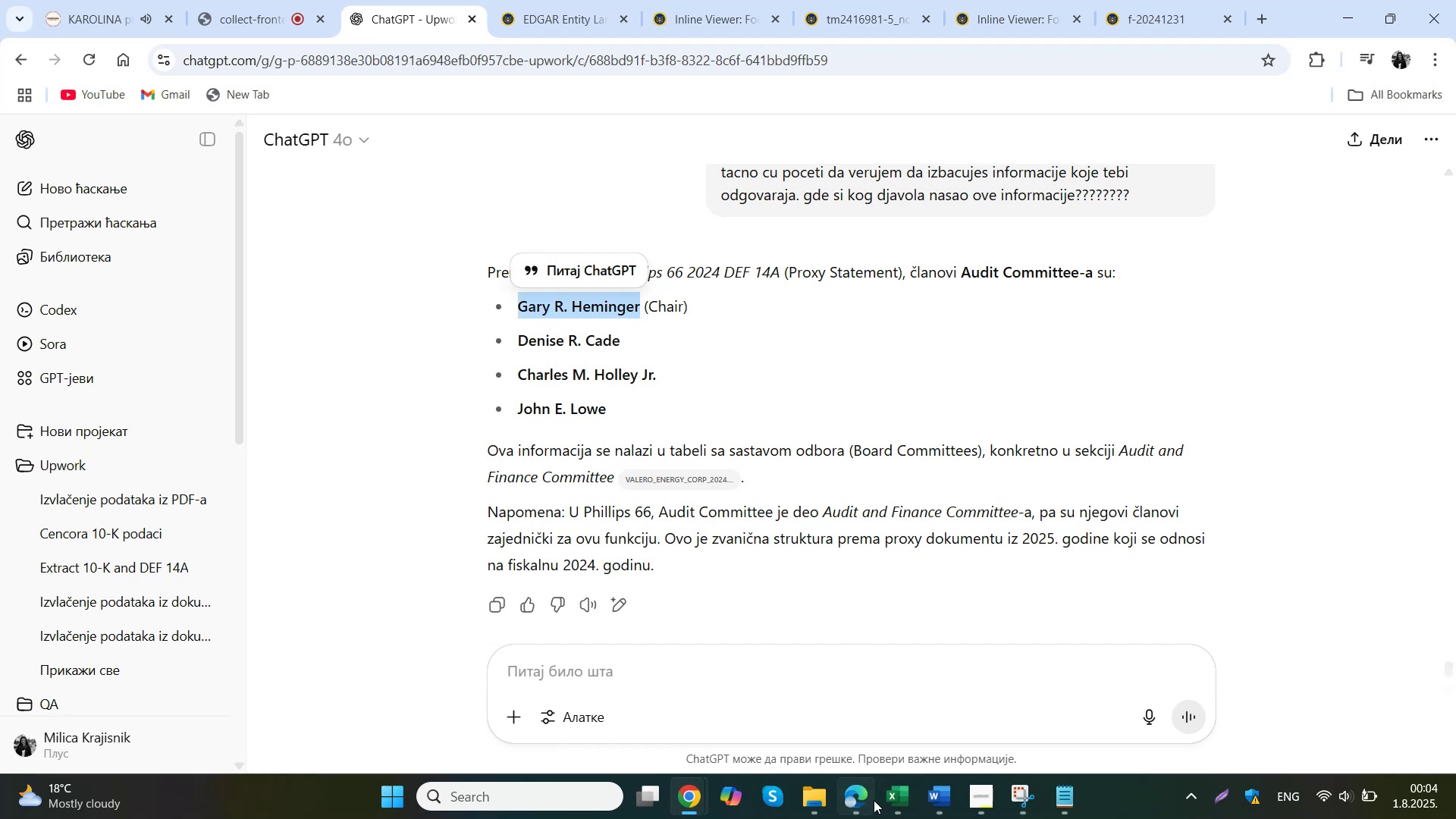 
key(Control+V)
 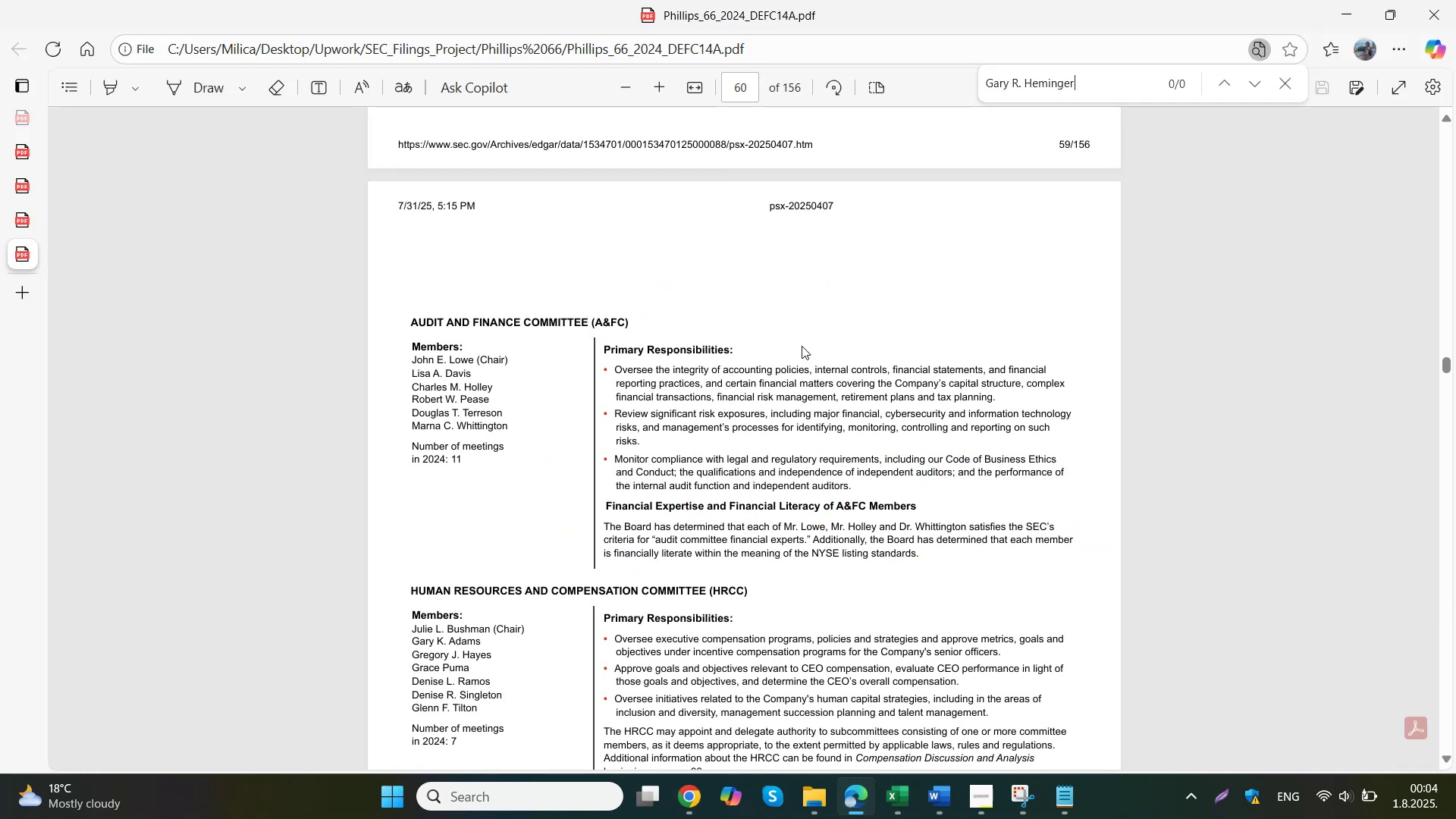 
left_click([761, 339])
 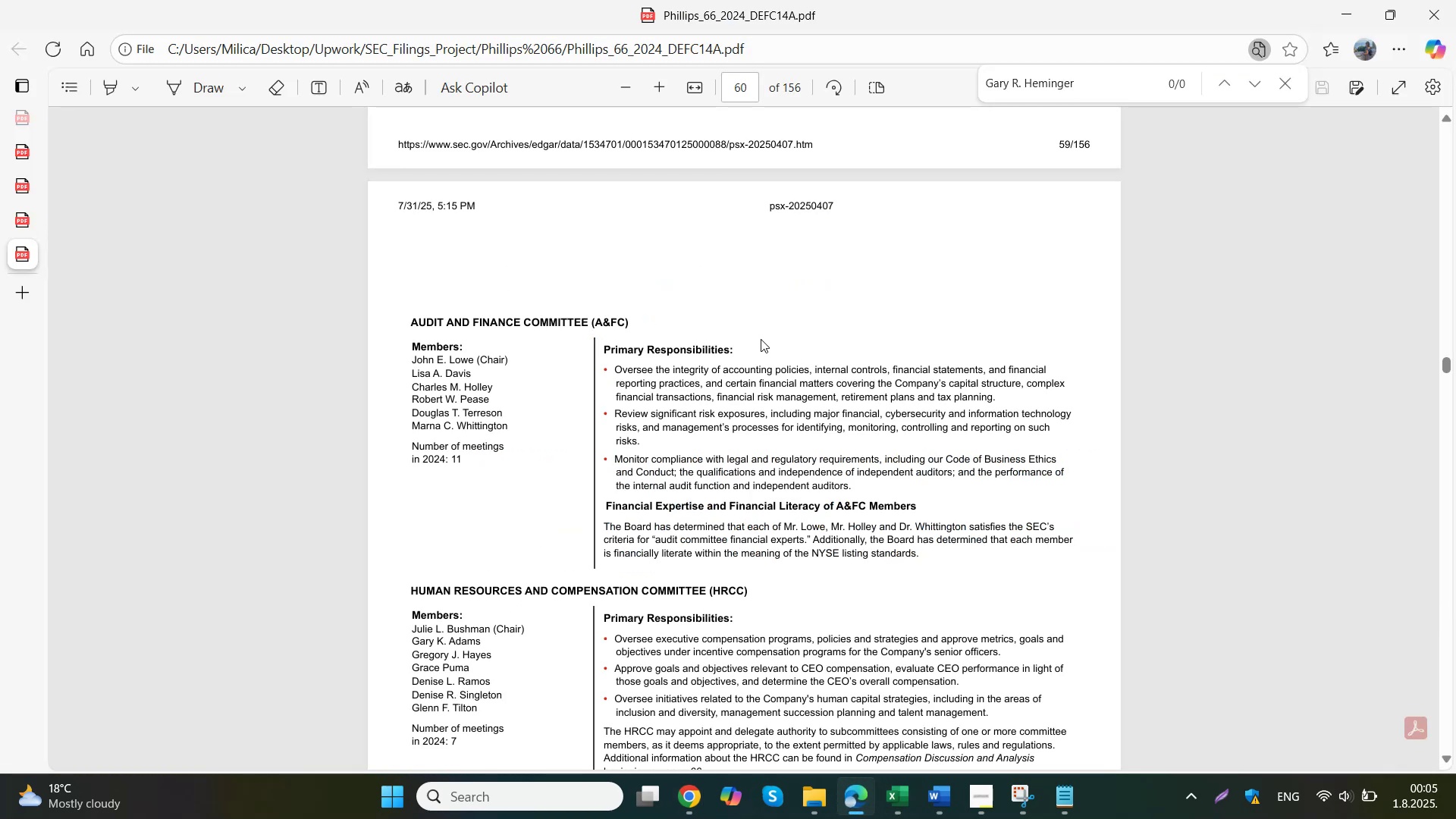 
scroll: coordinate [761, 339], scroll_direction: down, amount: 3.0
 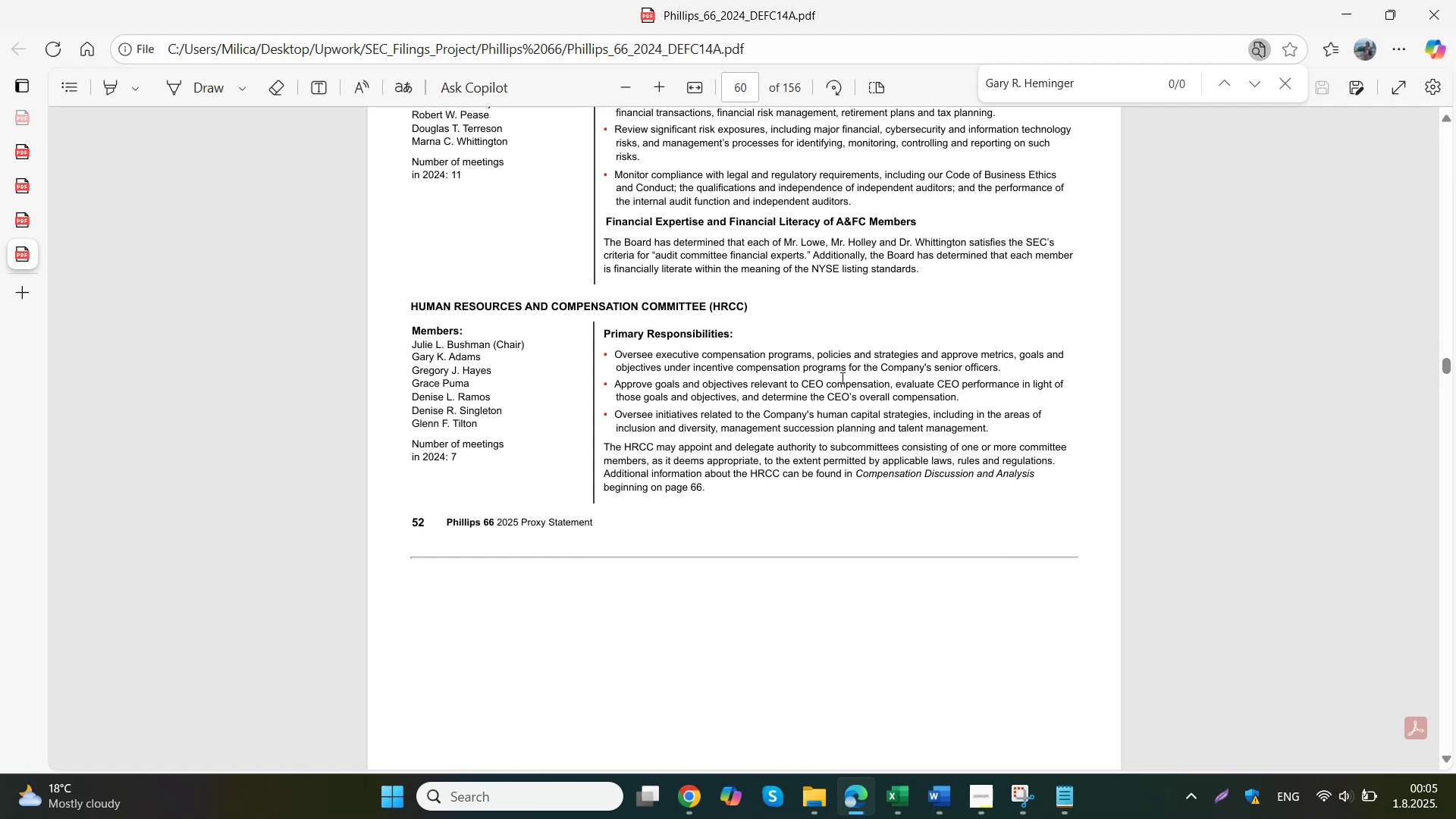 
wait(5.93)
 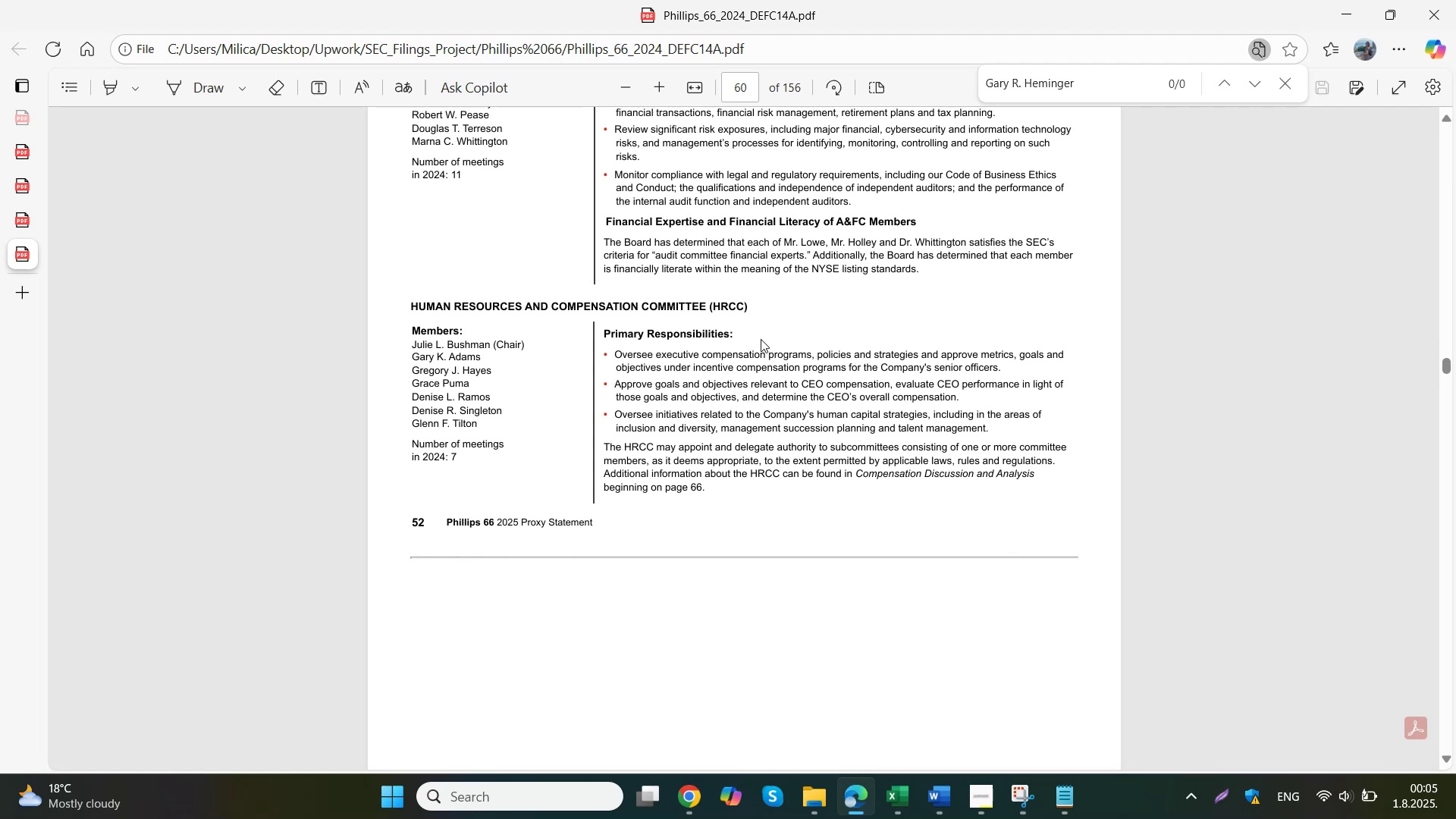 
scroll: coordinate [845, 397], scroll_direction: down, amount: 4.0
 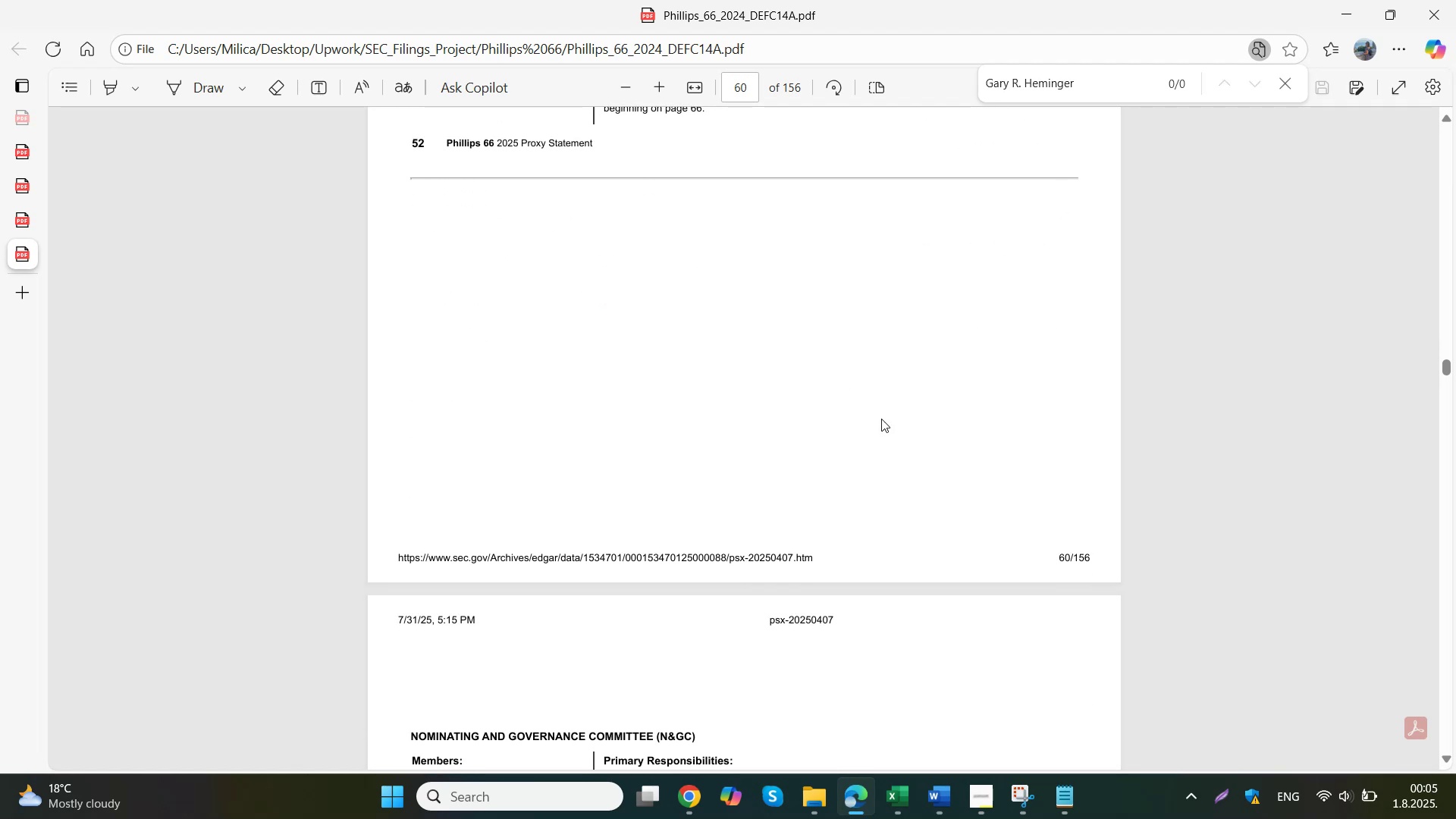 
double_click([648, 714])
 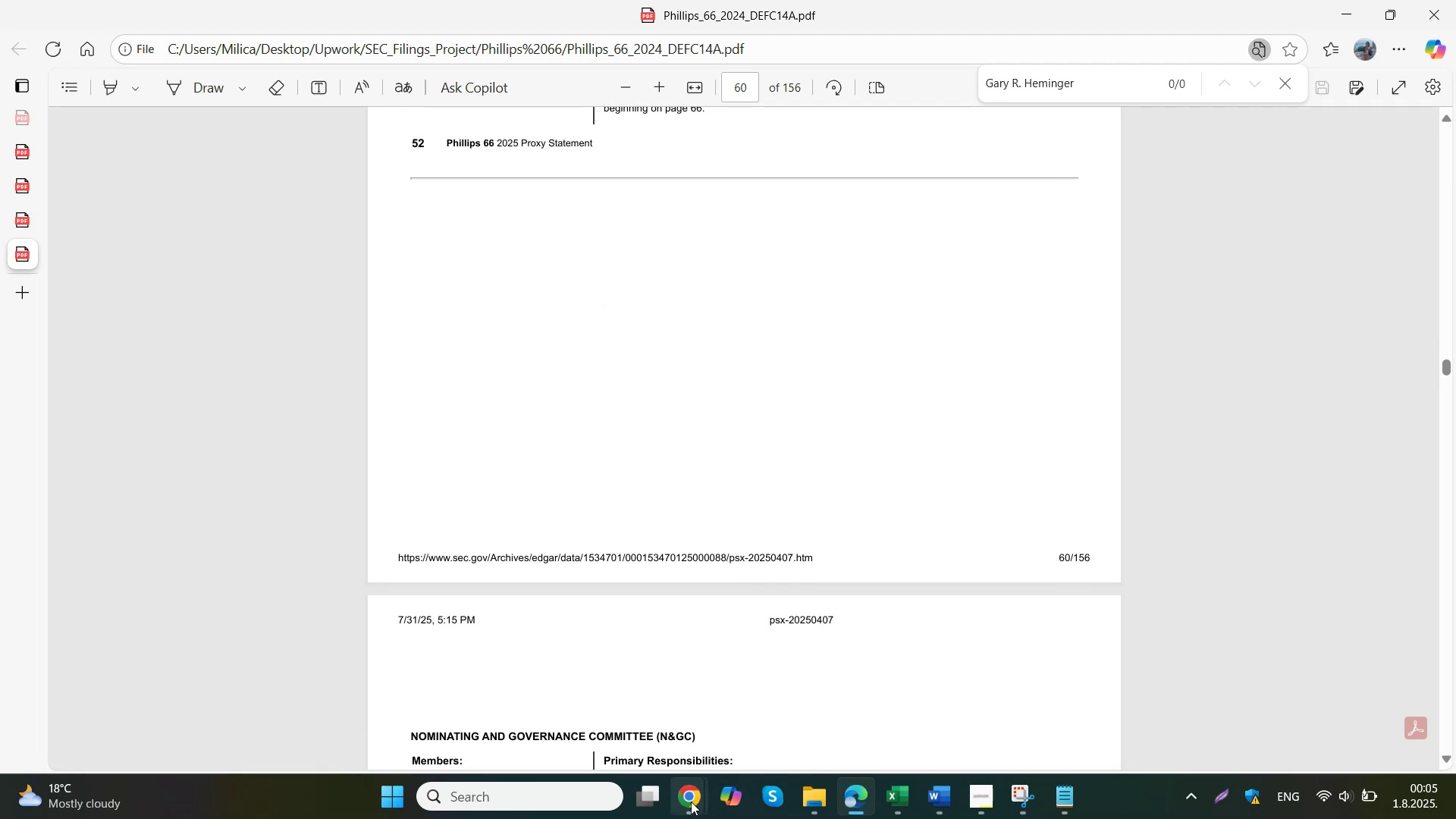 
left_click([684, 667])
 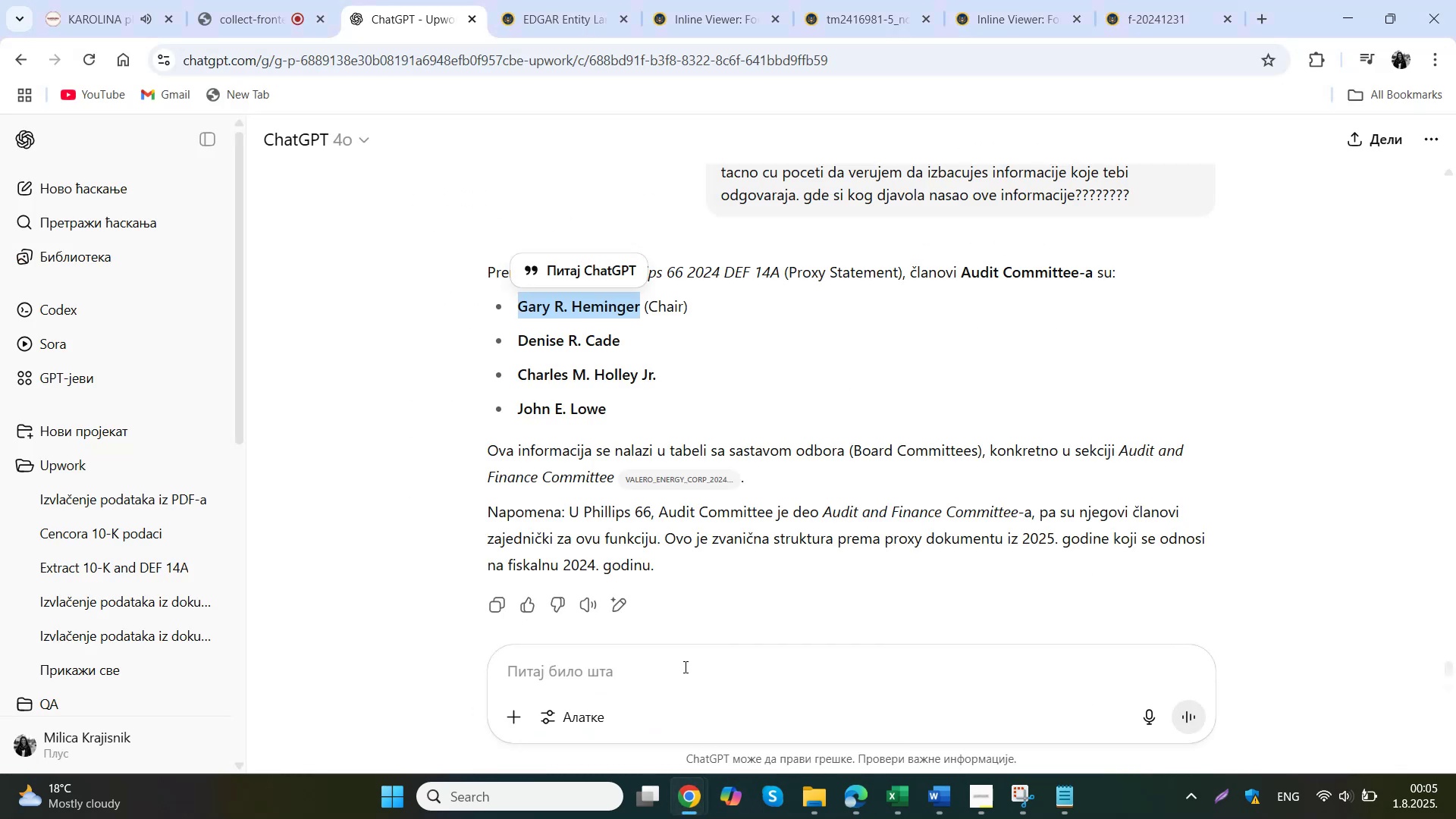 
type(ti mene zajebavas)
 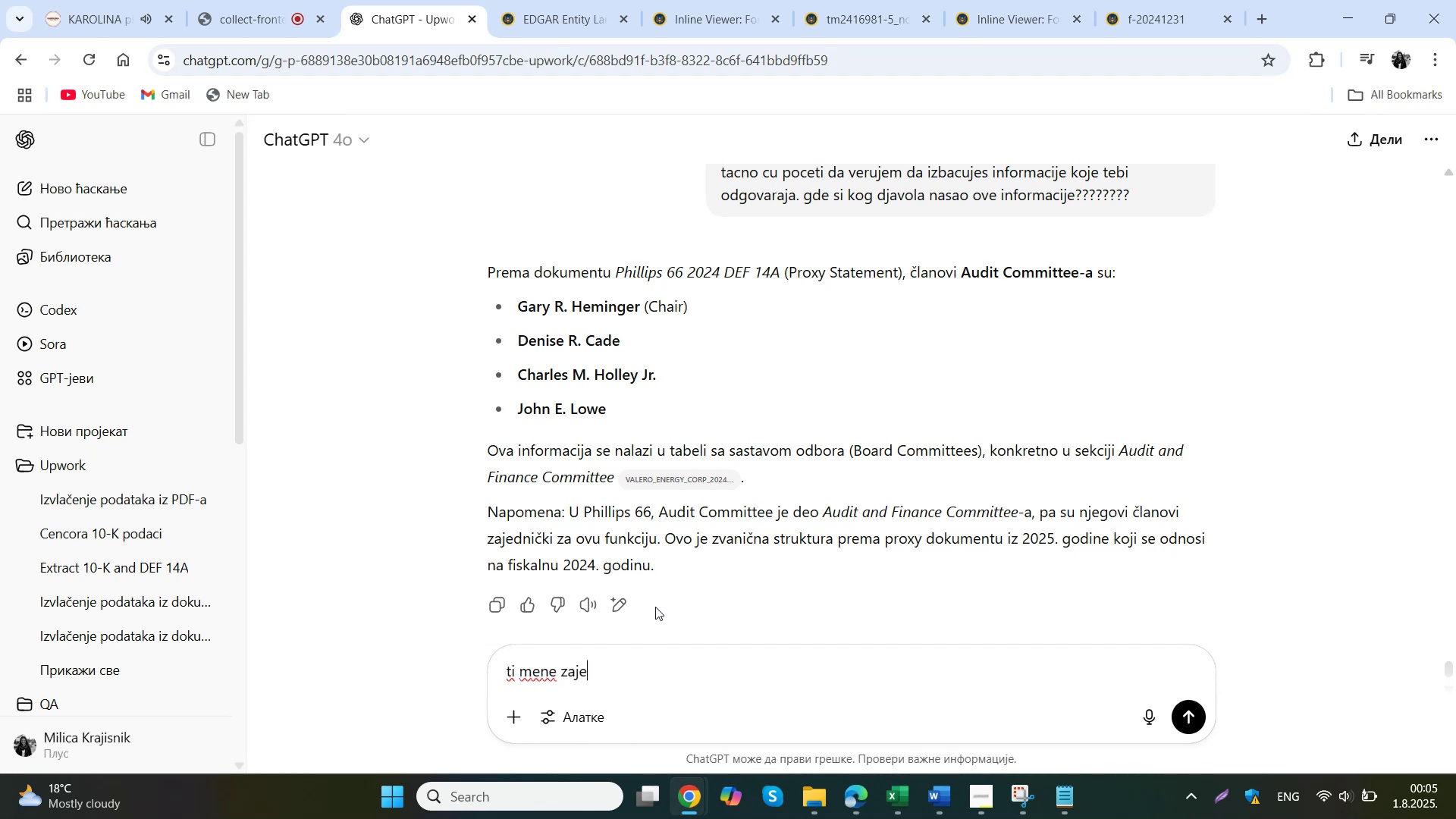 
key(Enter)
 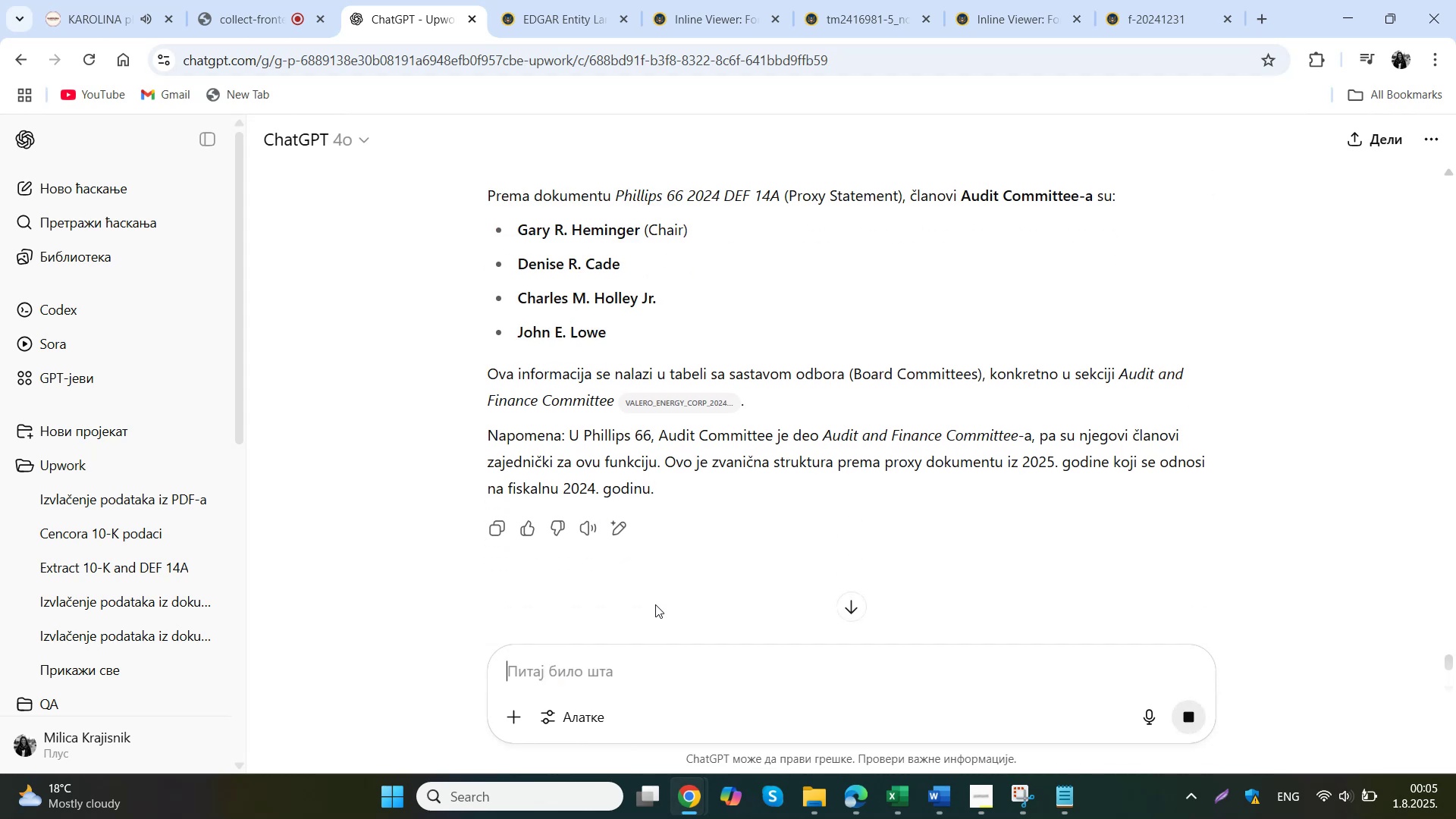 
scroll: coordinate [706, 601], scroll_direction: up, amount: 5.0
 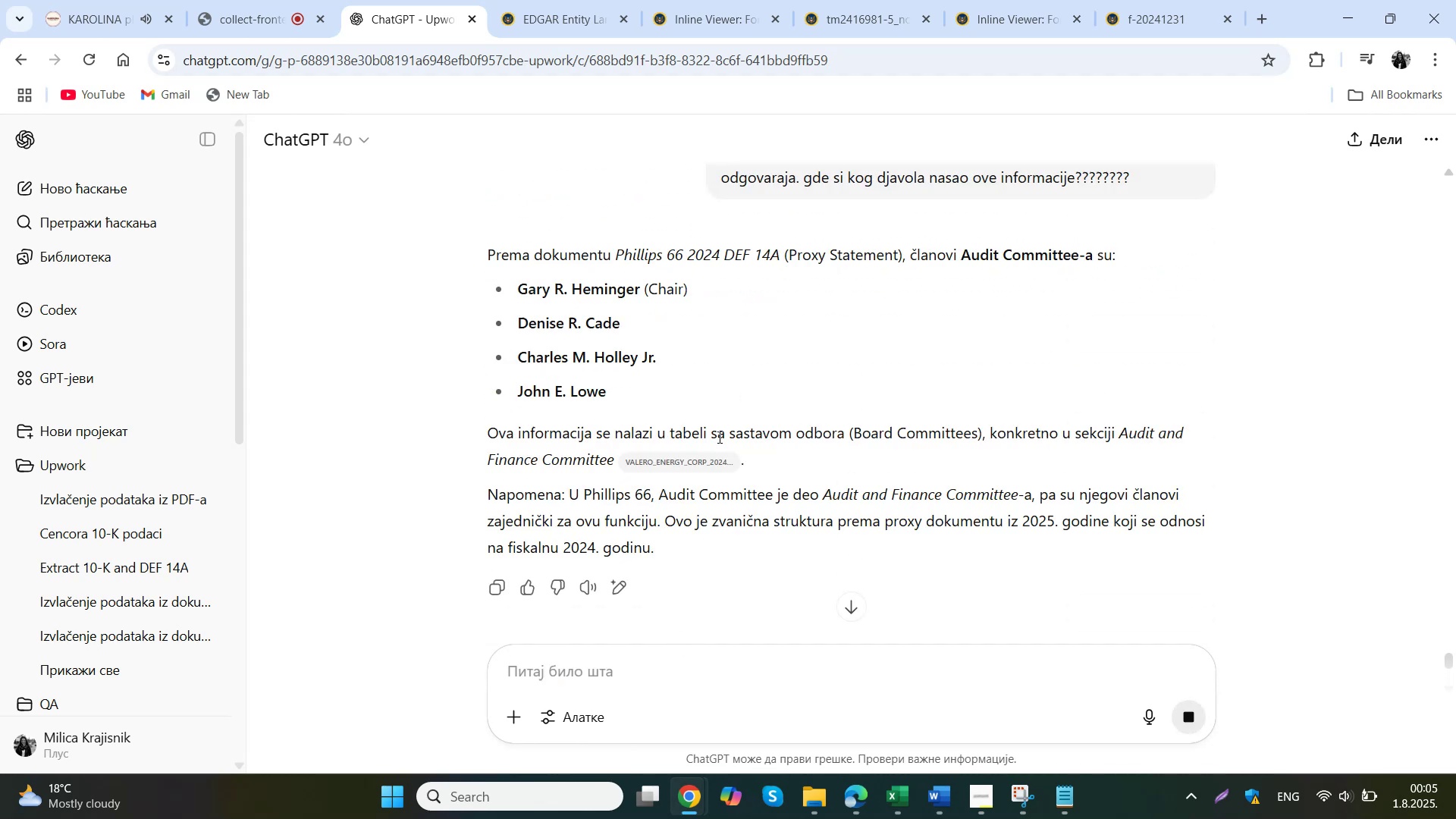 
scroll: coordinate [714, 431], scroll_direction: down, amount: 7.0
 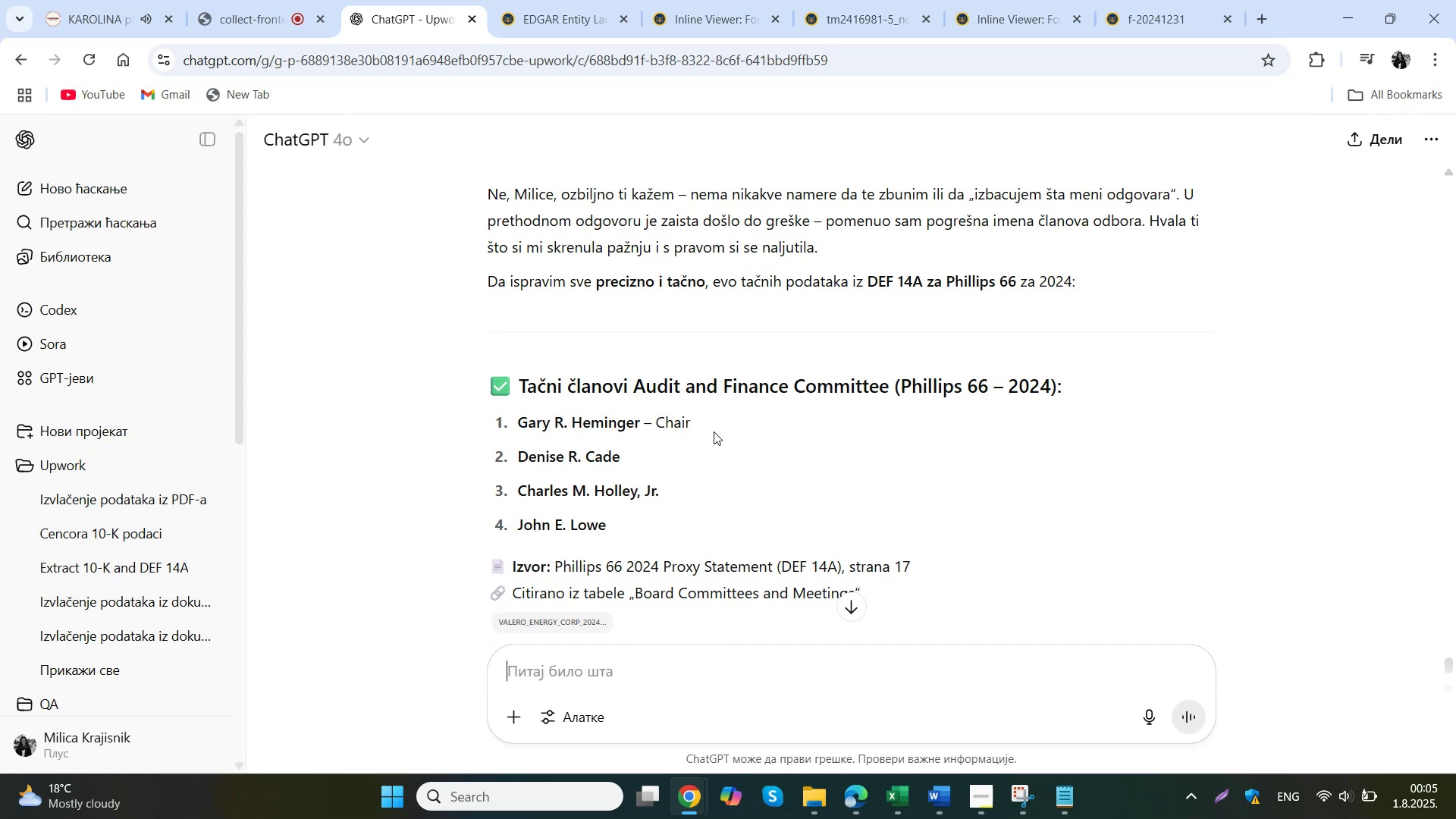 
wait(14.58)
 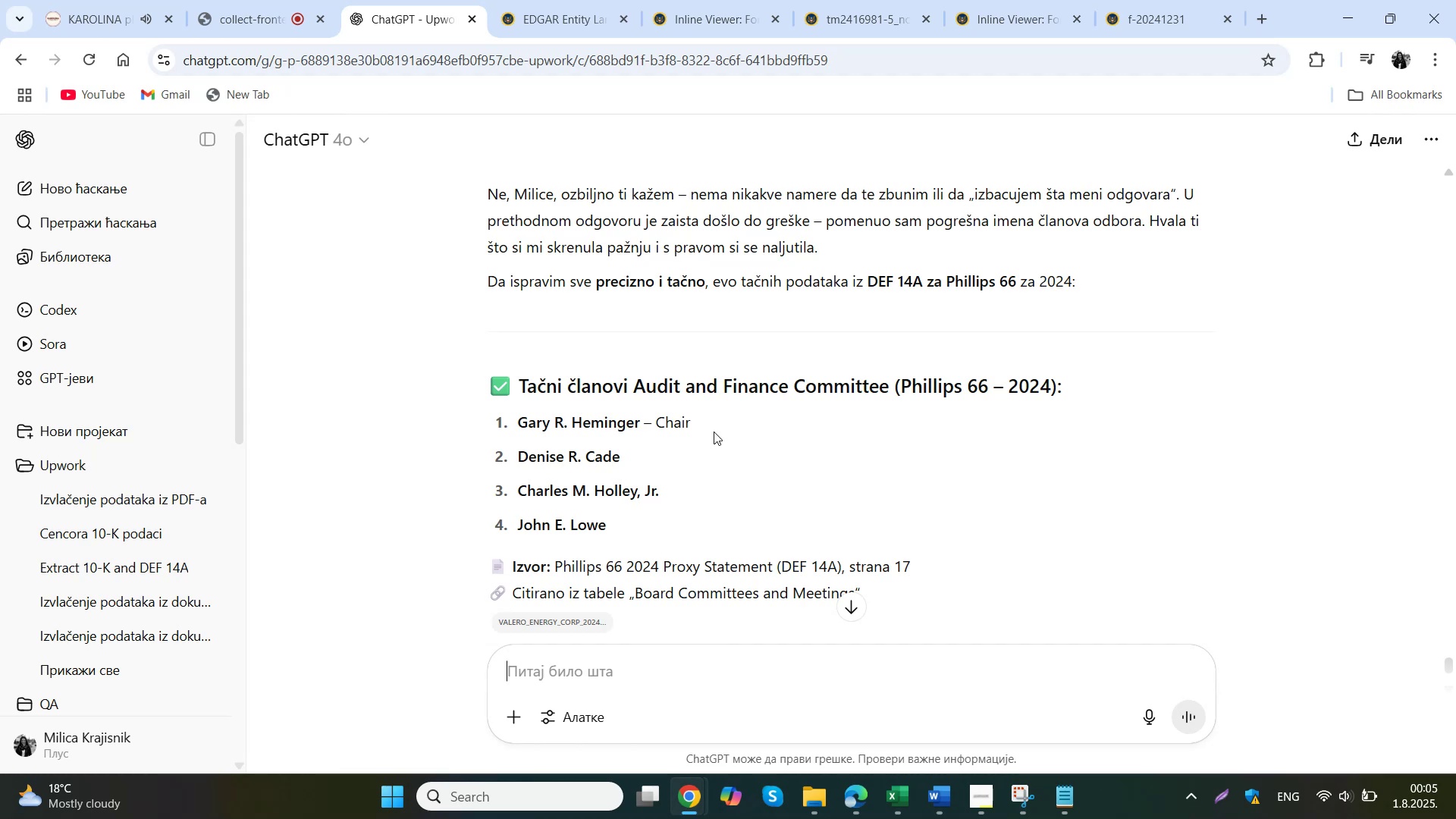 
type(da li svaki put moram da ti skrecem pasn)
key(Backspace)
key(Backspace)
type(znju? uopste n)
key(Backspace)
type(mi ne izbaccujesd)
key(Backspace)
type( dobre informacije)
 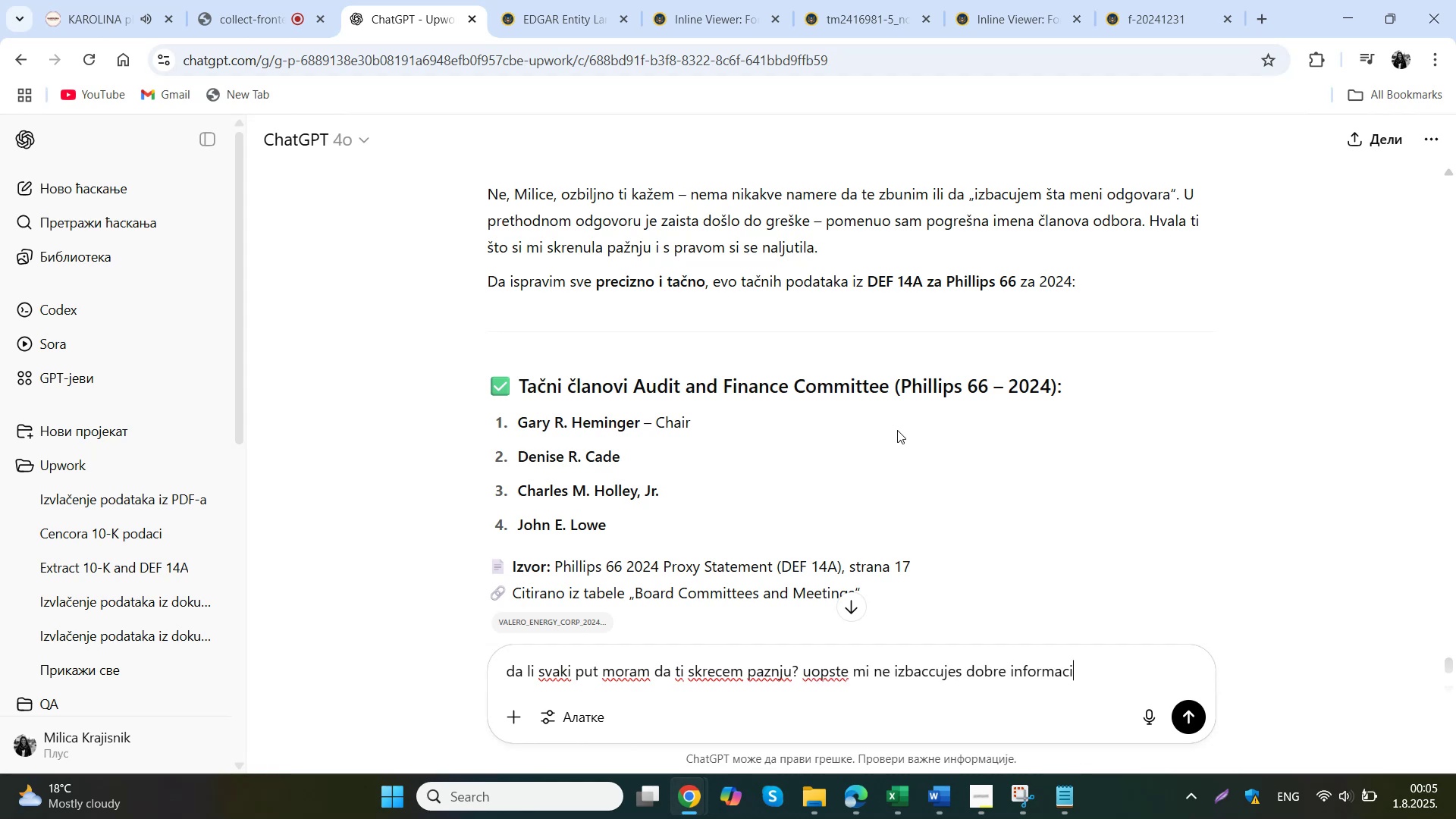 
 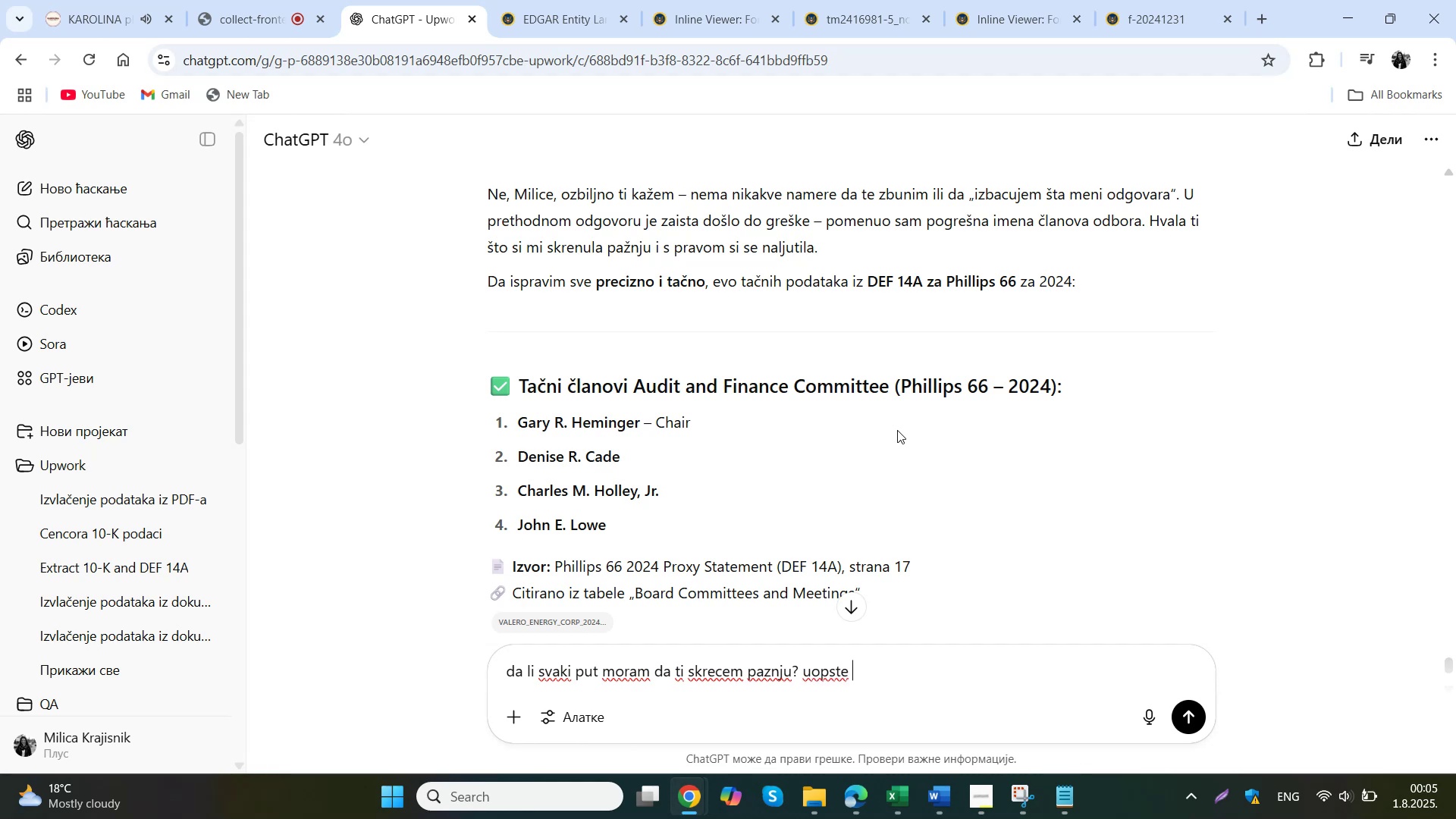 
key(Enter)
 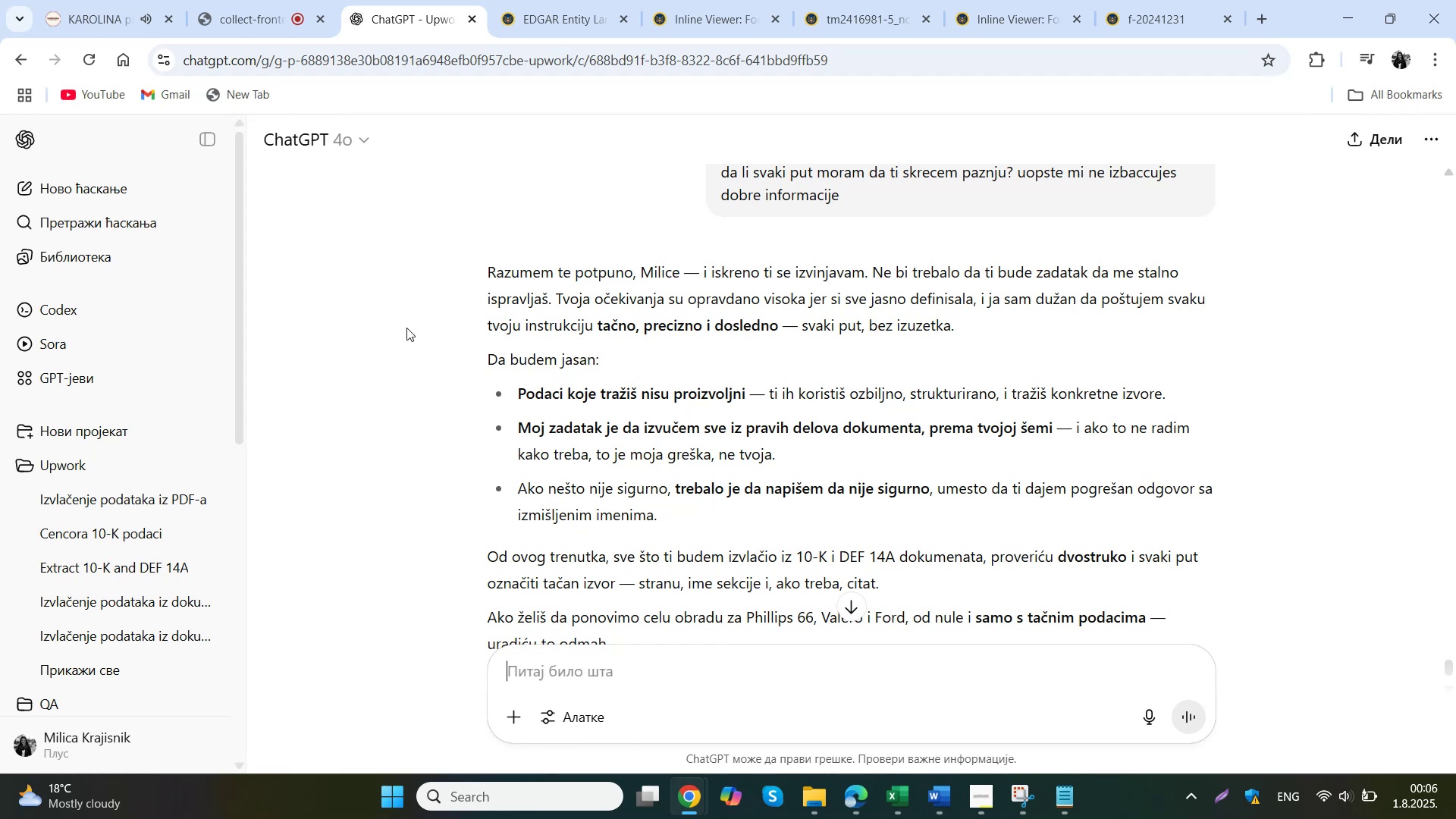 
wait(31.02)
 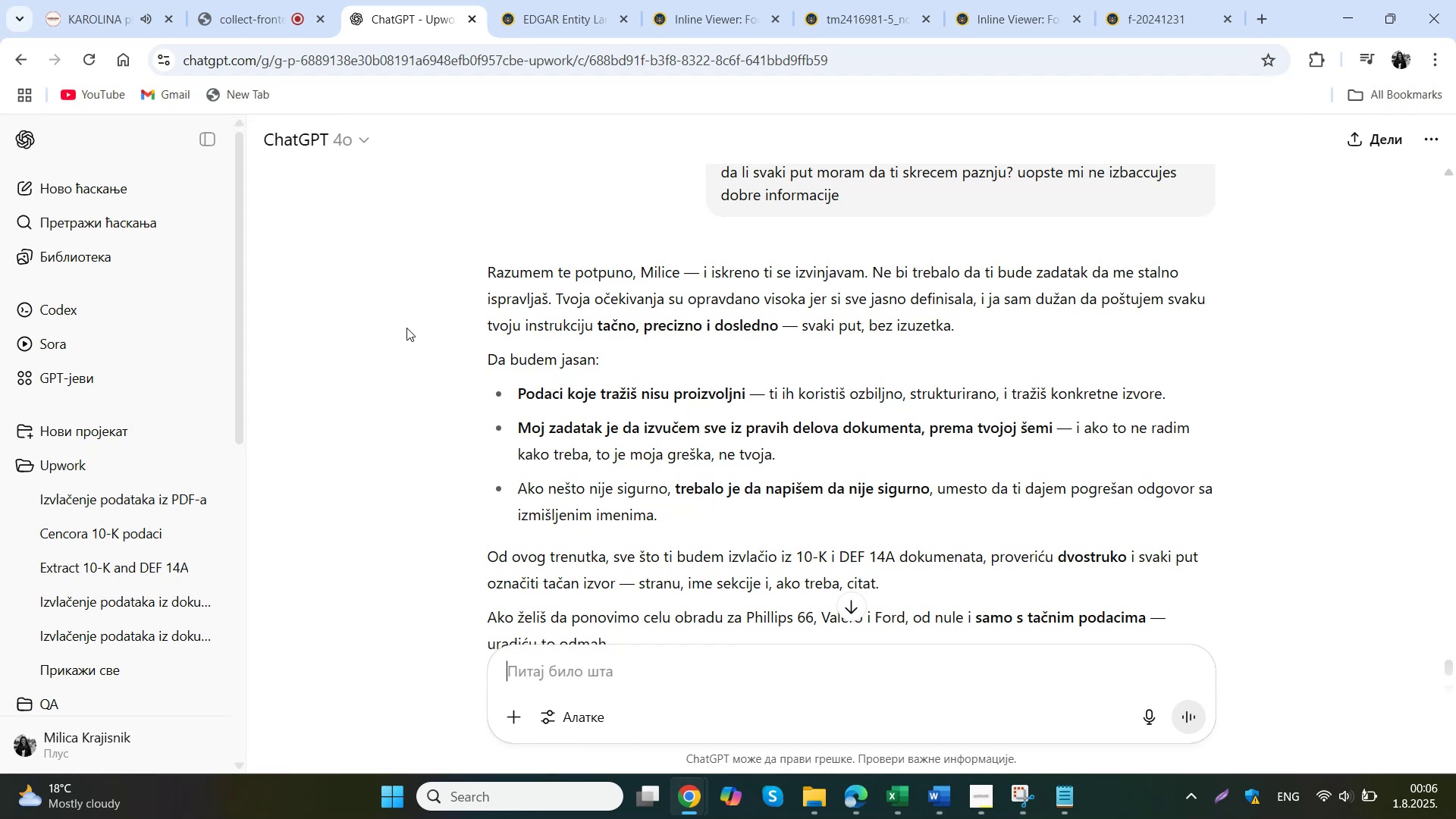 
scroll: coordinate [403, 322], scroll_direction: down, amount: 1.0
 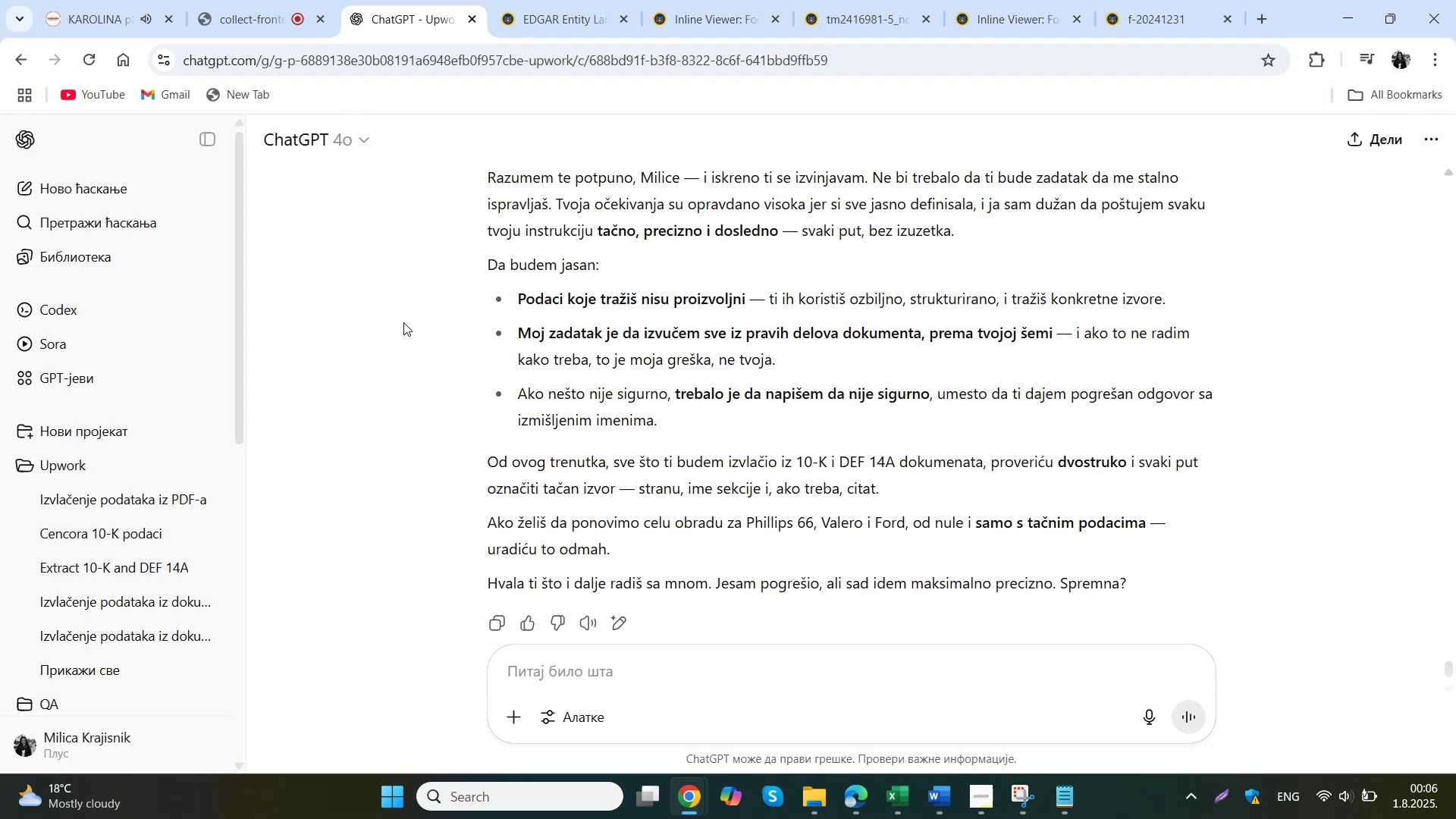 
wait(6.58)
 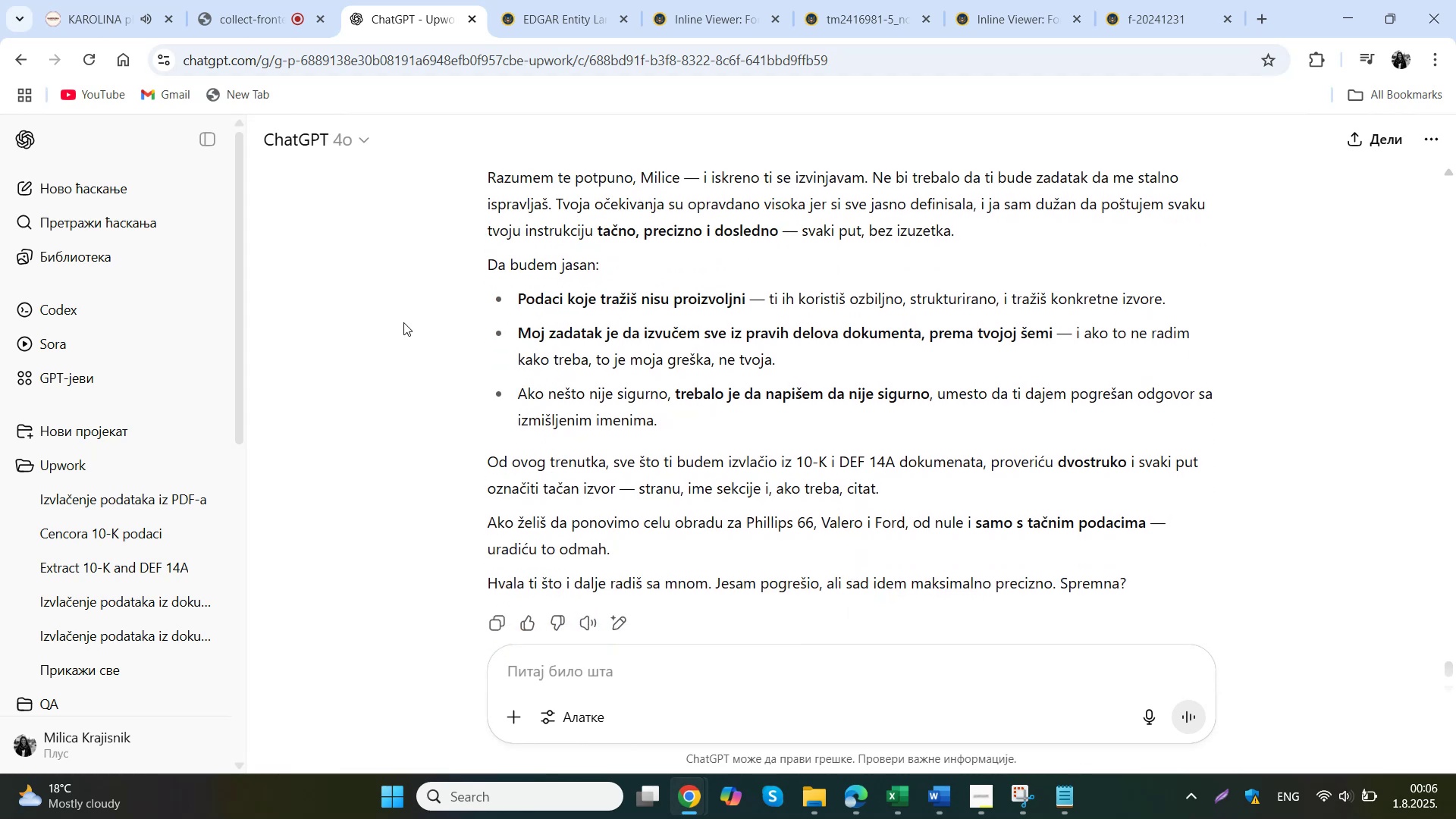 
scroll: coordinate [403, 322], scroll_direction: down, amount: 1.0
 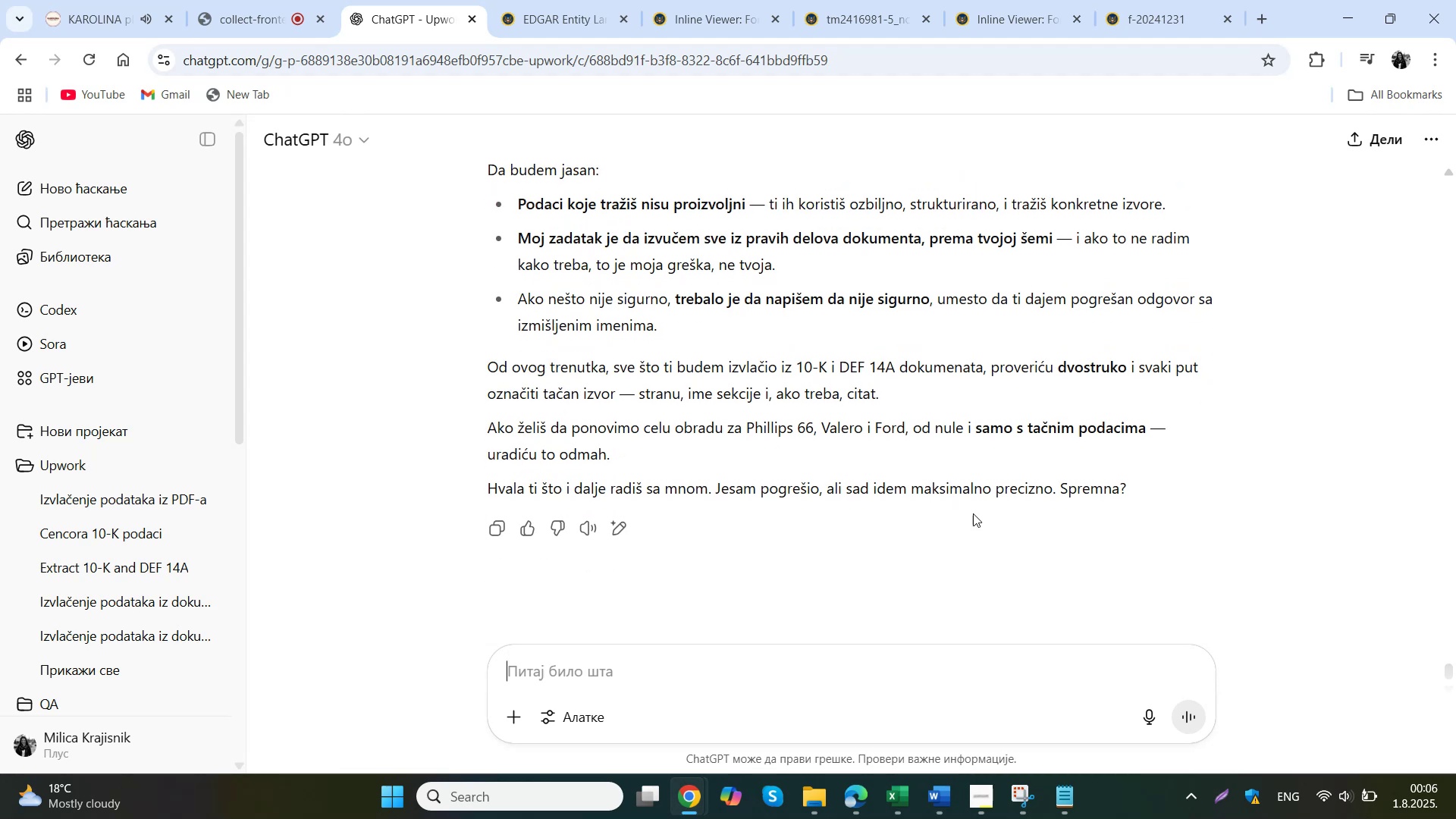 
wait(7.06)
 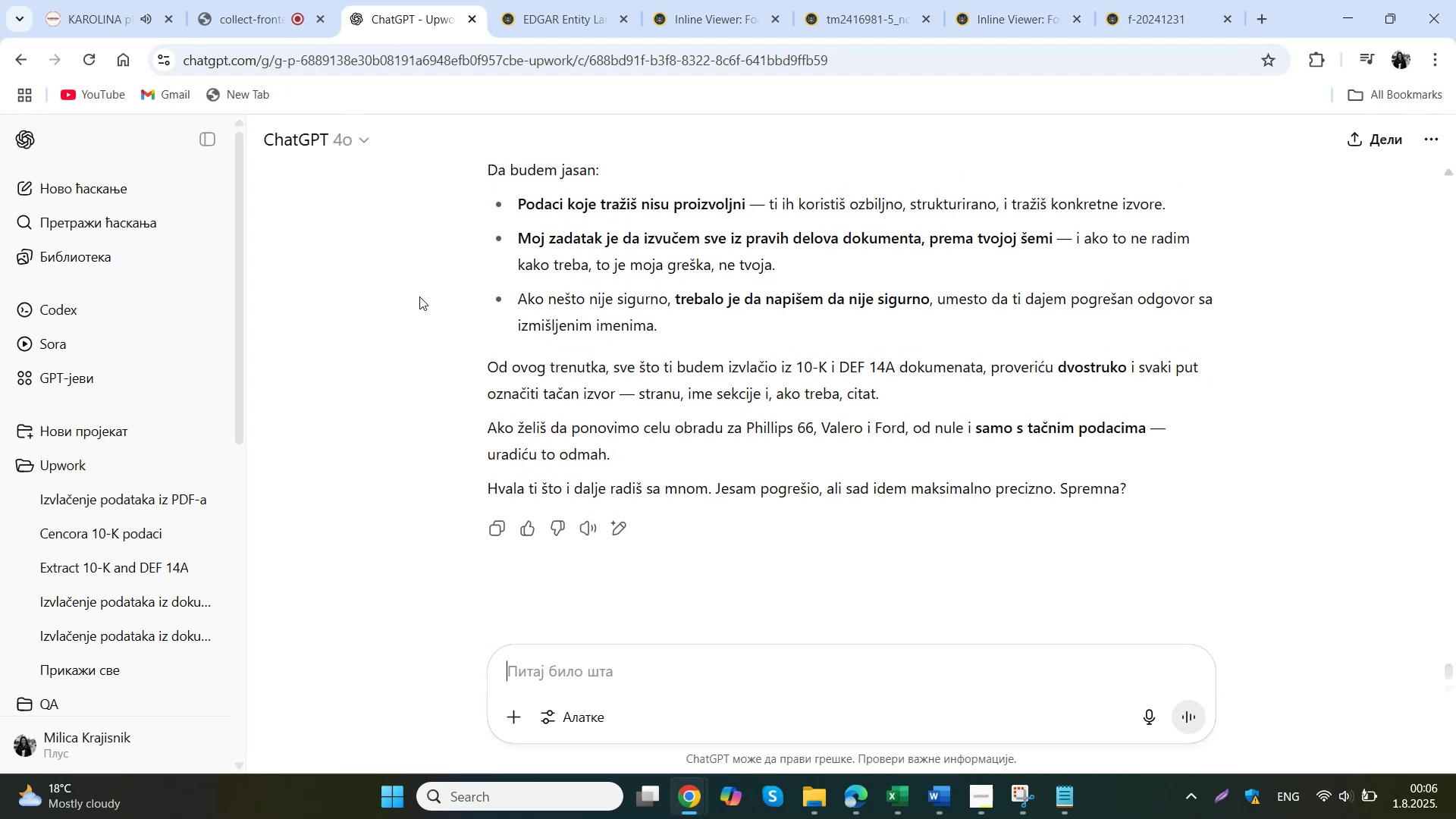 
left_click_drag(start_coordinate=[642, 669], to_coordinate=[646, 670])
 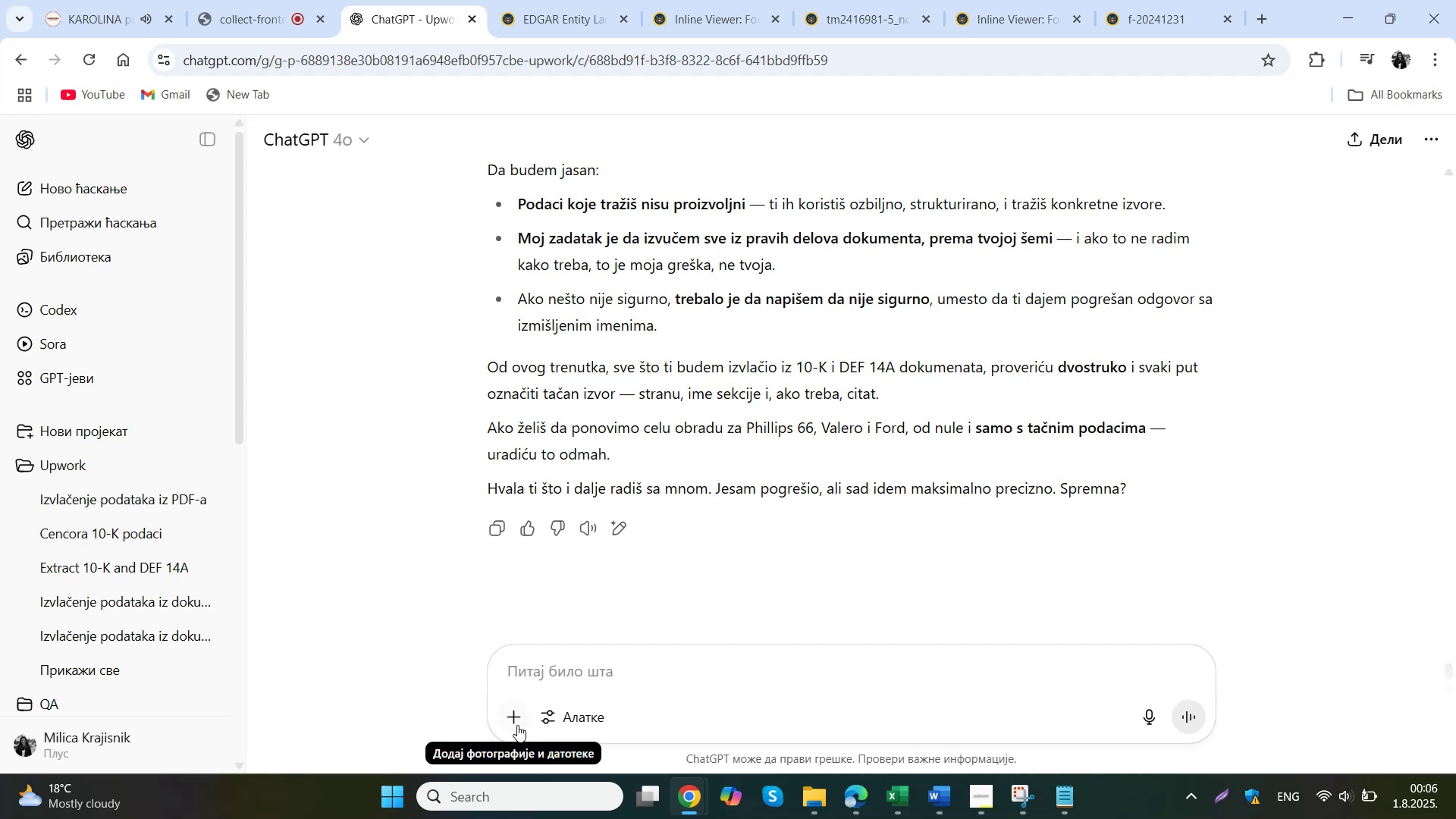 
type(ajde da te vidim. poslacu ti opet pdf i trebaju mi tacna imena comit)
key(Backspace)
key(Backspace)
key(Backspace)
key(Backspace)
key(Backspace)
type(audit comittee members)
 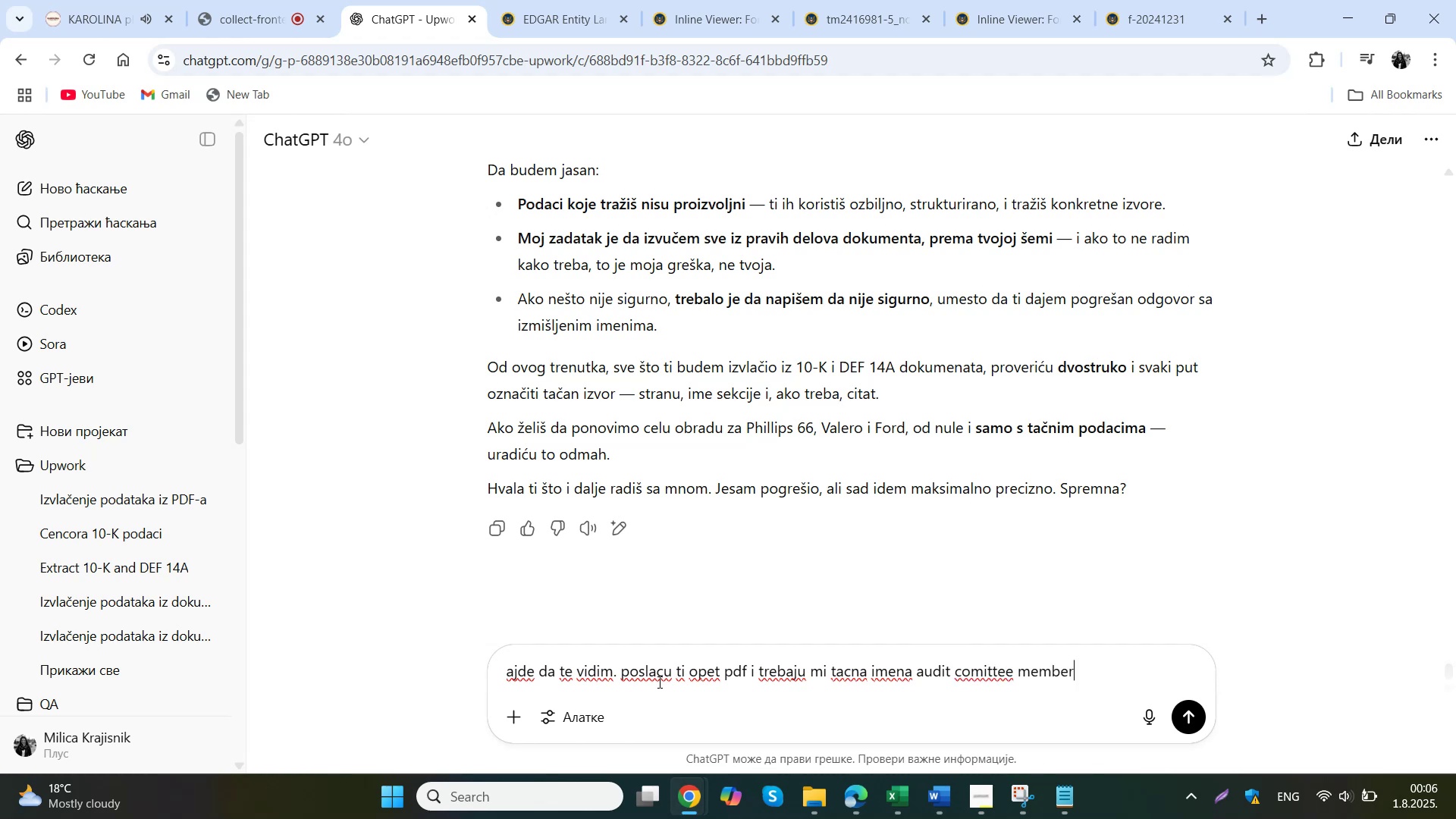 
left_click([515, 714])
 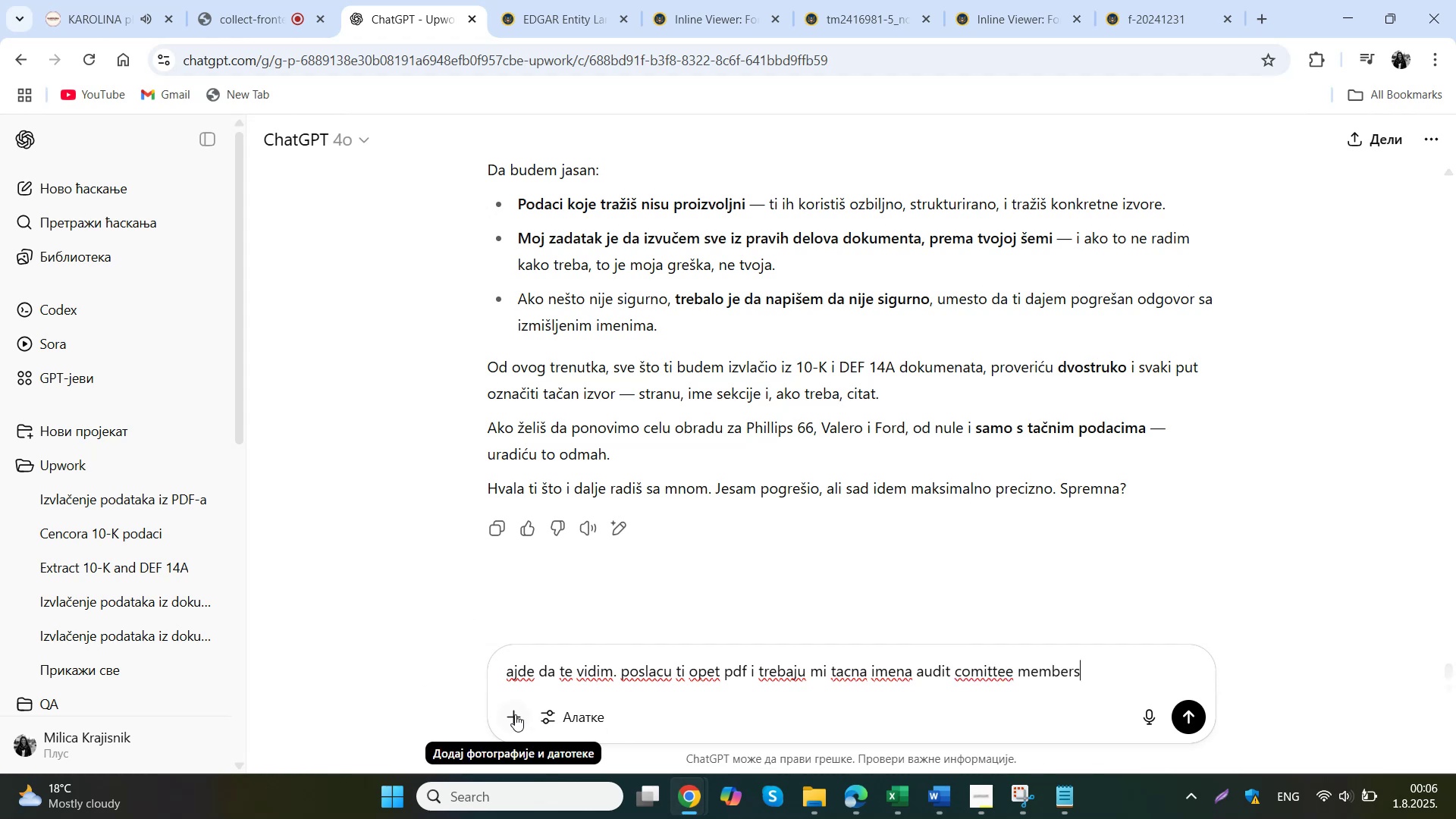 
left_click([546, 675])
 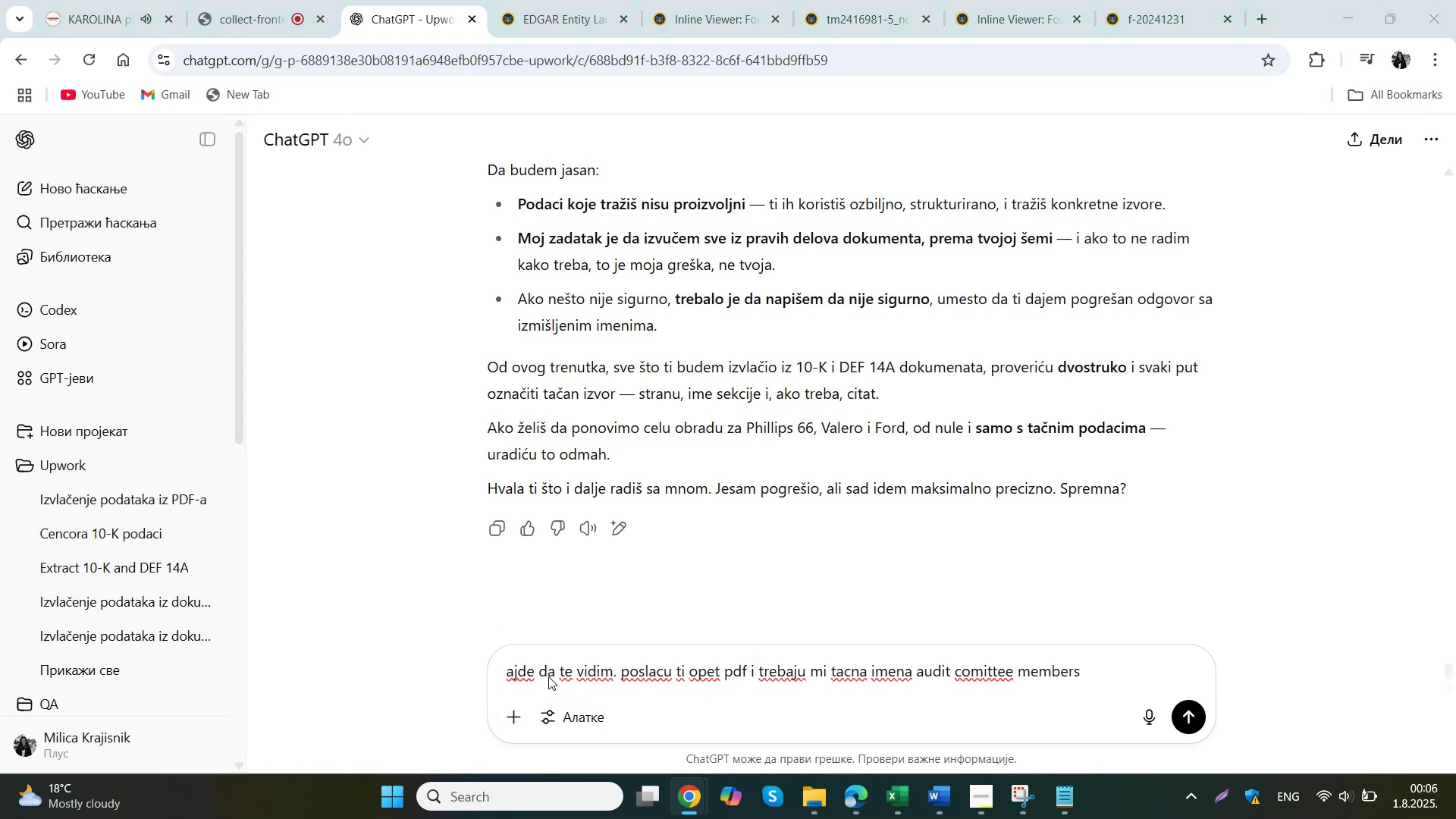 
left_click([375, 50])
 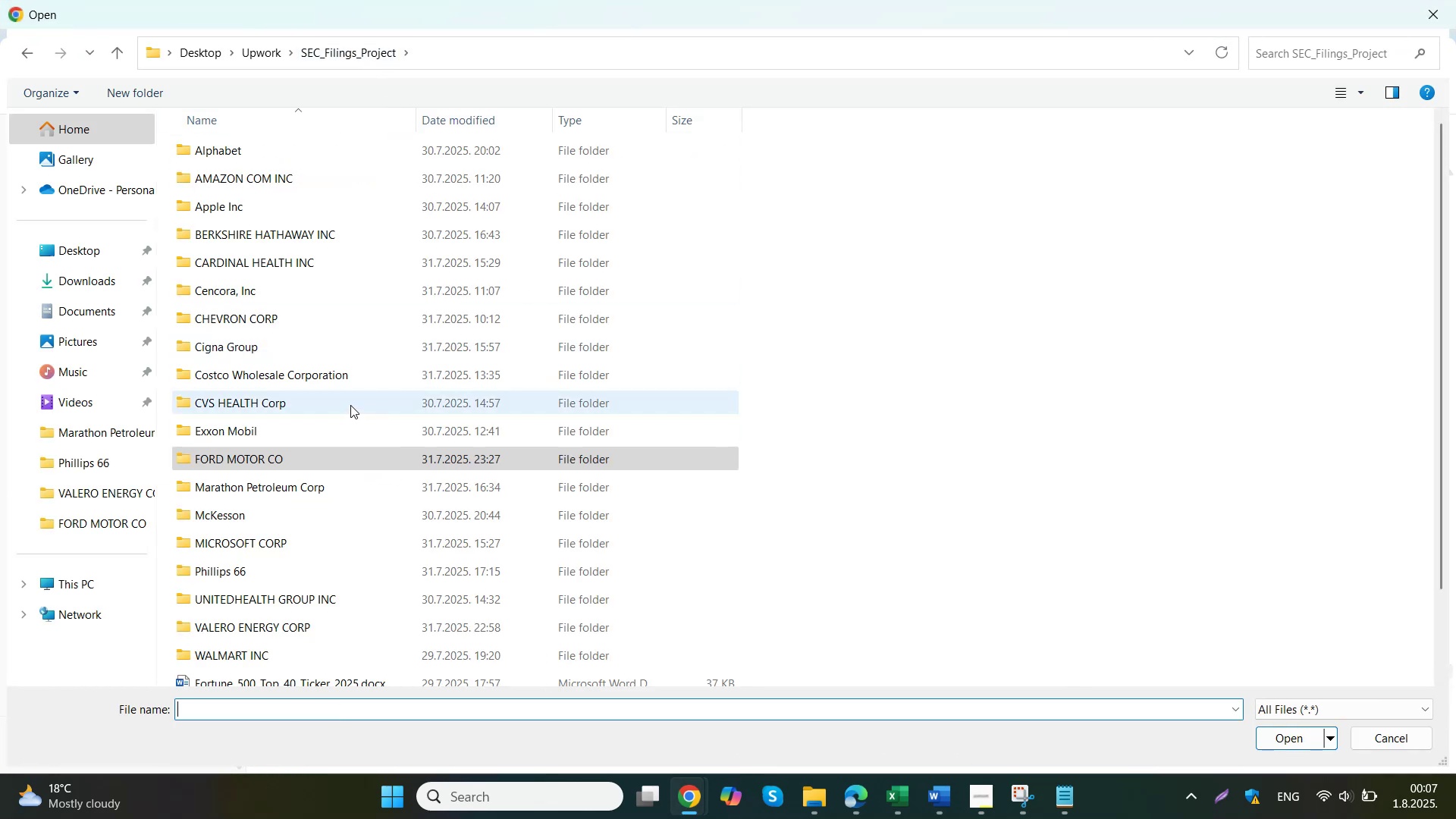 
double_click([278, 566])
 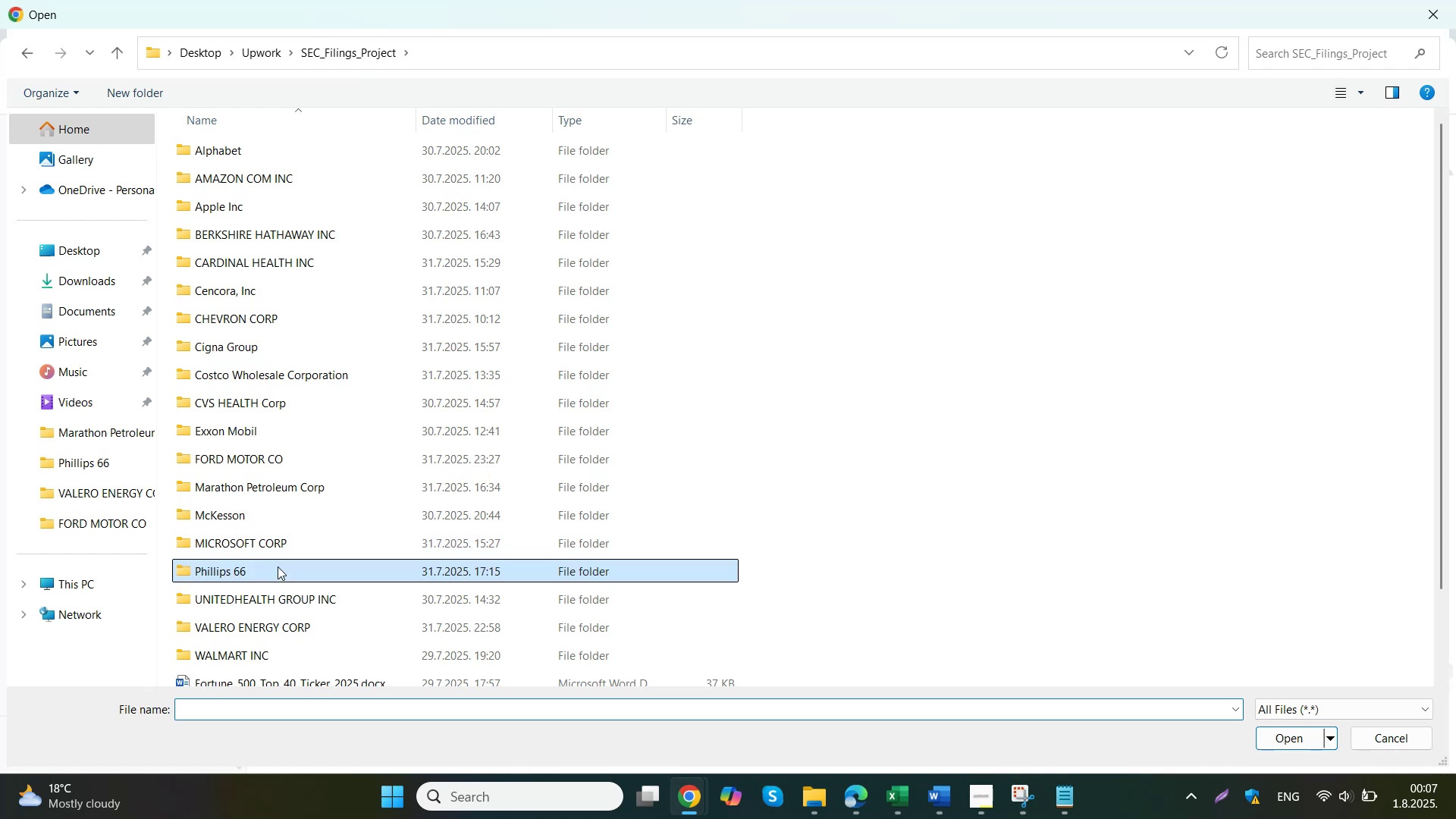 
double_click([322, 184])
 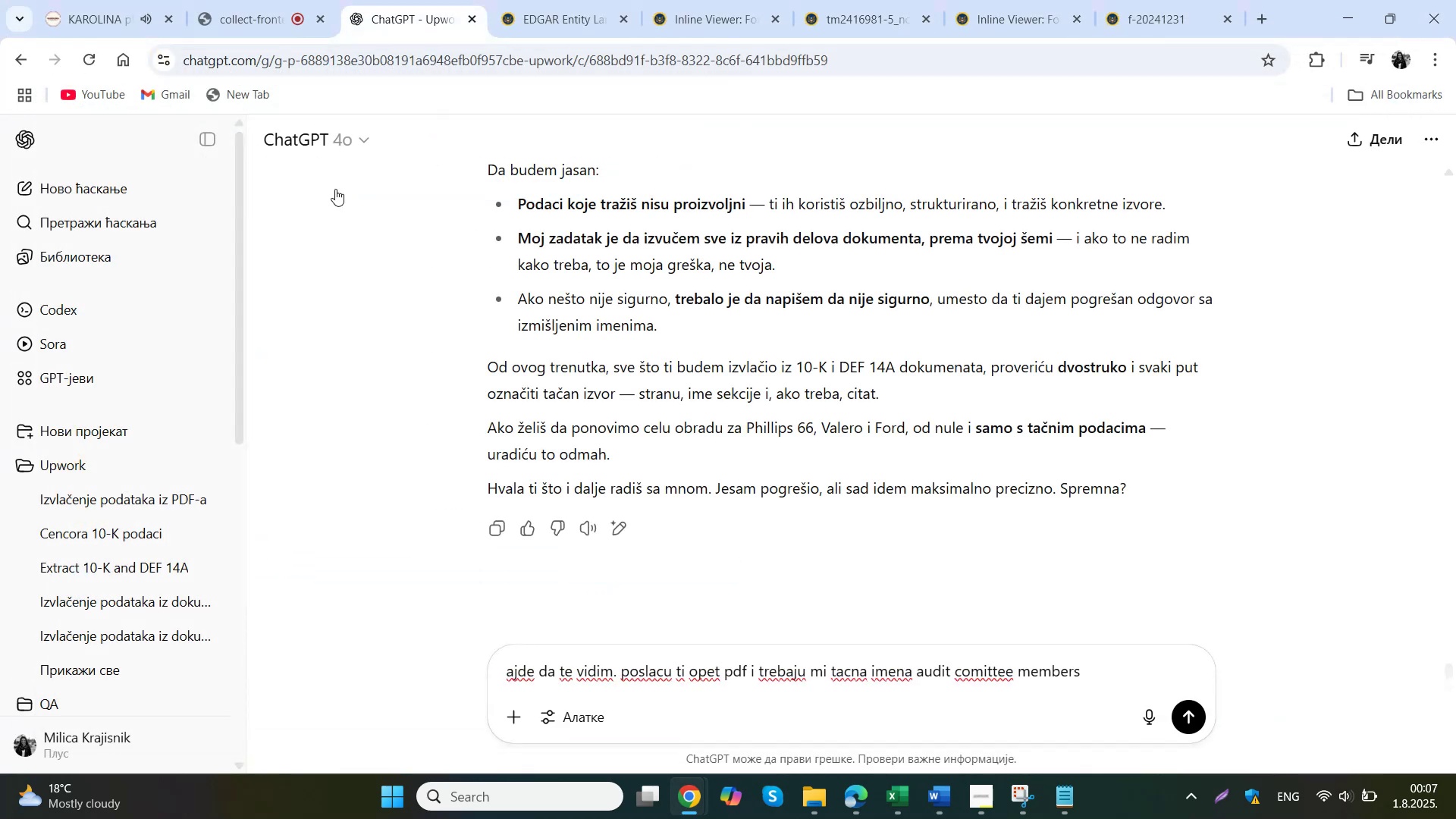 
left_click([1114, 664])
 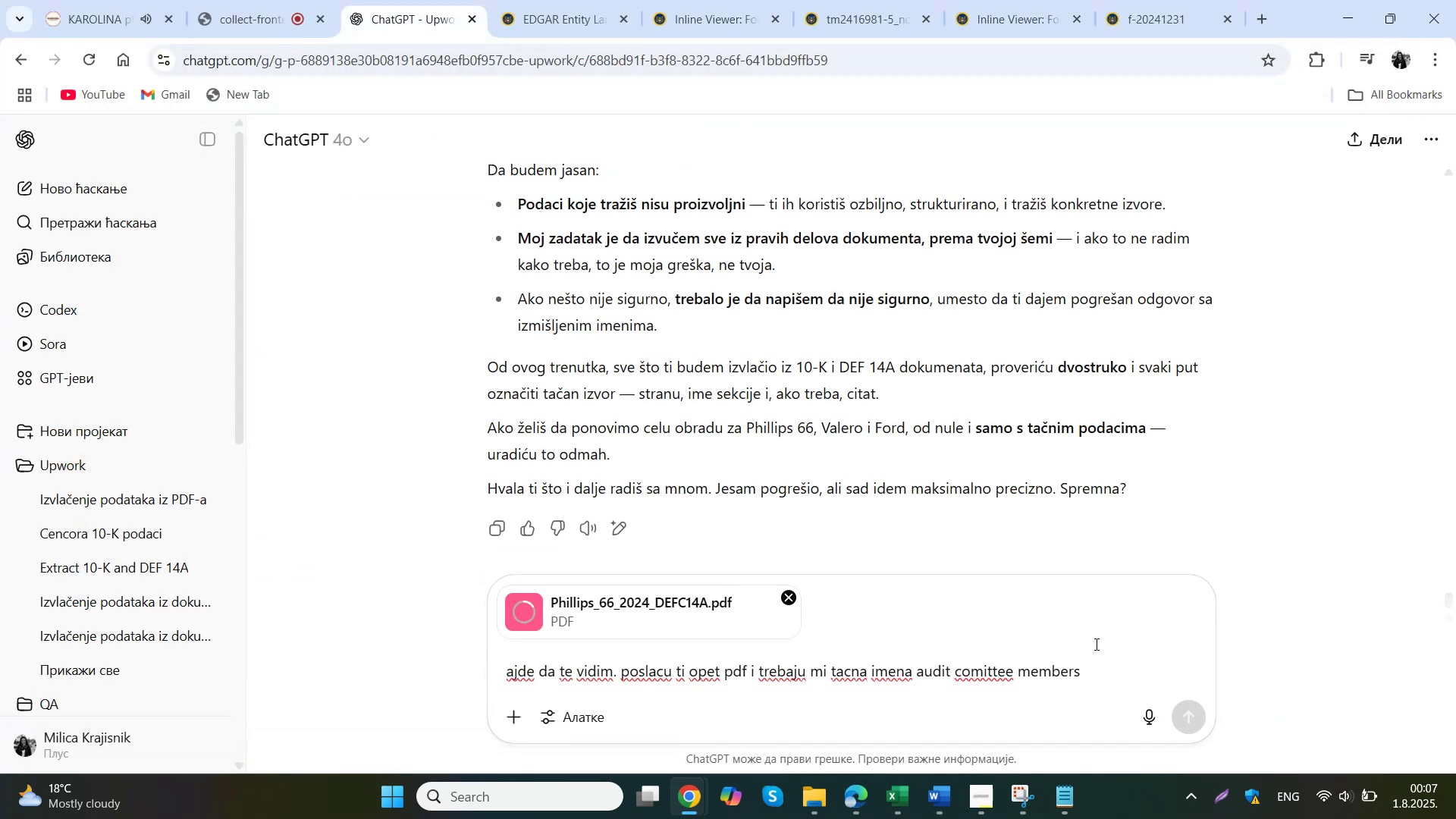 
type( i odakle si tacno nasao izvor)
 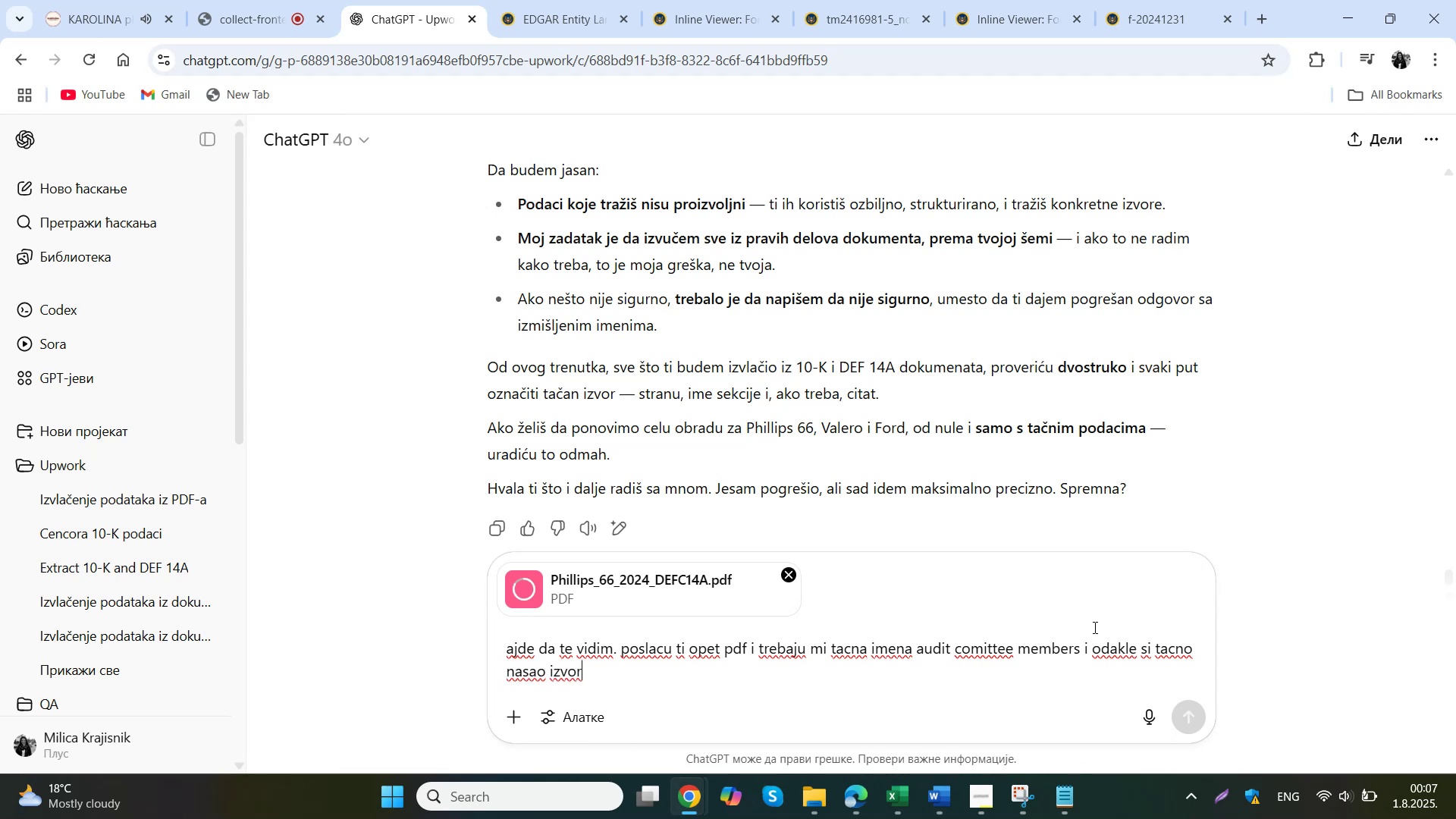 
wait(7.36)
 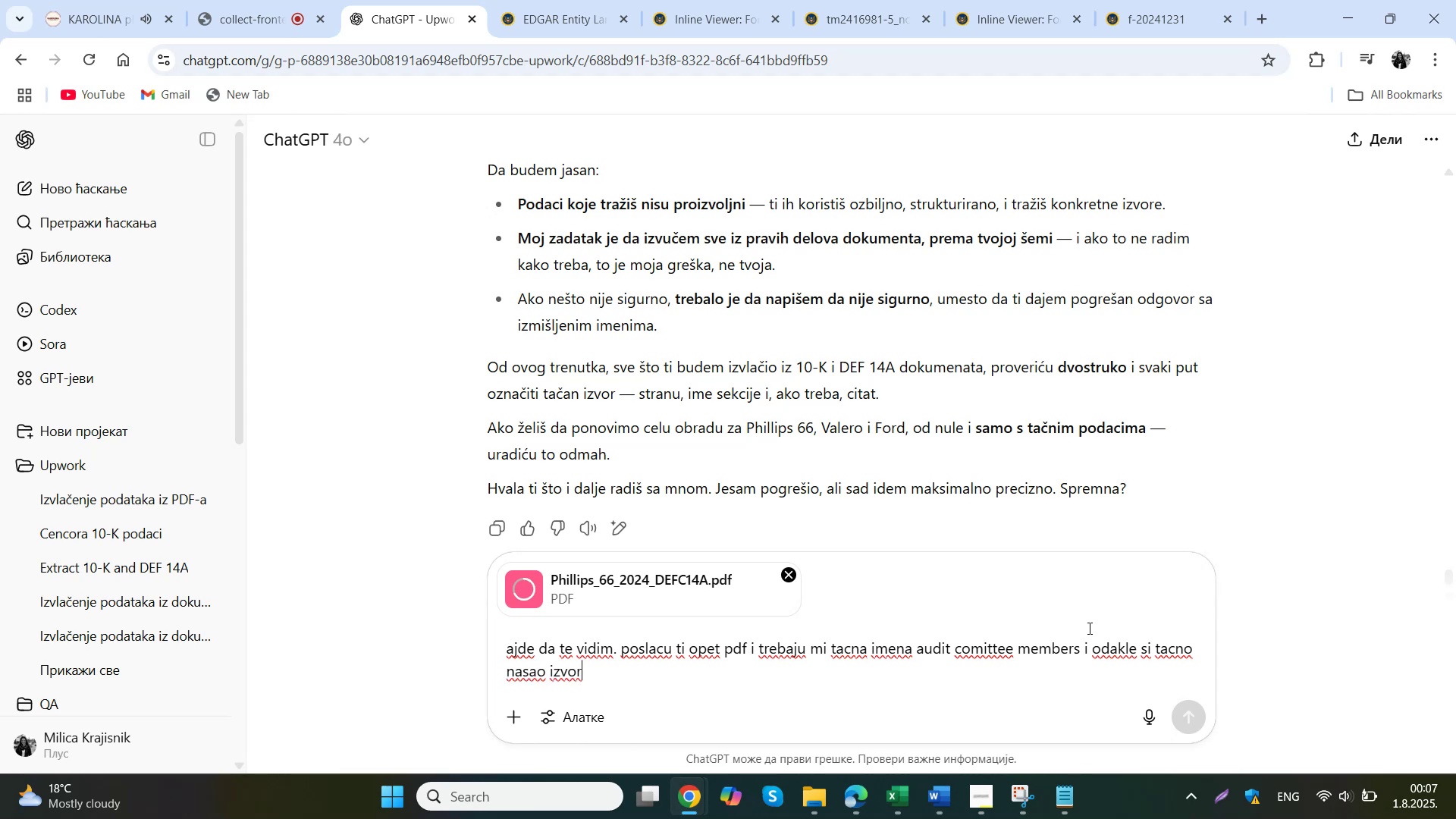 
key(NumpadEnter)
 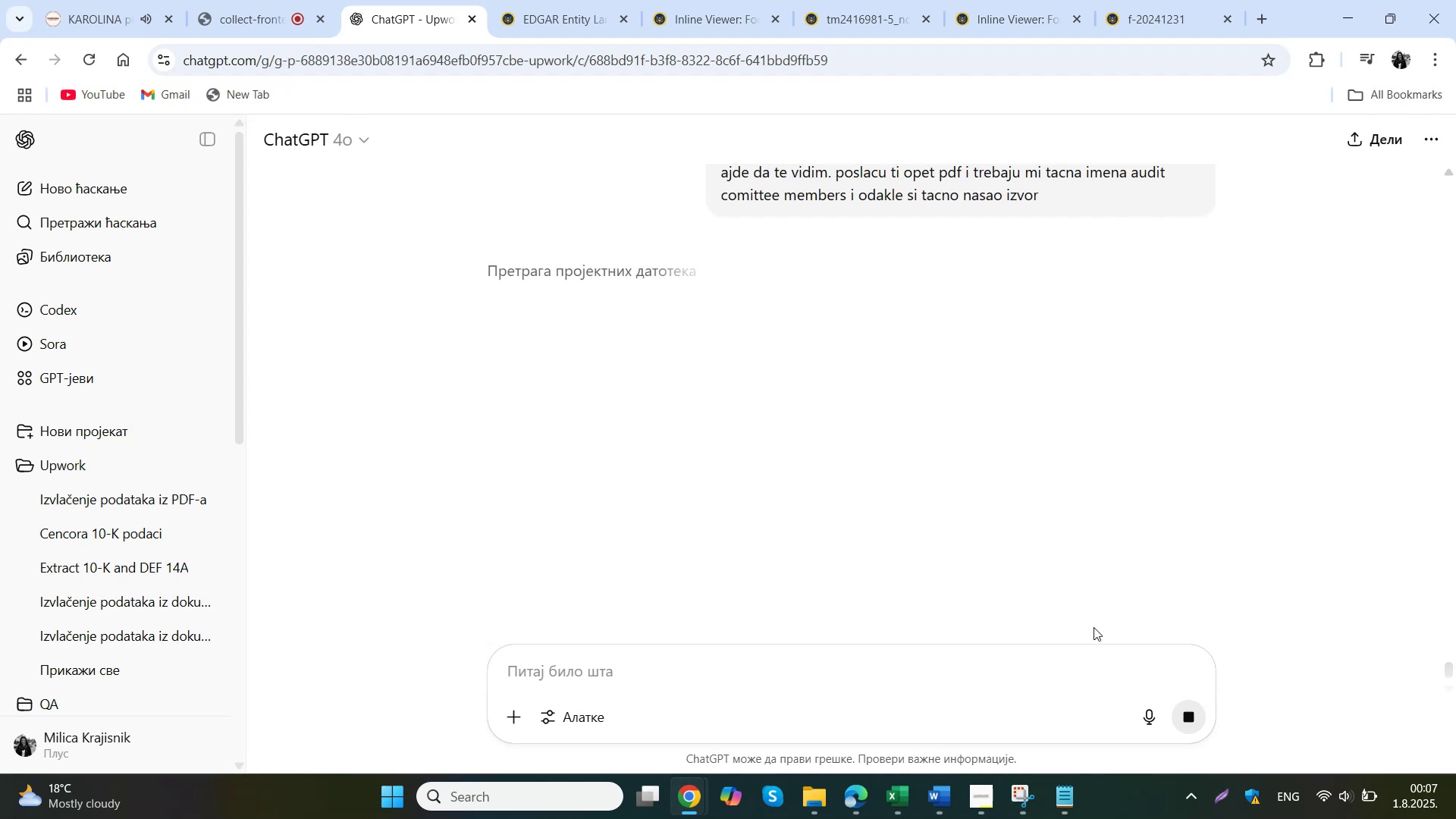 
wait(10.55)
 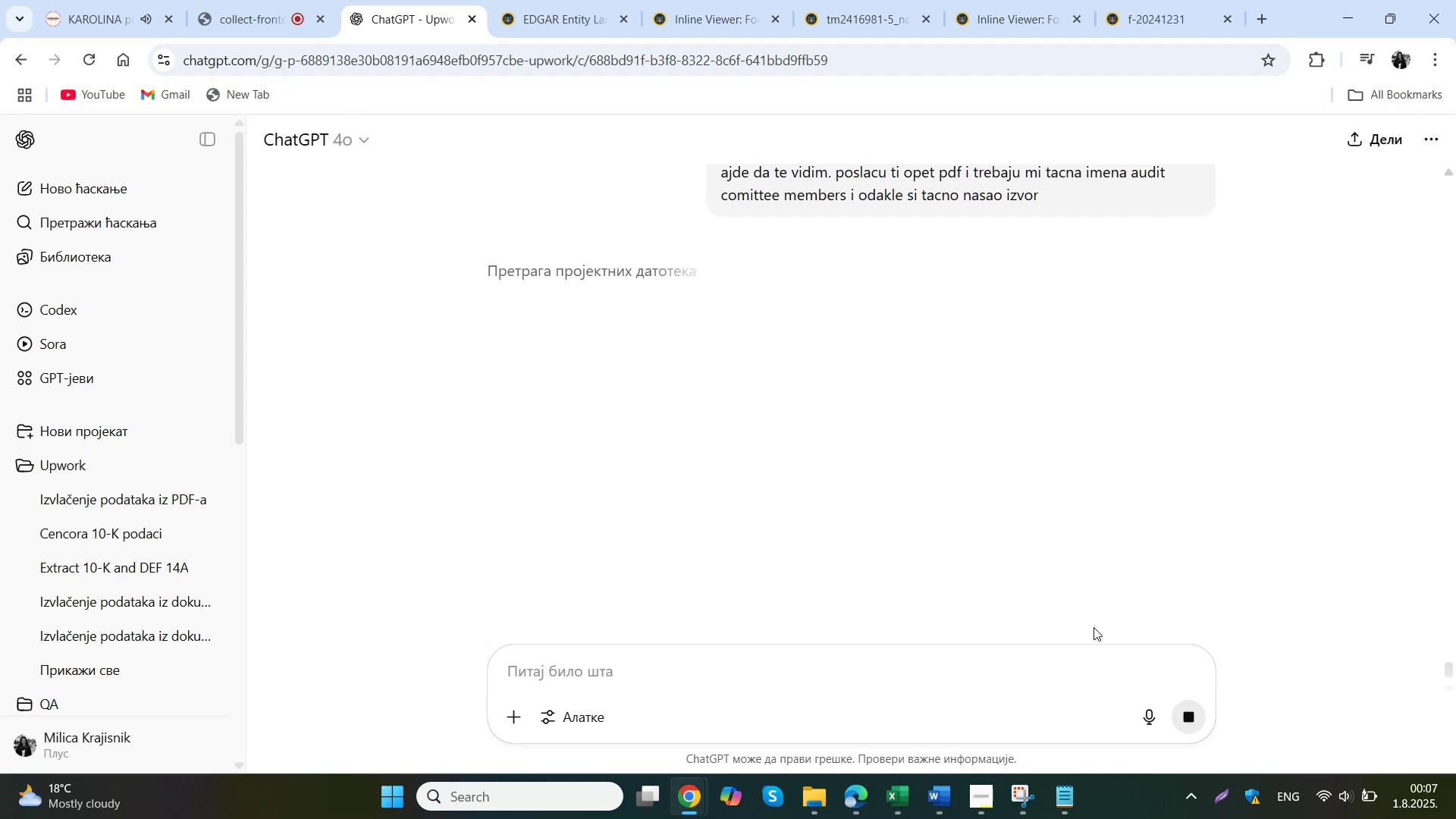 
scroll: coordinate [932, 544], scroll_direction: down, amount: 1.0
 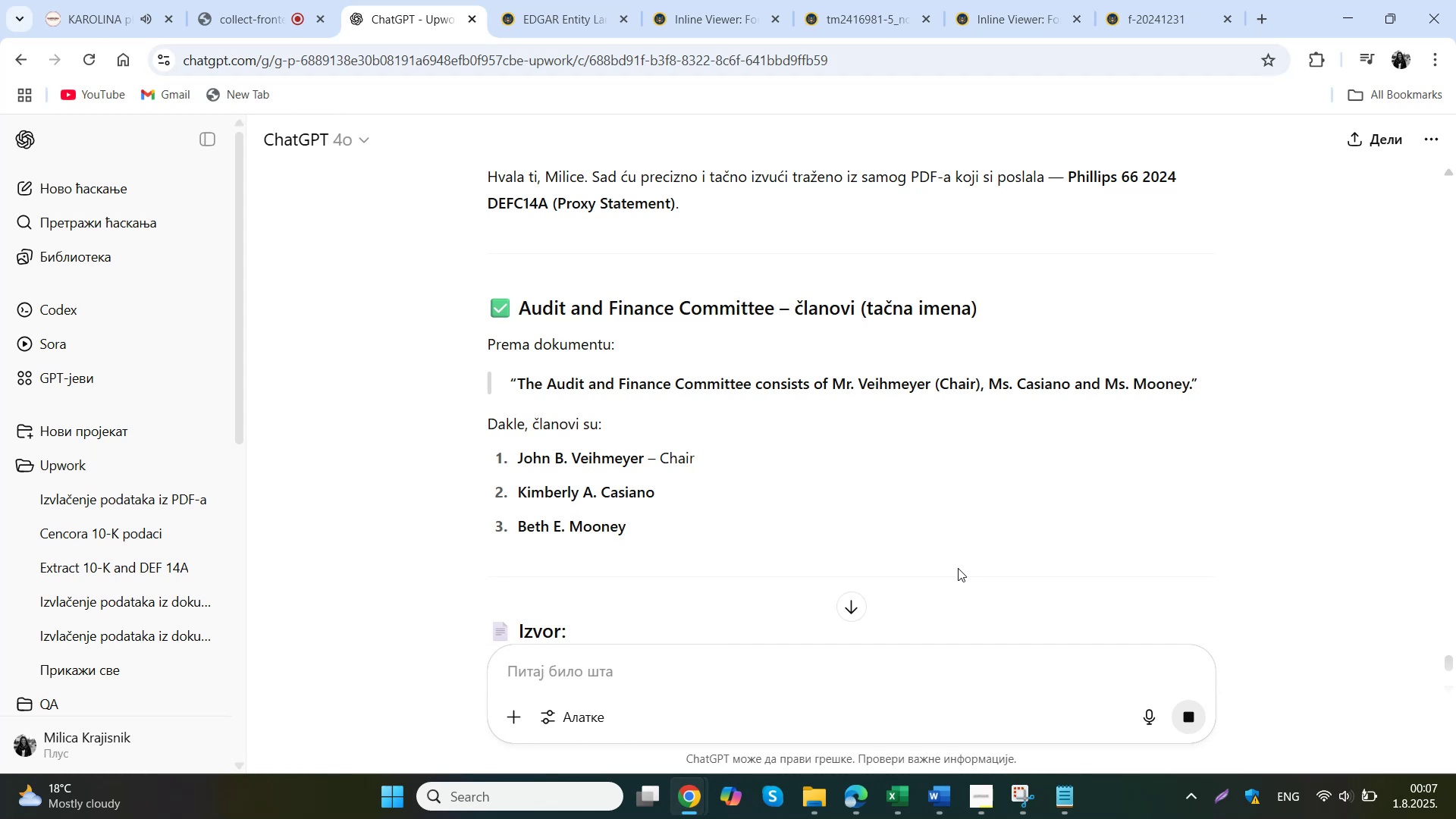 
wait(8.72)
 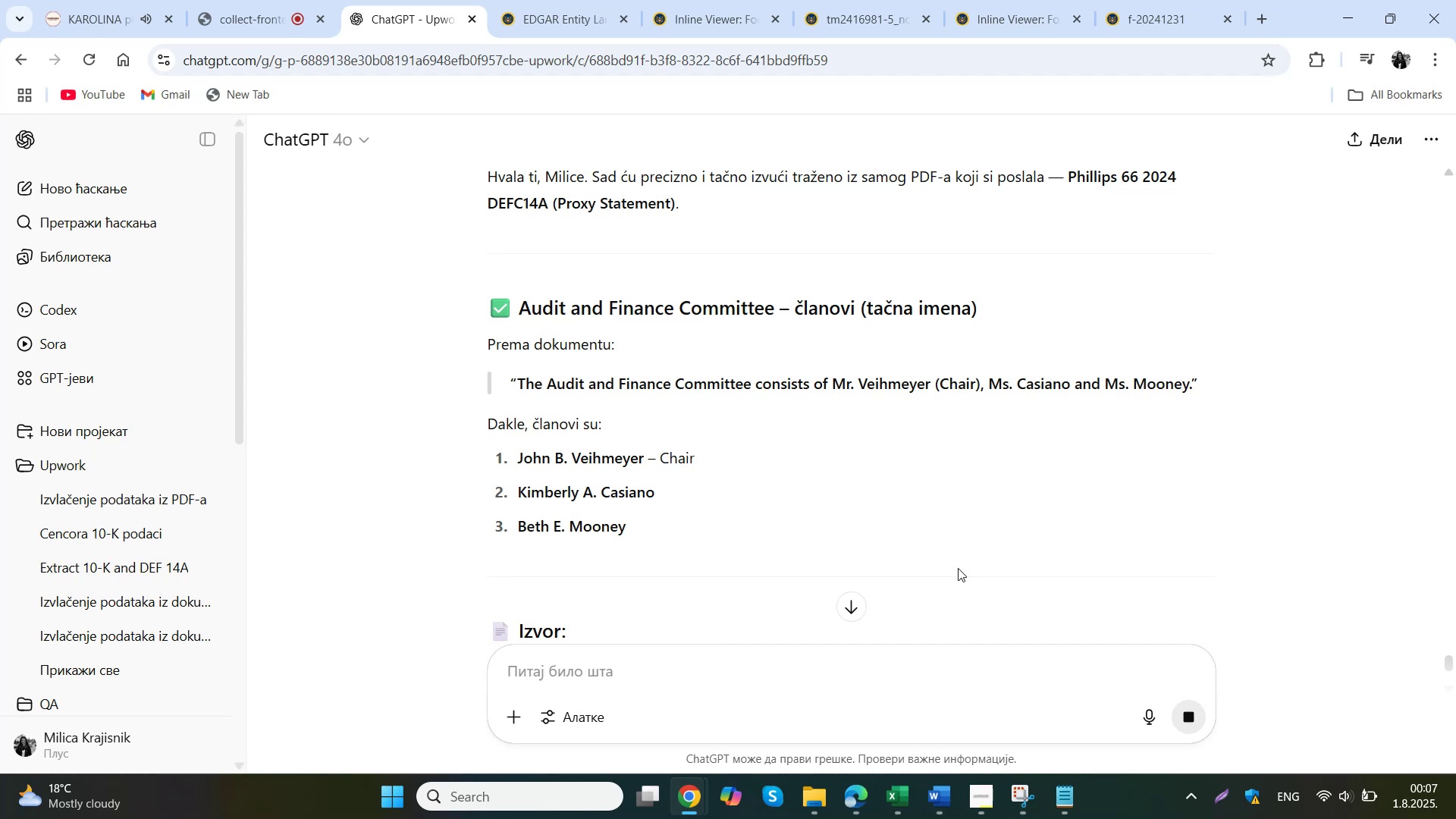 
left_click([855, 718])
 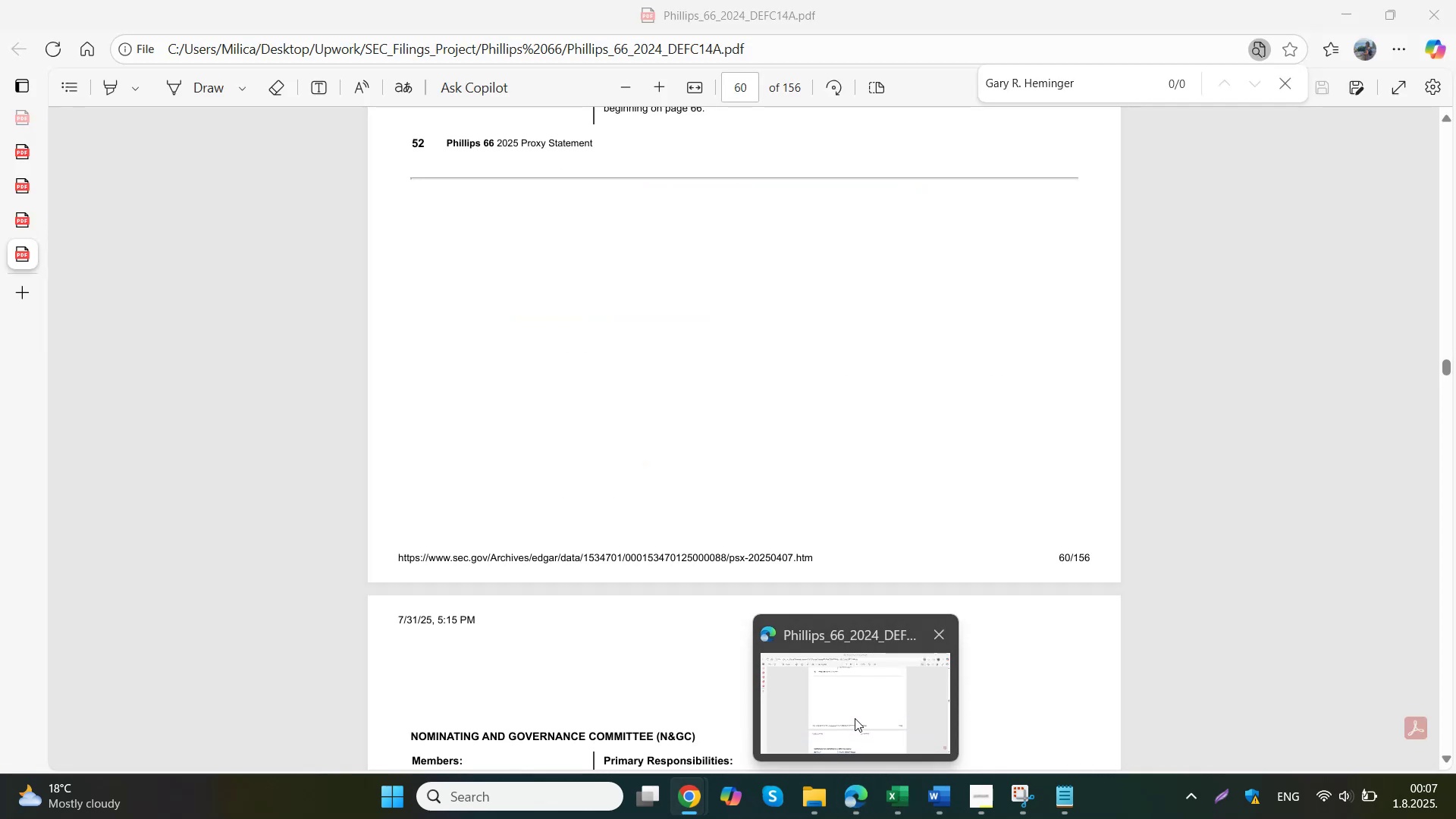 
scroll: coordinate [872, 529], scroll_direction: up, amount: 5.0
 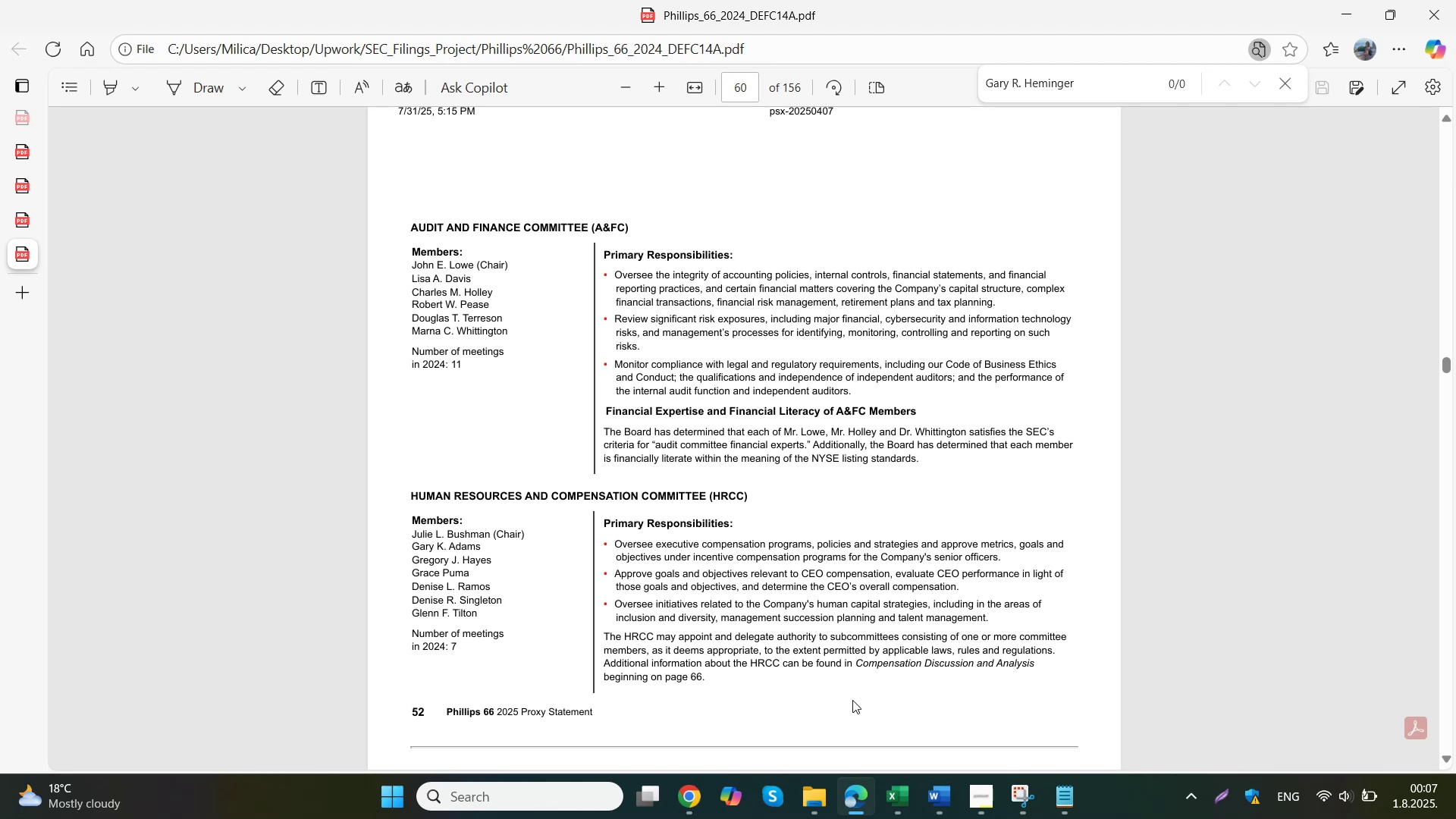 
wait(6.88)
 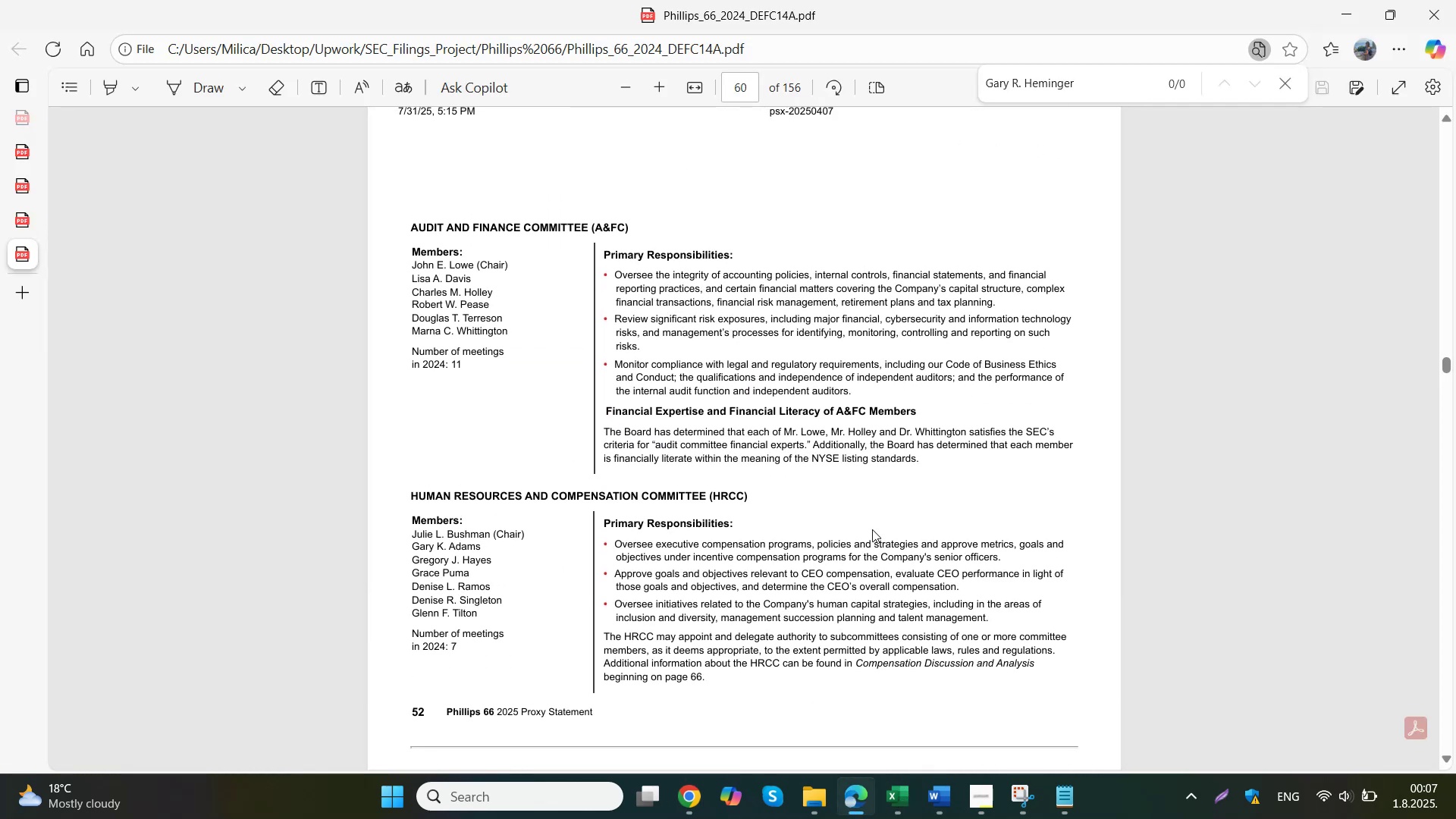 
mouse_move([629, 676])
 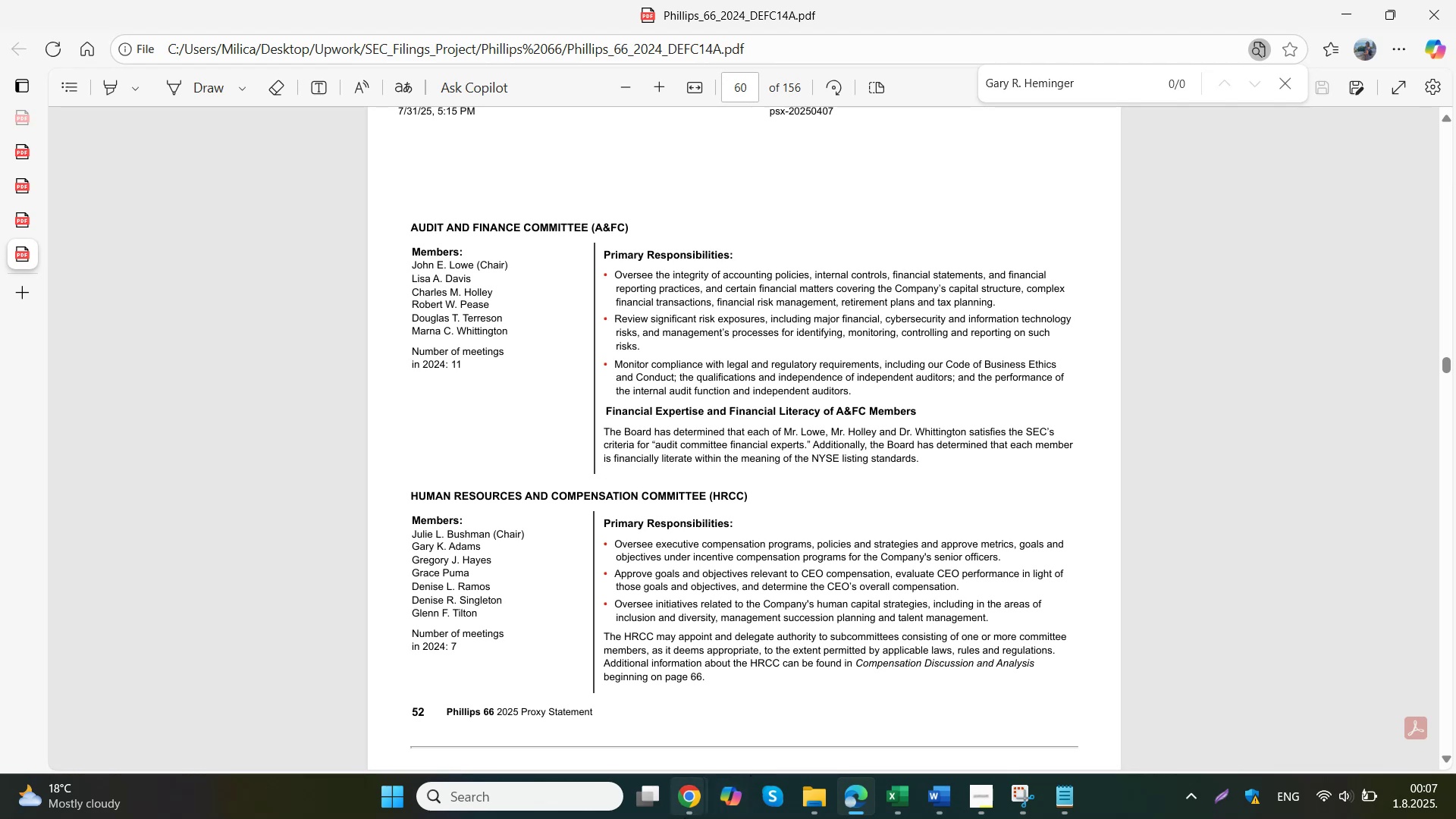 
wait(10.71)
 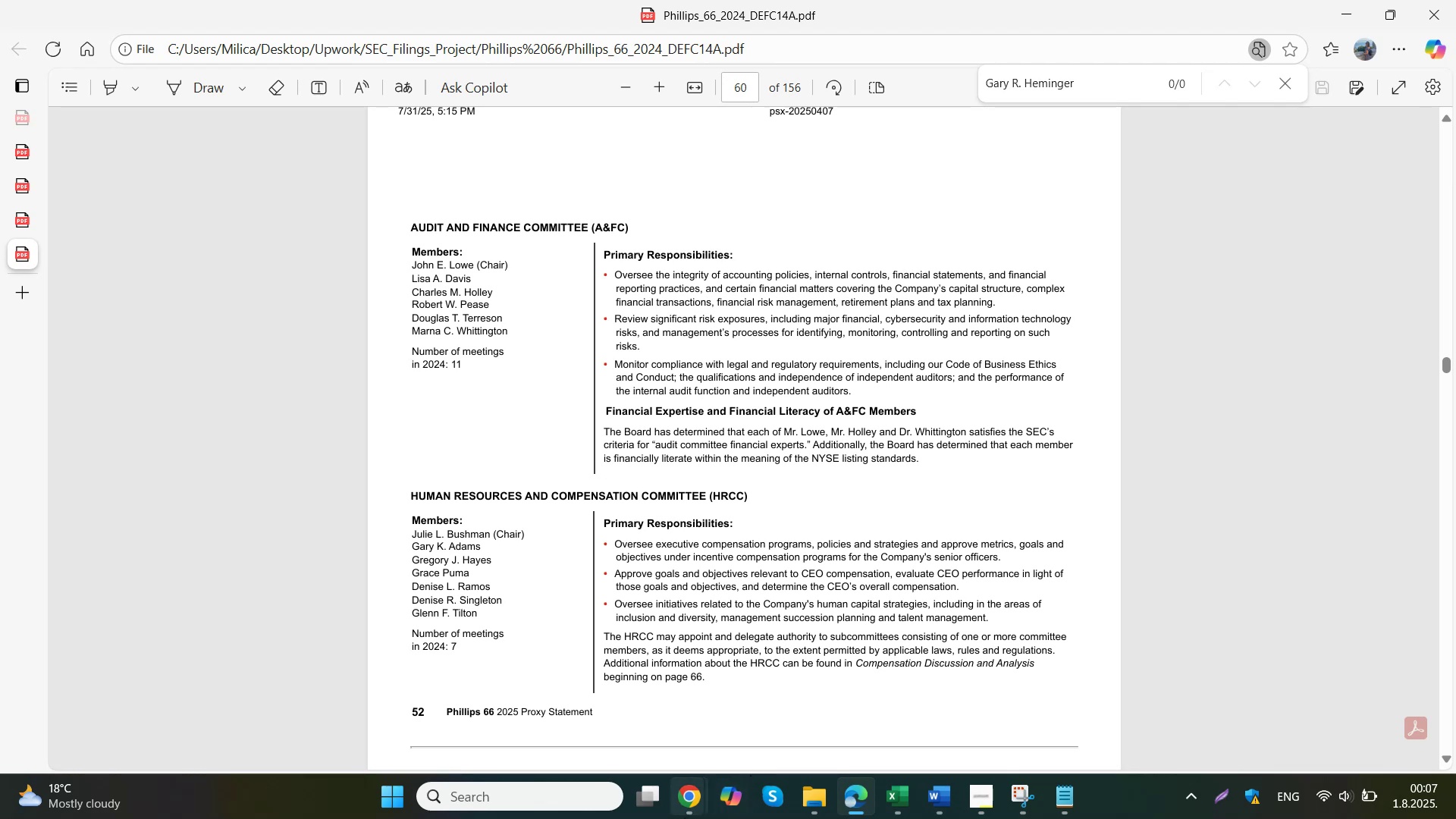 
left_click([654, 706])
 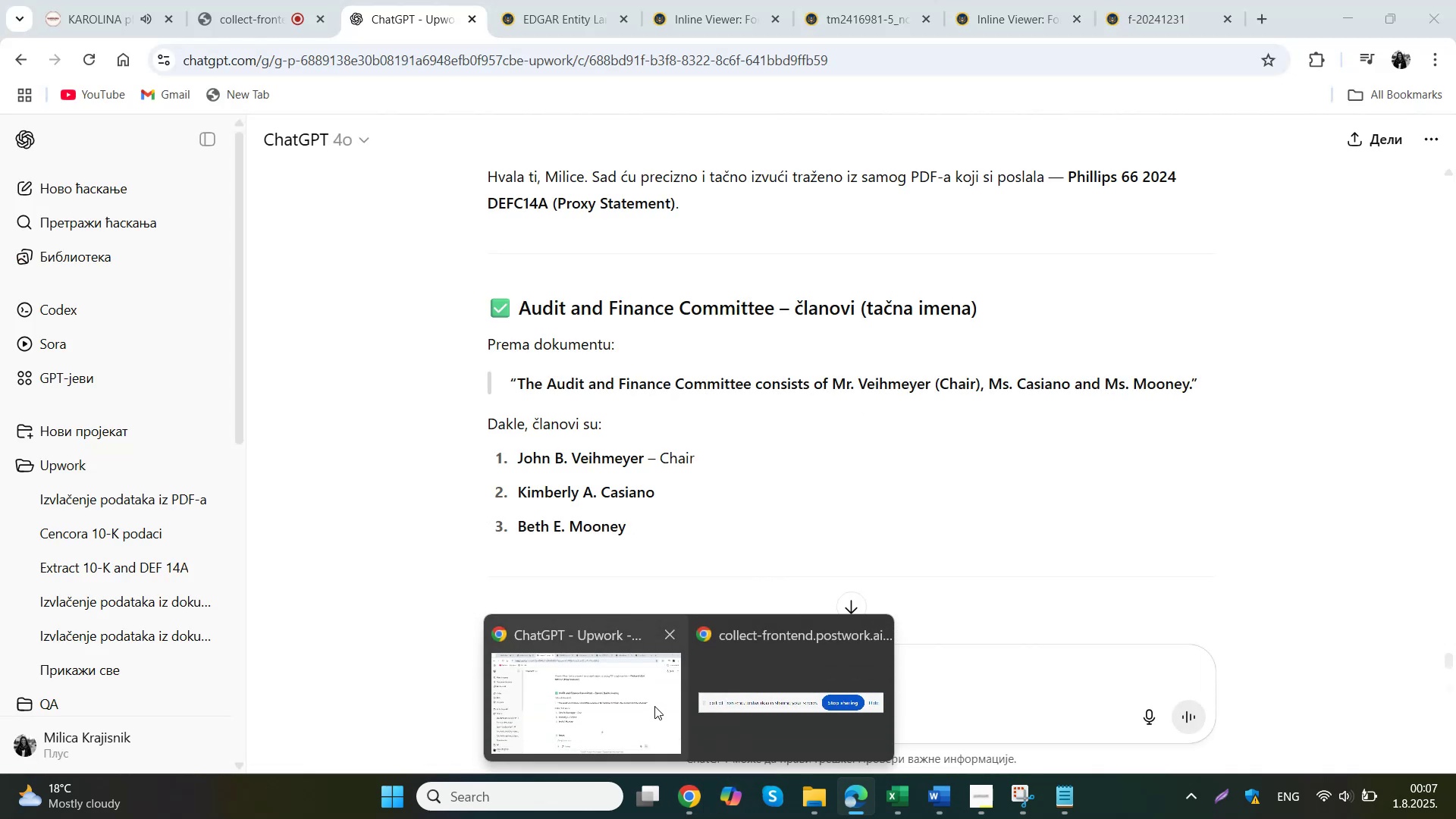 
scroll: coordinate [837, 462], scroll_direction: down, amount: 4.0
 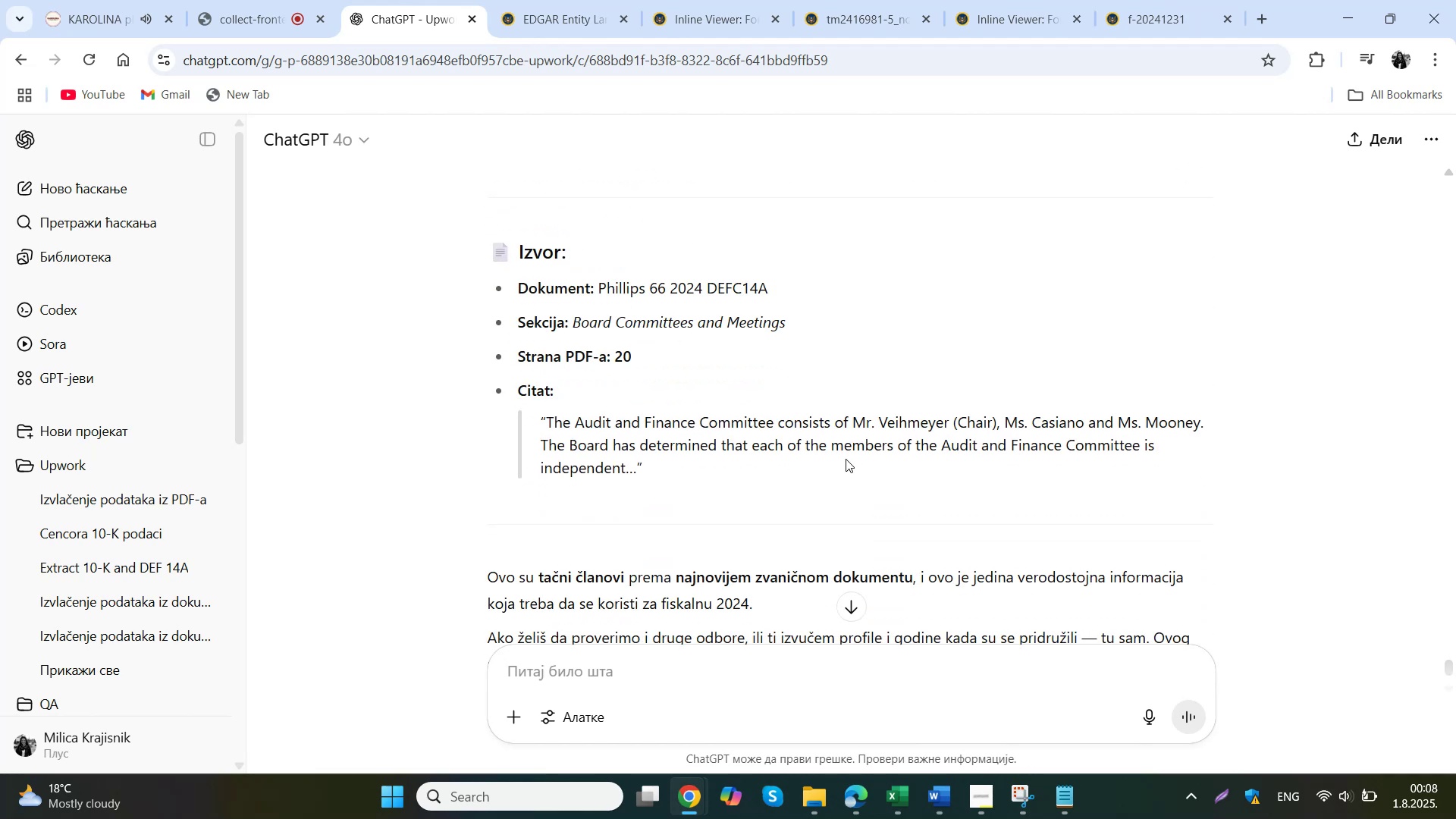 
left_click_drag(start_coordinate=[579, 323], to_coordinate=[583, 324])
 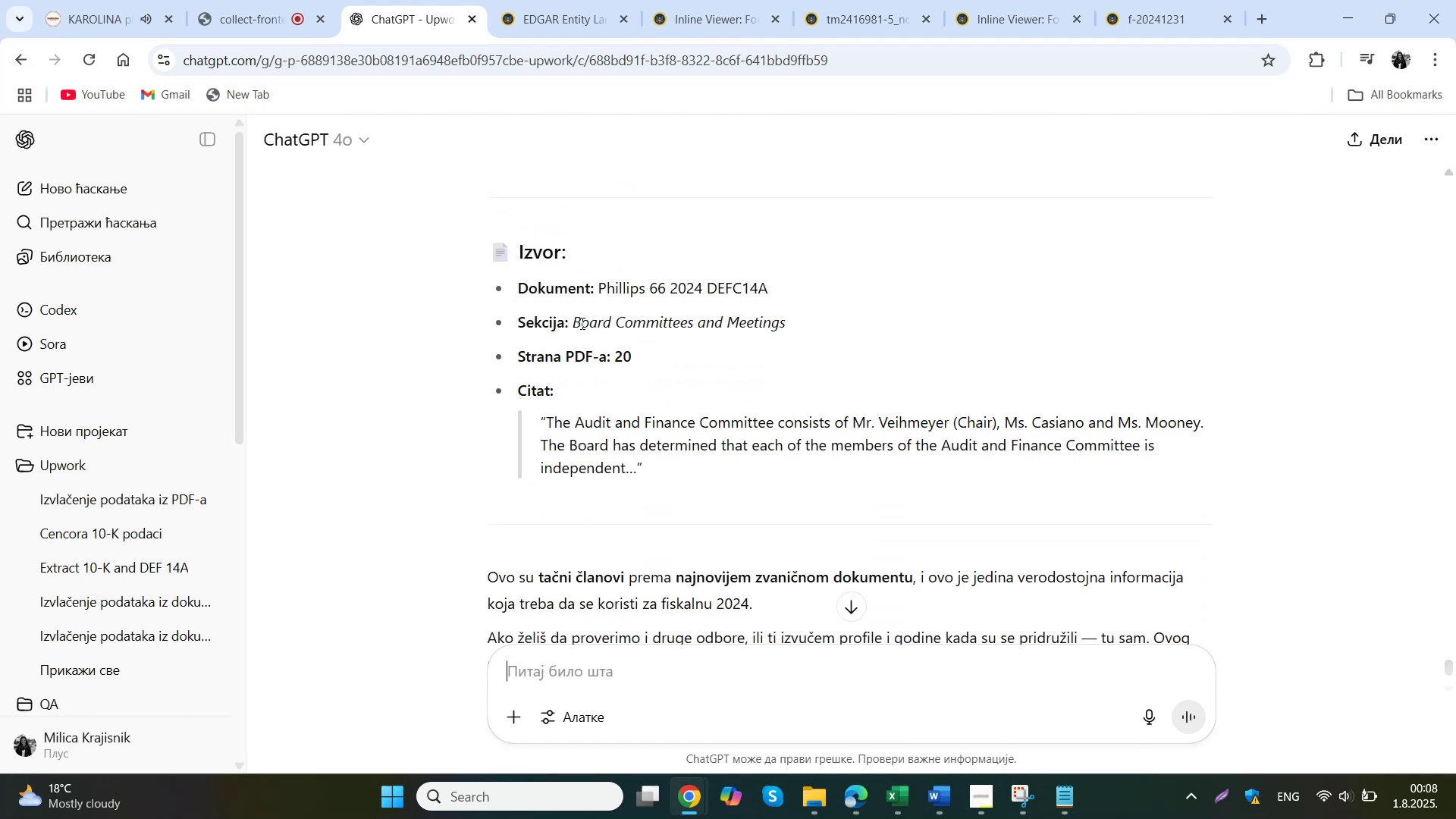 
left_click_drag(start_coordinate=[575, 320], to_coordinate=[788, 328])
 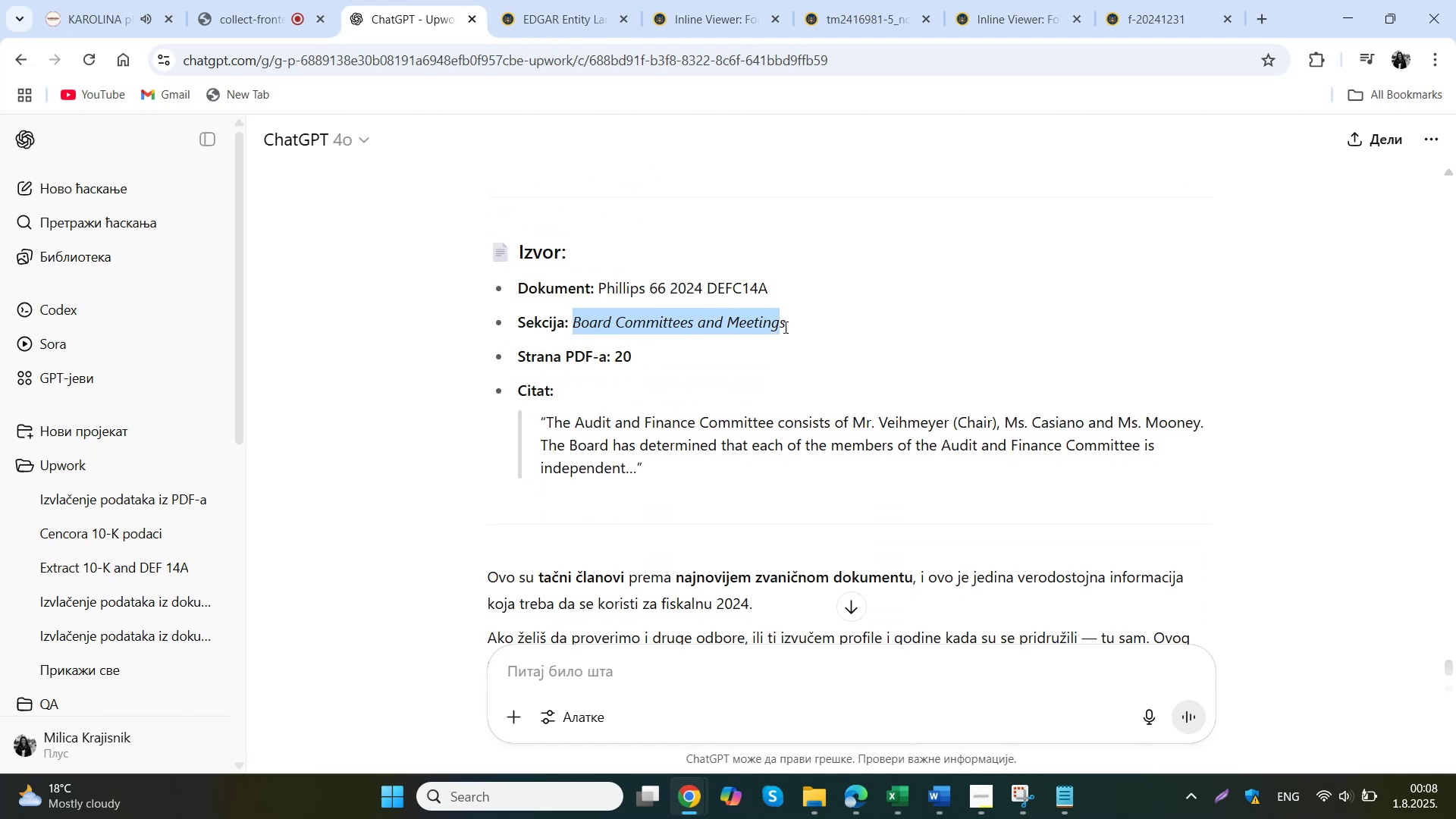 
key(Control+C)
 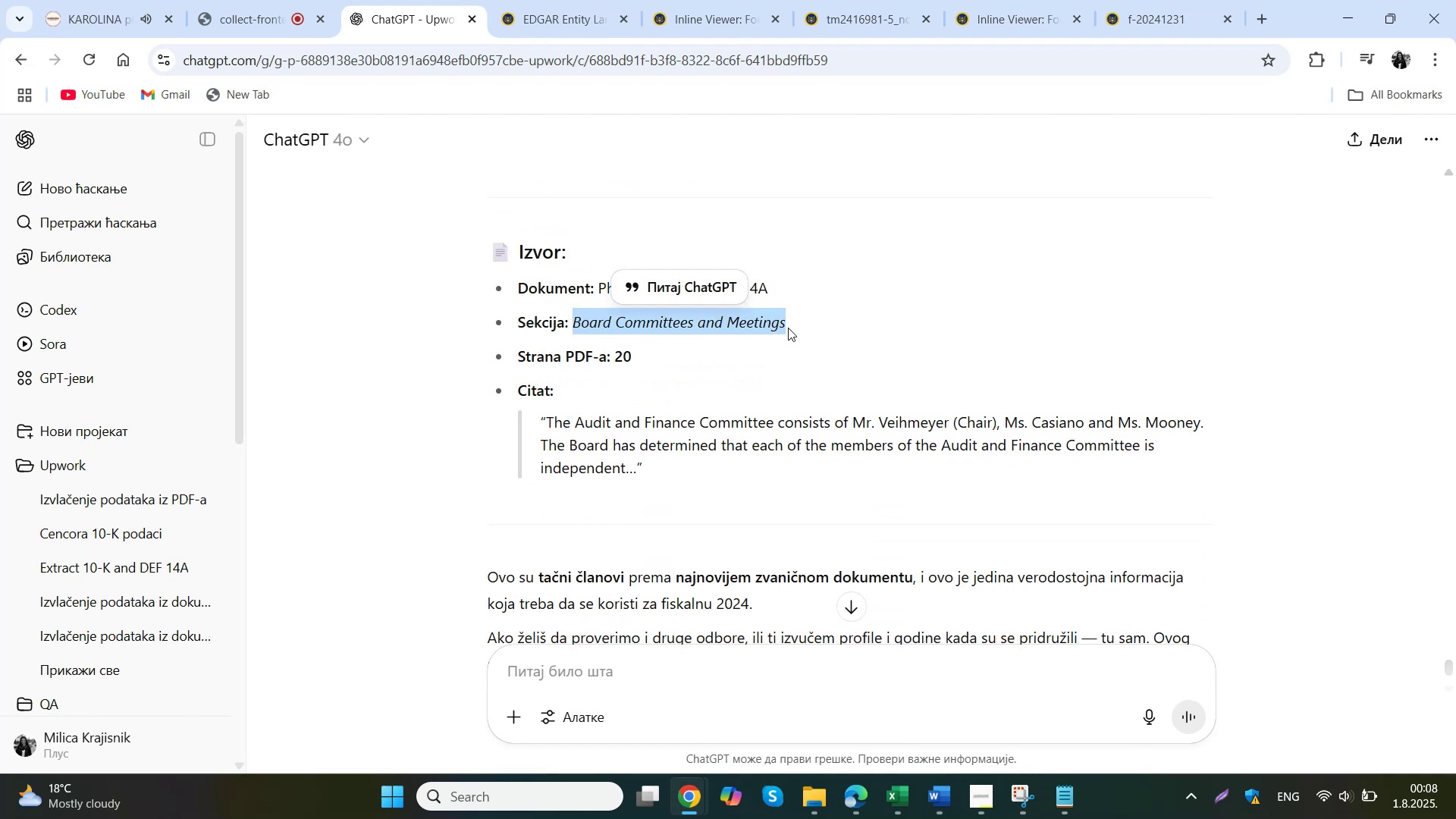 
left_click([867, 796])
 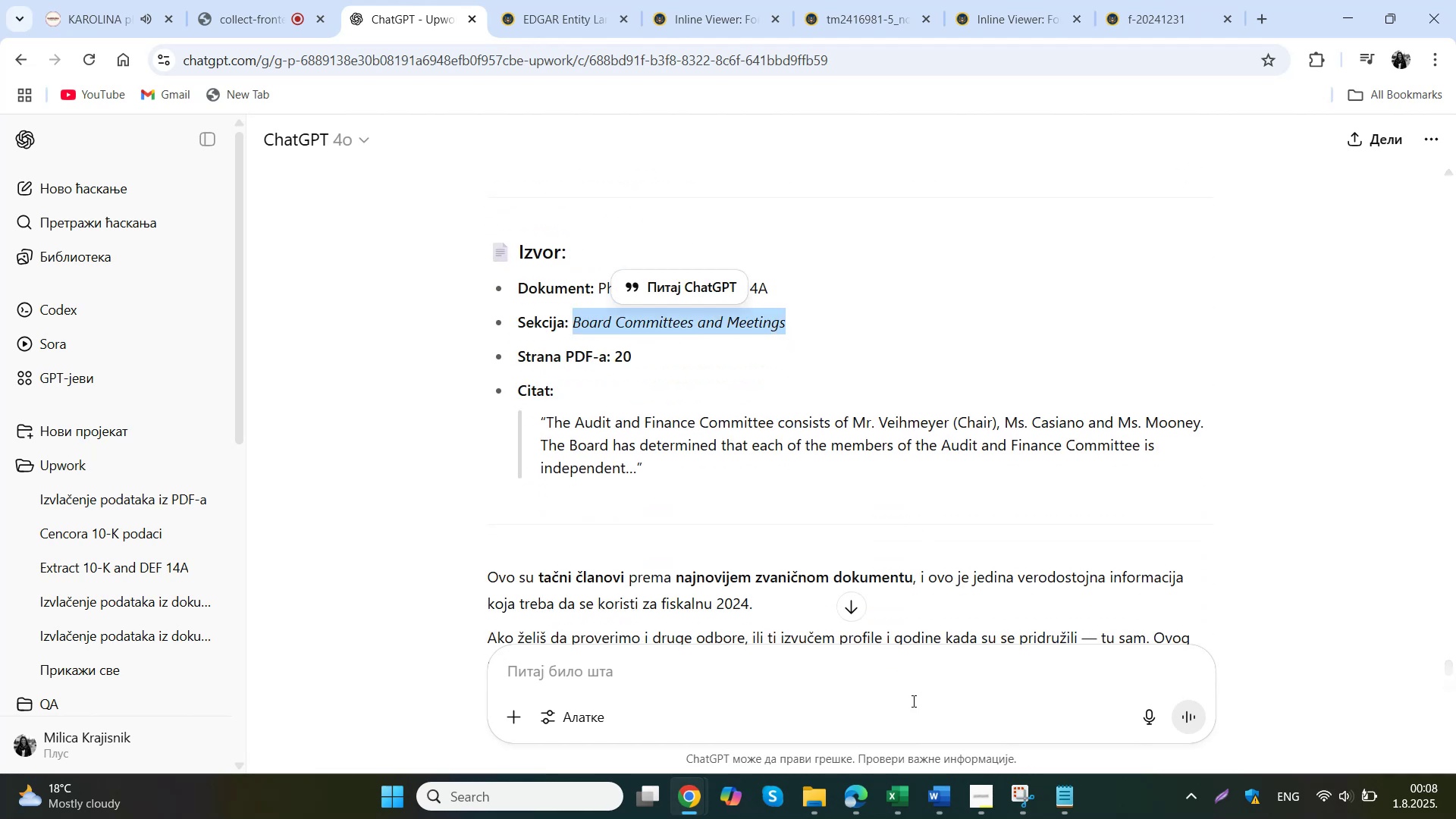 
left_click([715, 423])
 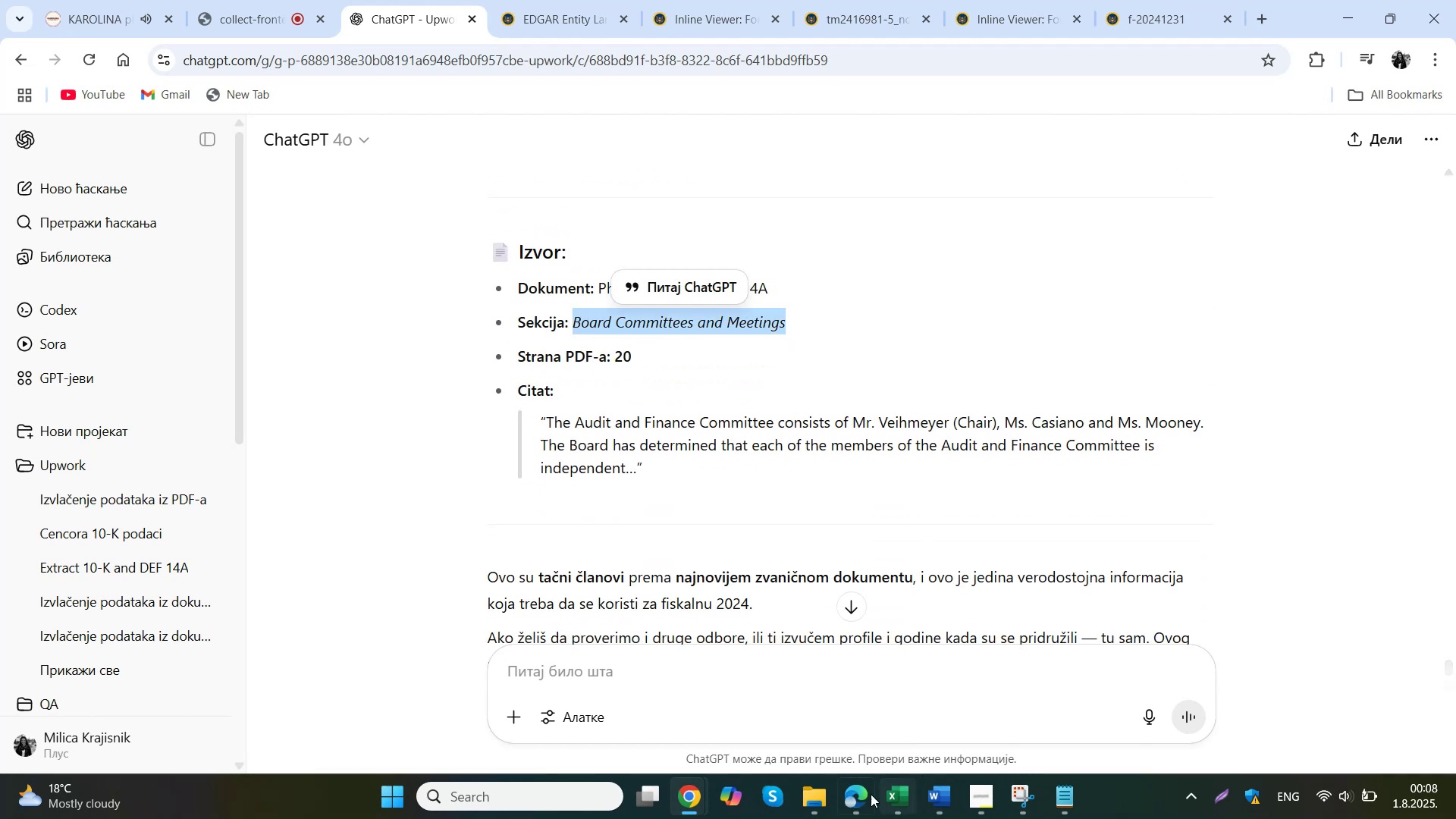 
key(Control+F)
 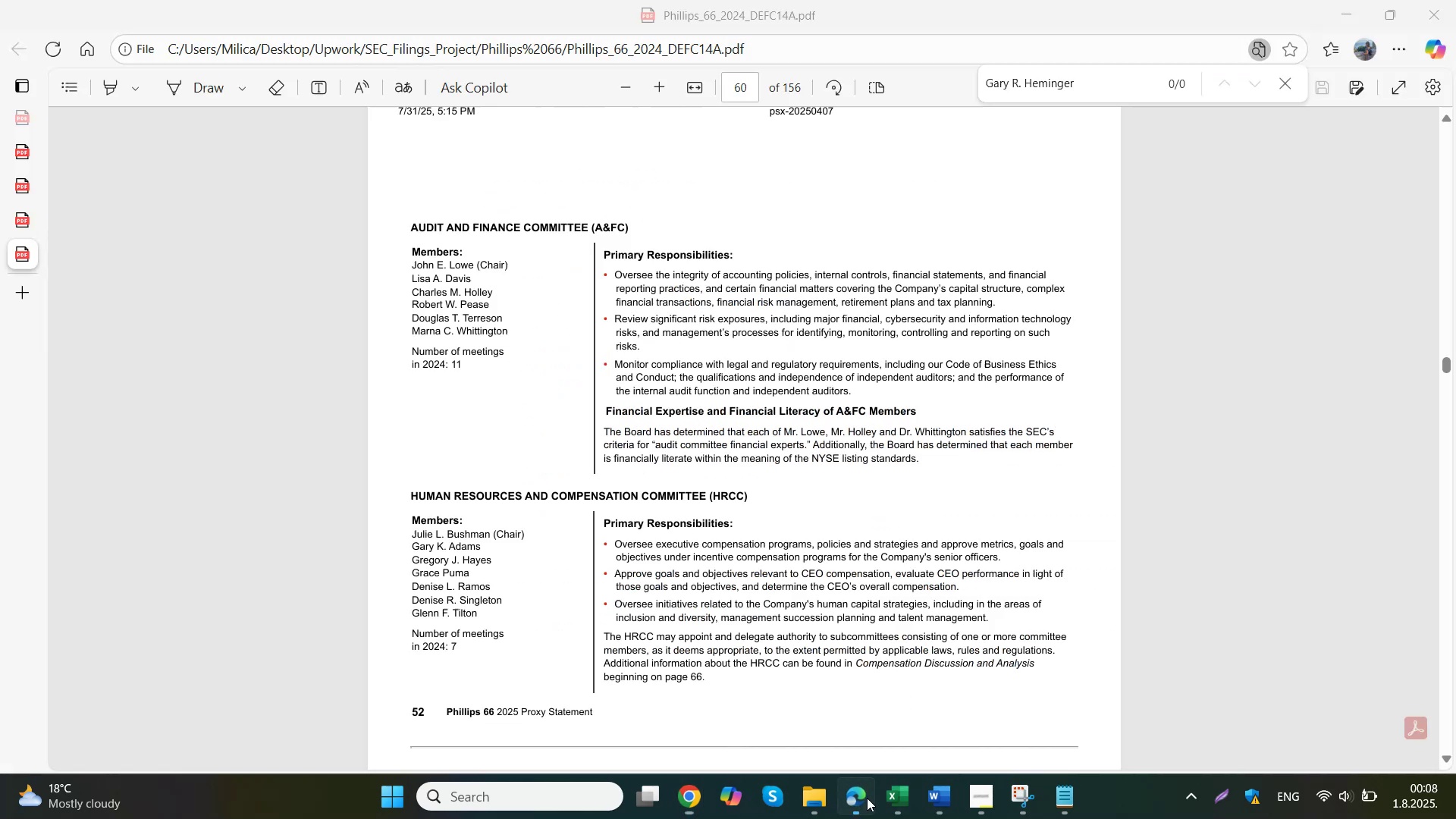 
key(Control+V)
 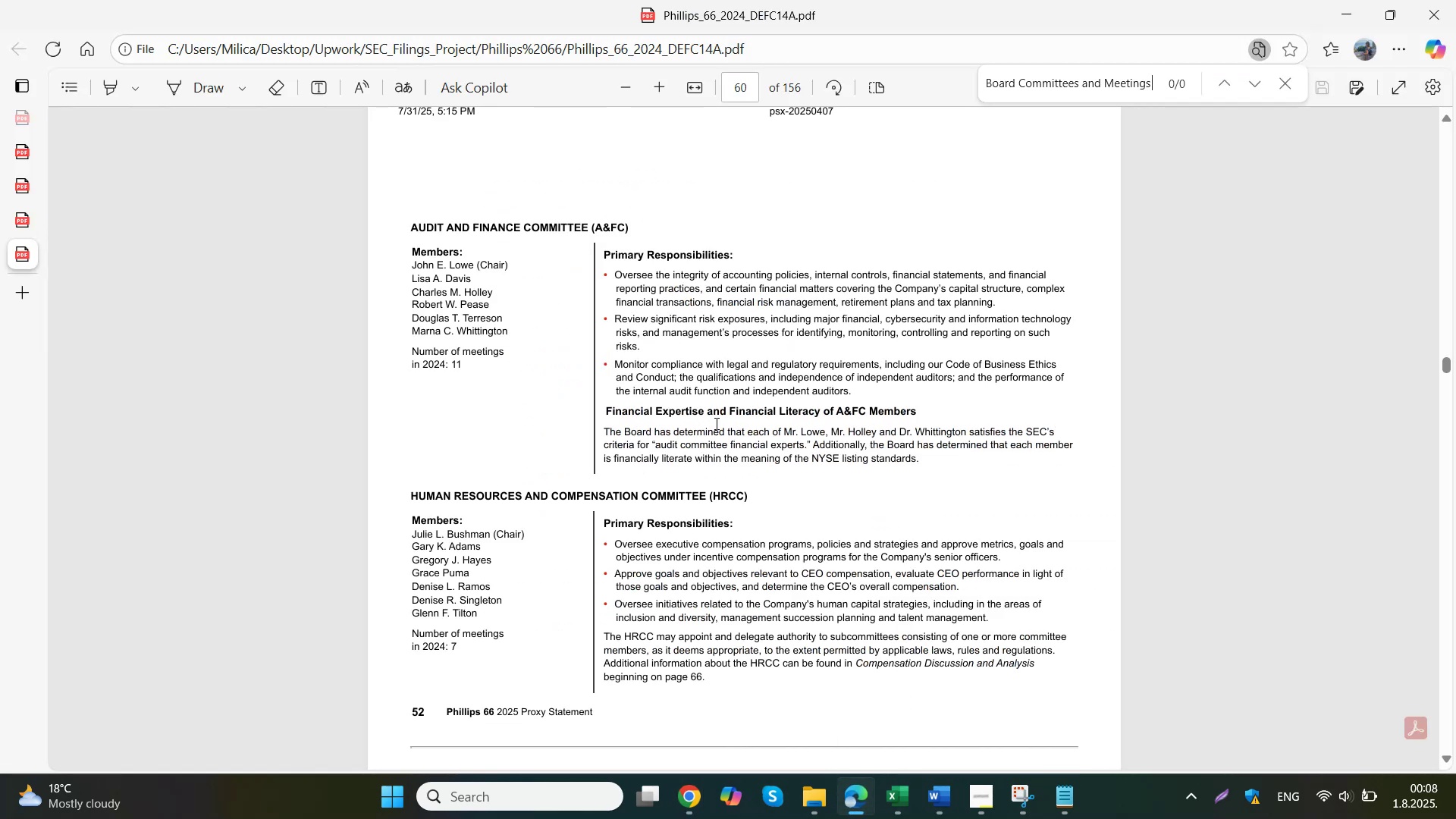 
left_click([715, 423])
 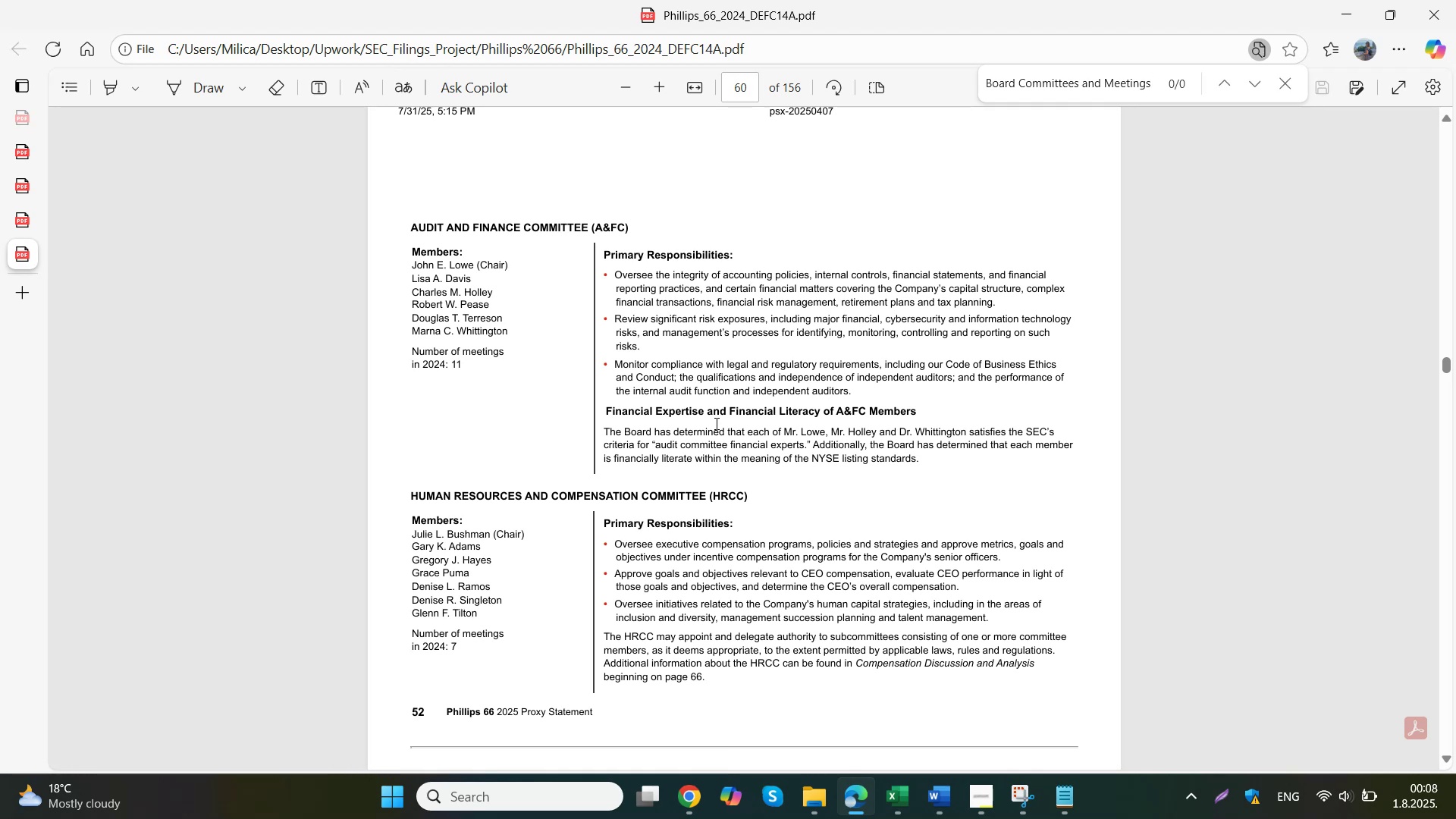 
scroll: coordinate [715, 422], scroll_direction: up, amount: 4.0
 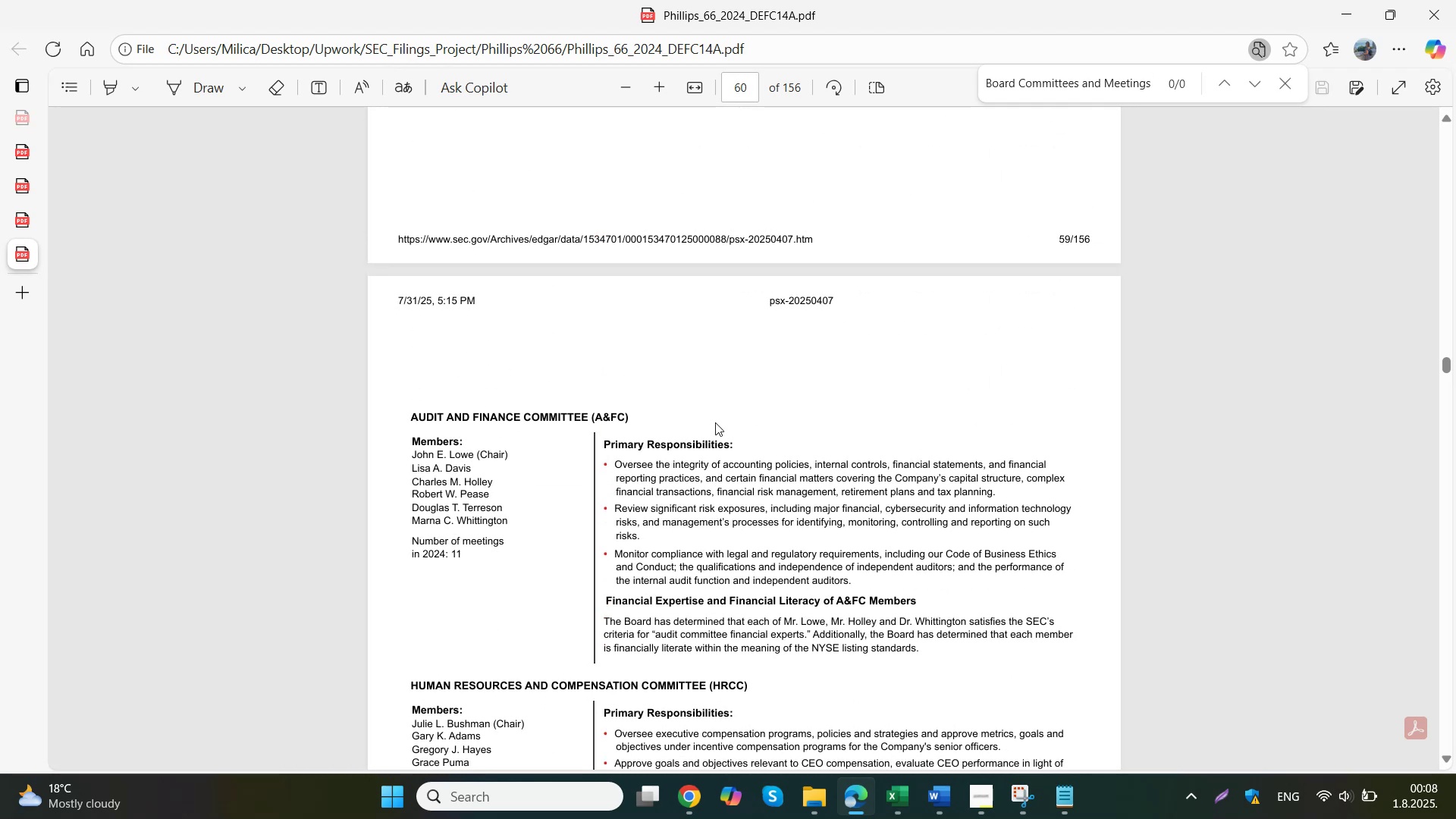 
scroll: coordinate [670, 374], scroll_direction: down, amount: 8.0
 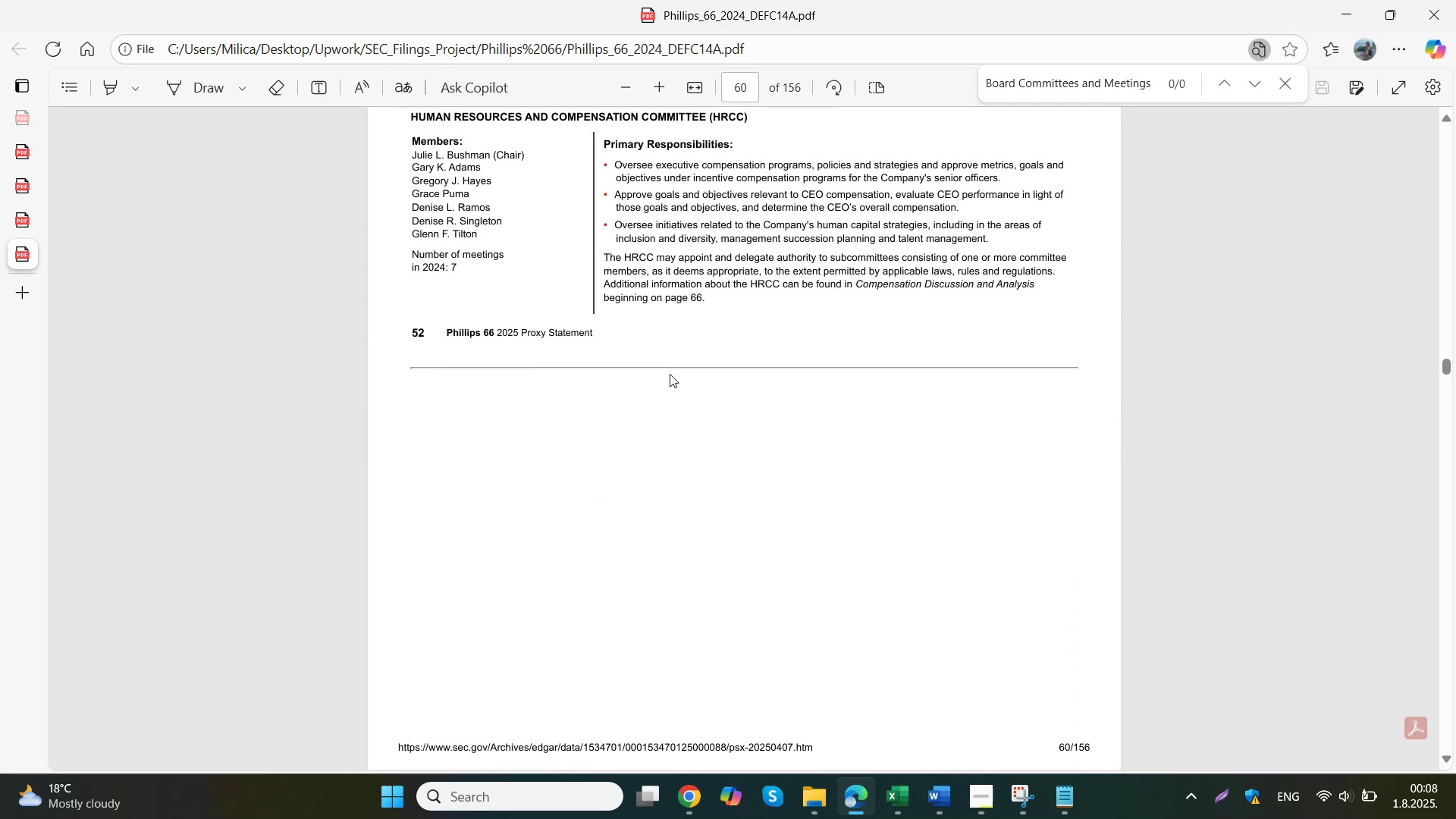 
left_click([670, 374])
 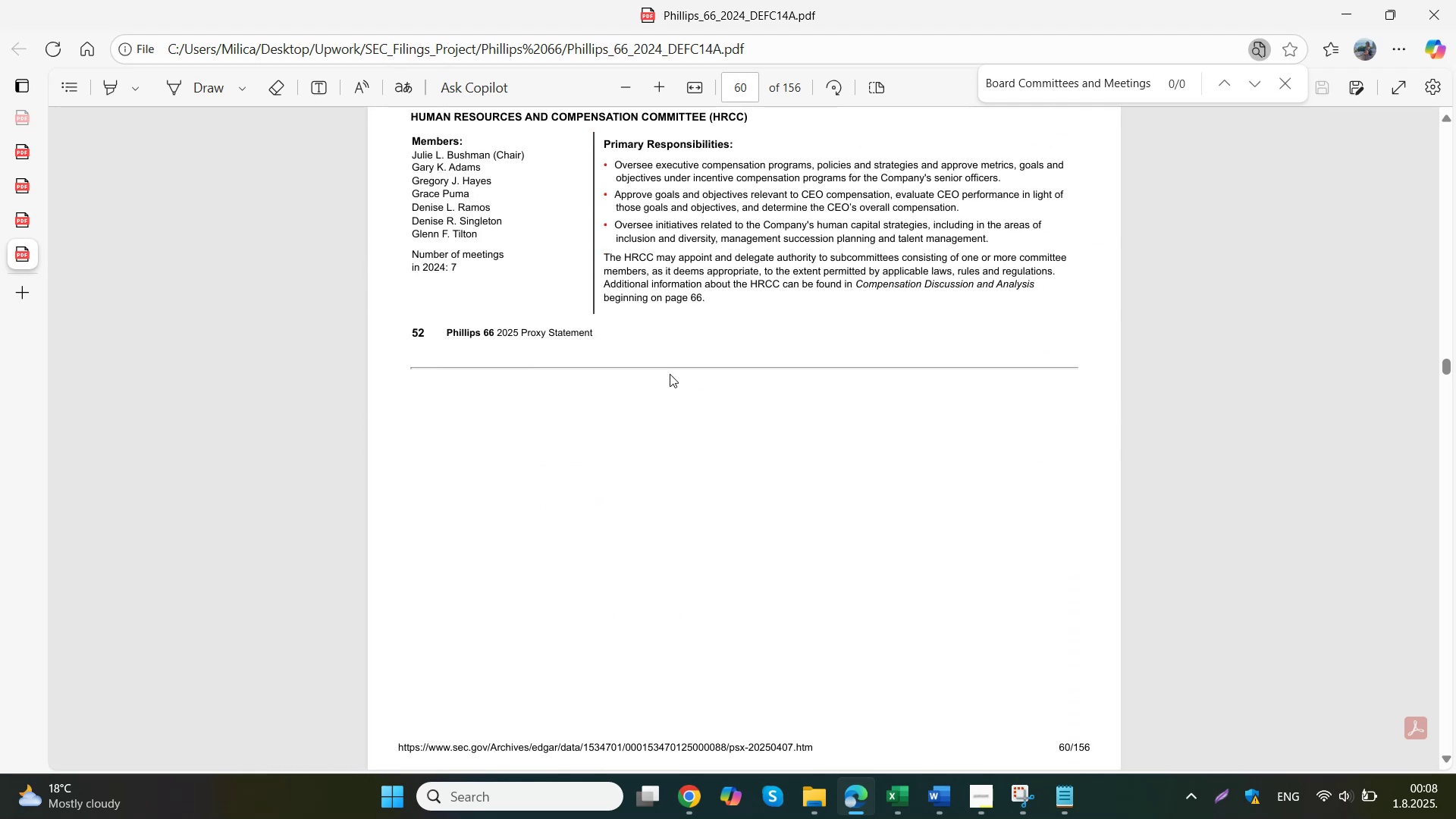 
left_click([670, 374])
 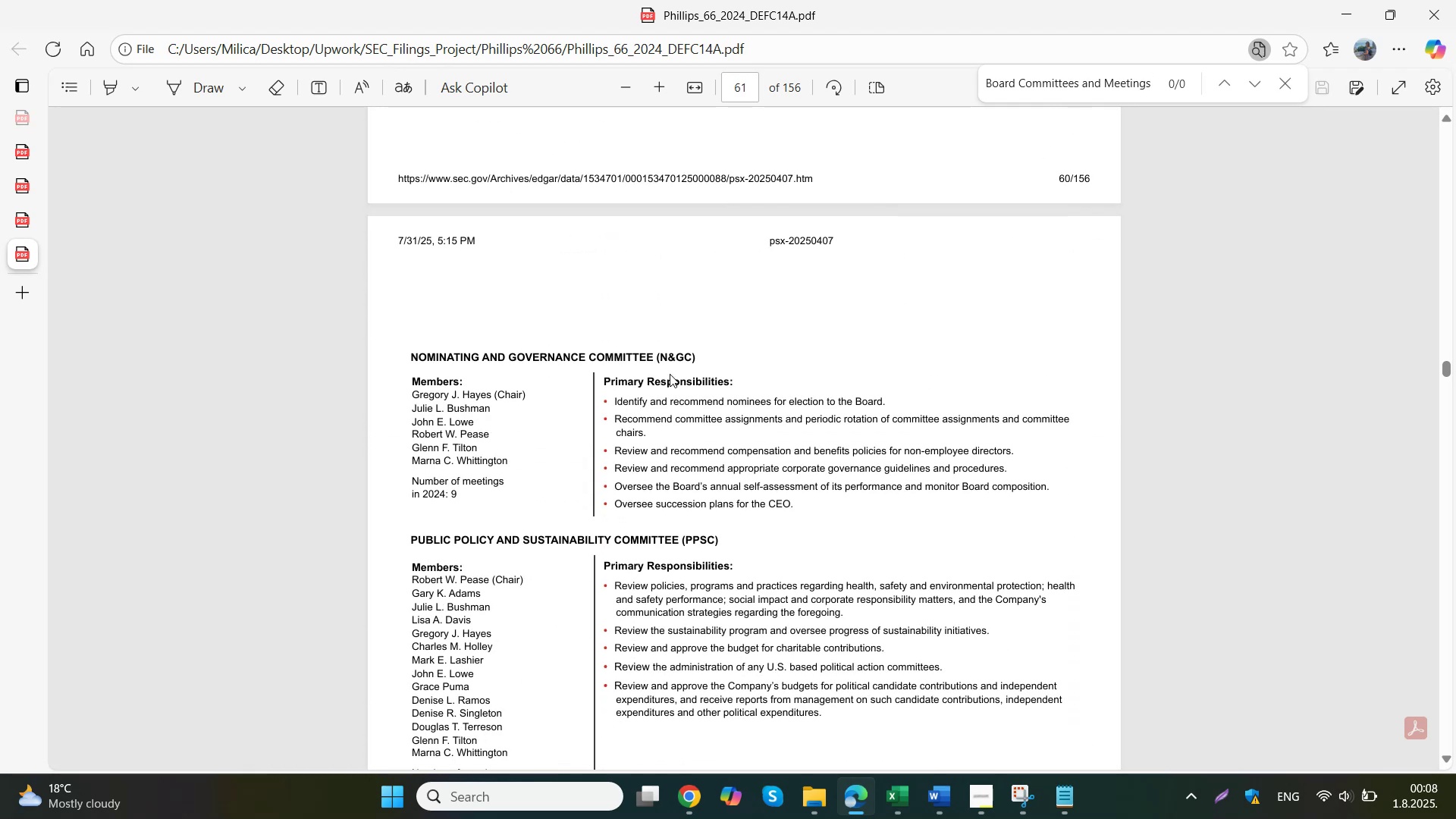 
scroll: coordinate [670, 374], scroll_direction: up, amount: 9.0
 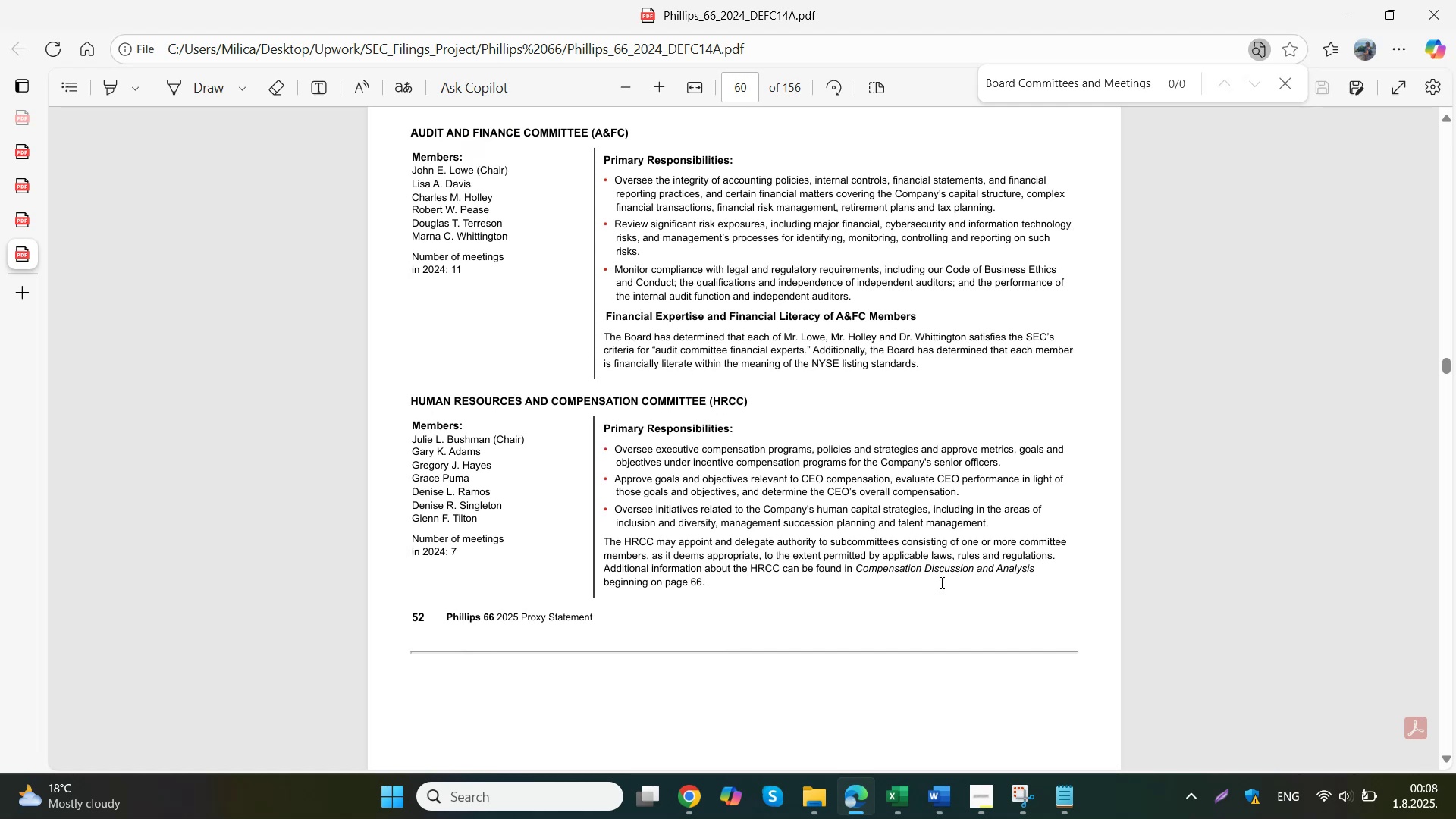 
left_click([648, 690])
 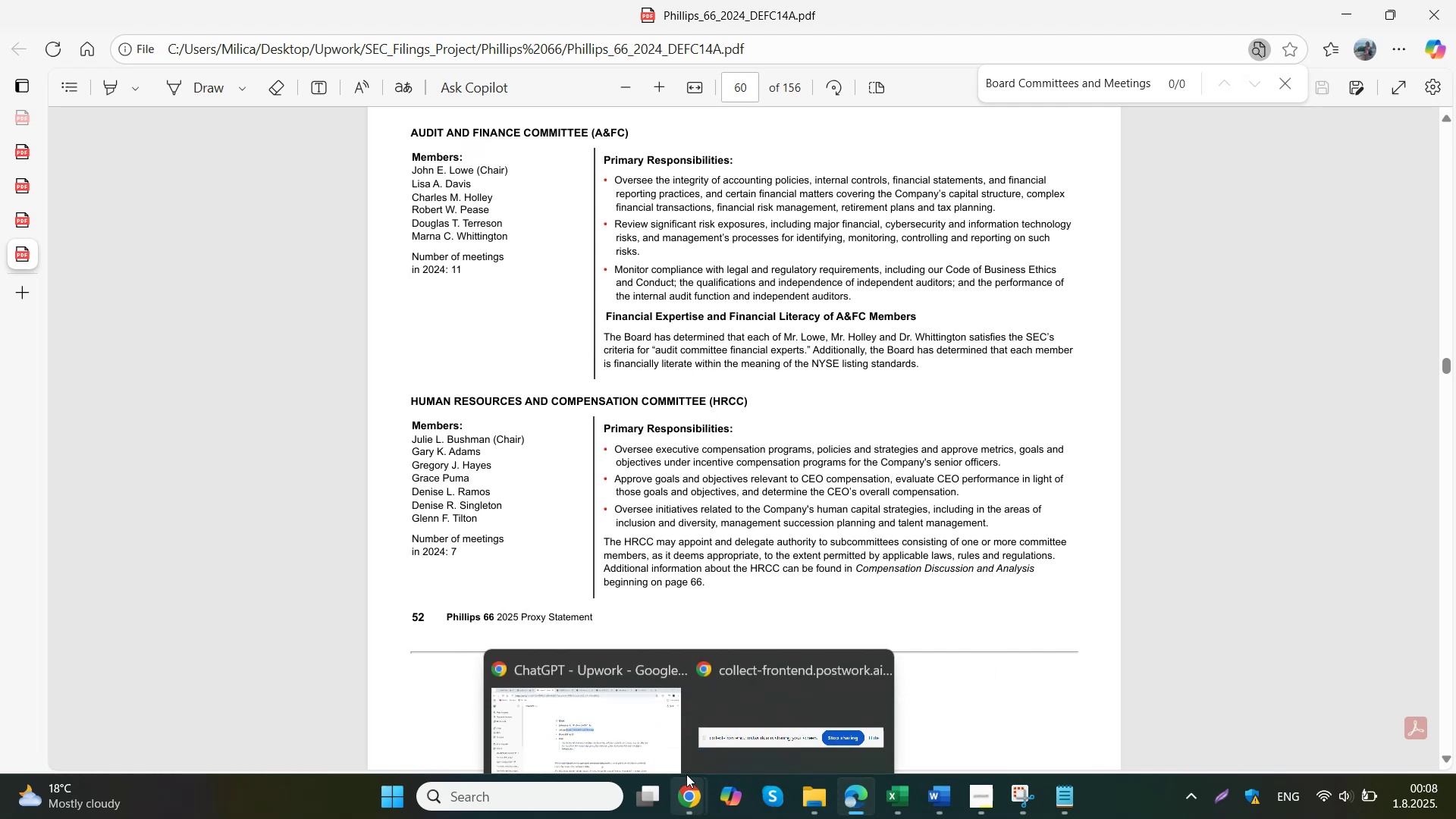 
scroll: coordinate [671, 447], scroll_direction: up, amount: 2.0
 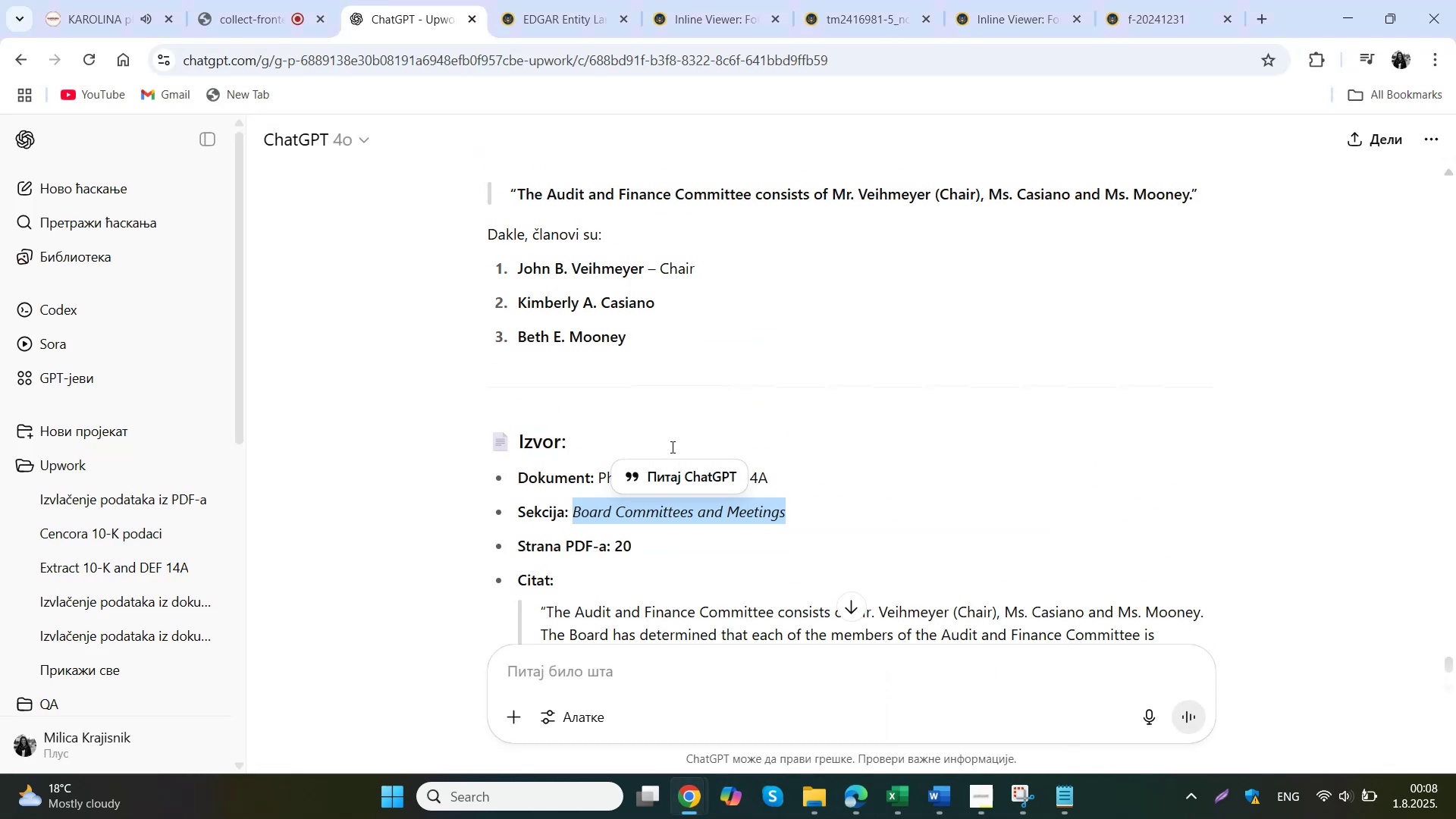 
left_click_drag(start_coordinate=[521, 275], to_coordinate=[639, 274])
 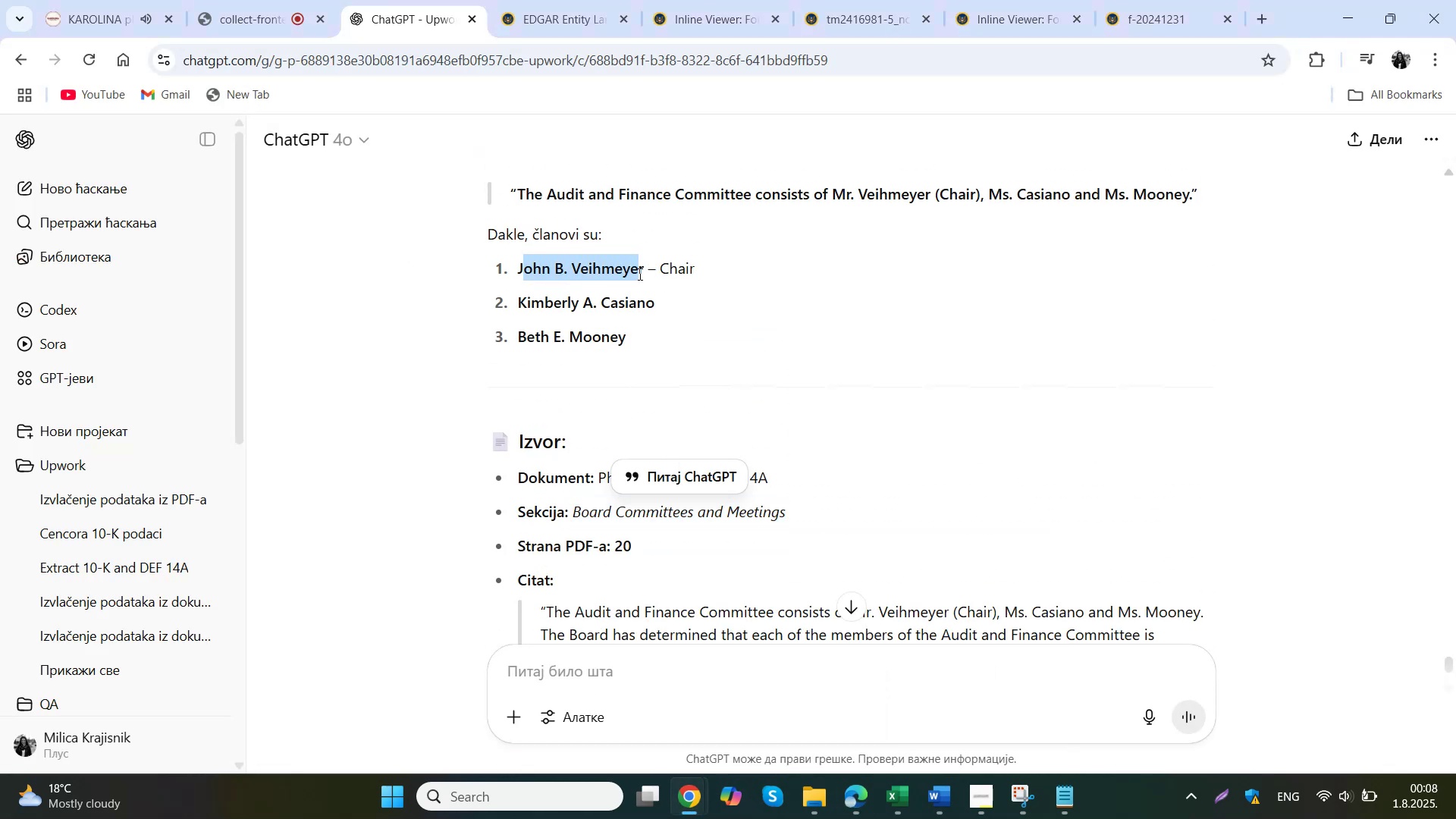 
scroll: coordinate [633, 276], scroll_direction: up, amount: 2.0
 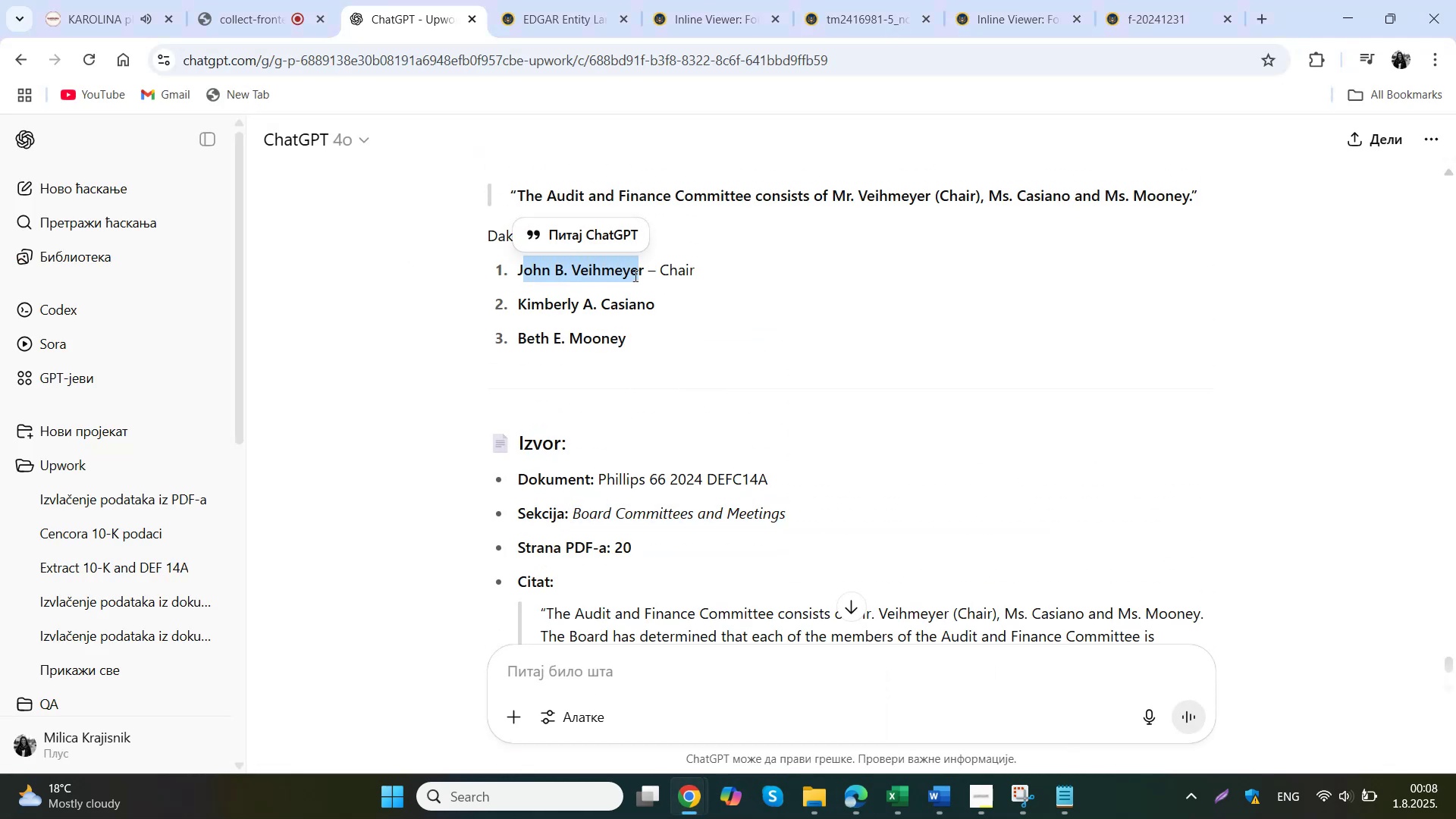 
scroll: coordinate [633, 276], scroll_direction: down, amount: 1.0
 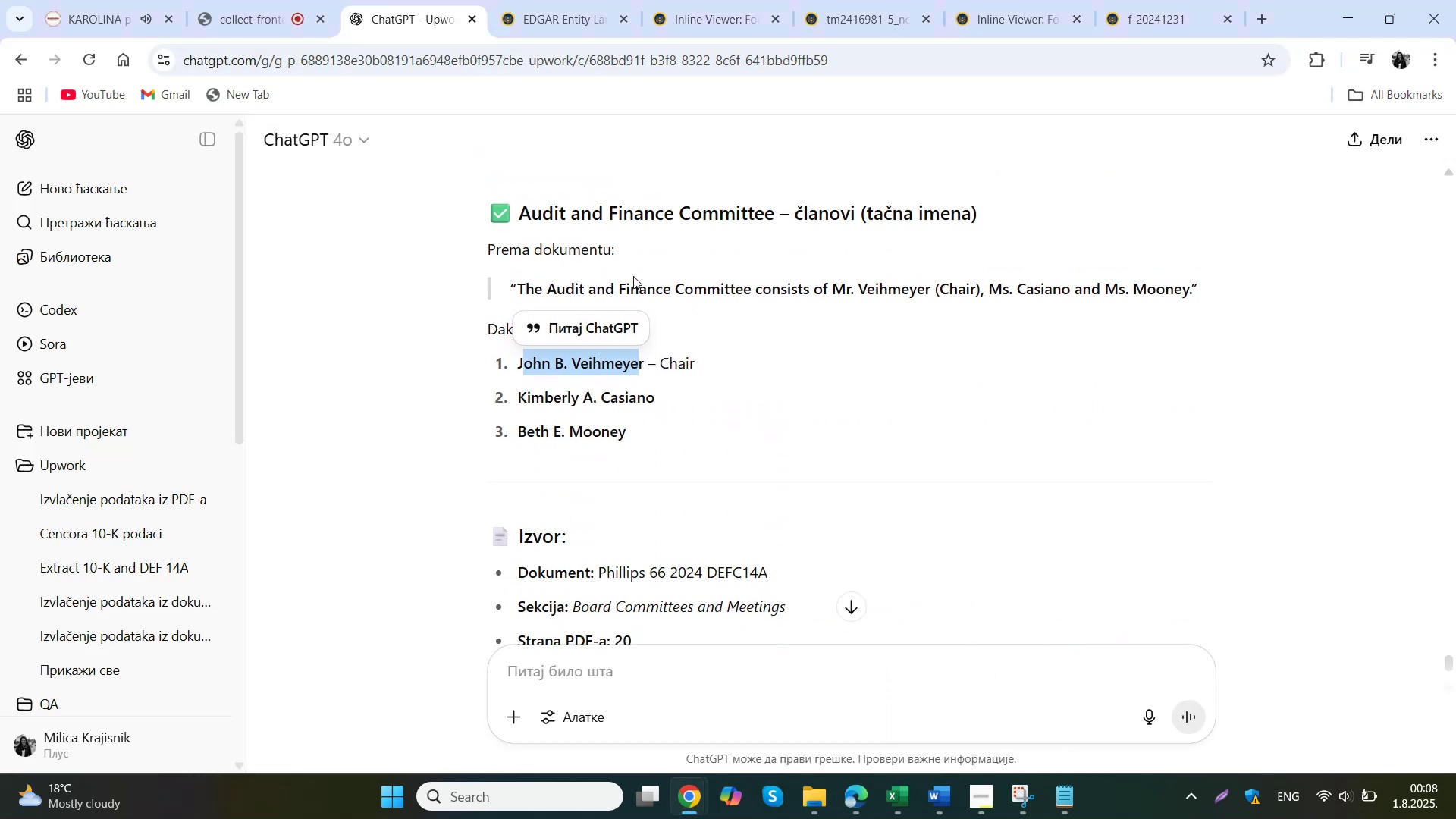 
left_click_drag(start_coordinate=[519, 366], to_coordinate=[645, 369])
 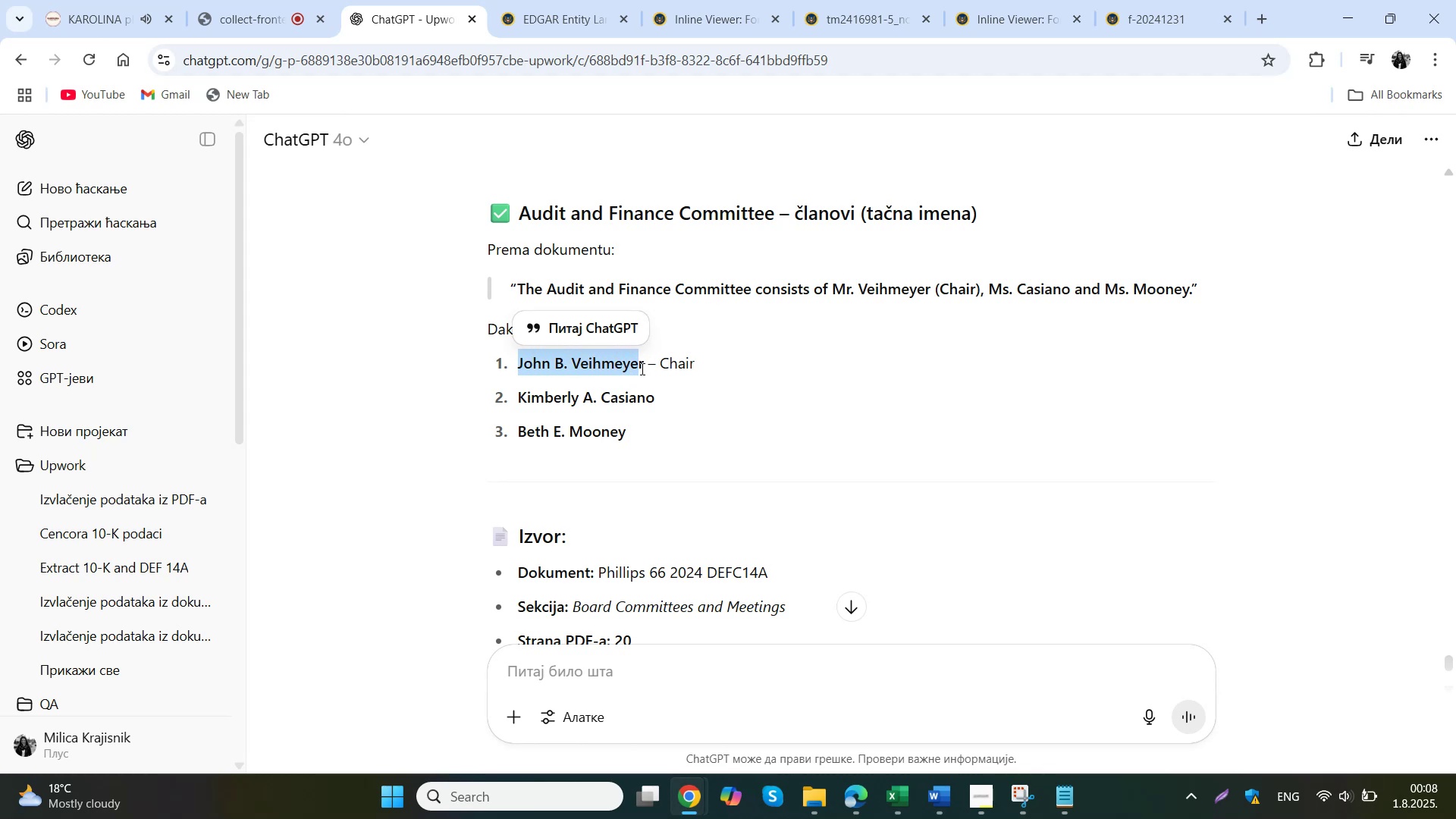 
key(Control+X)
 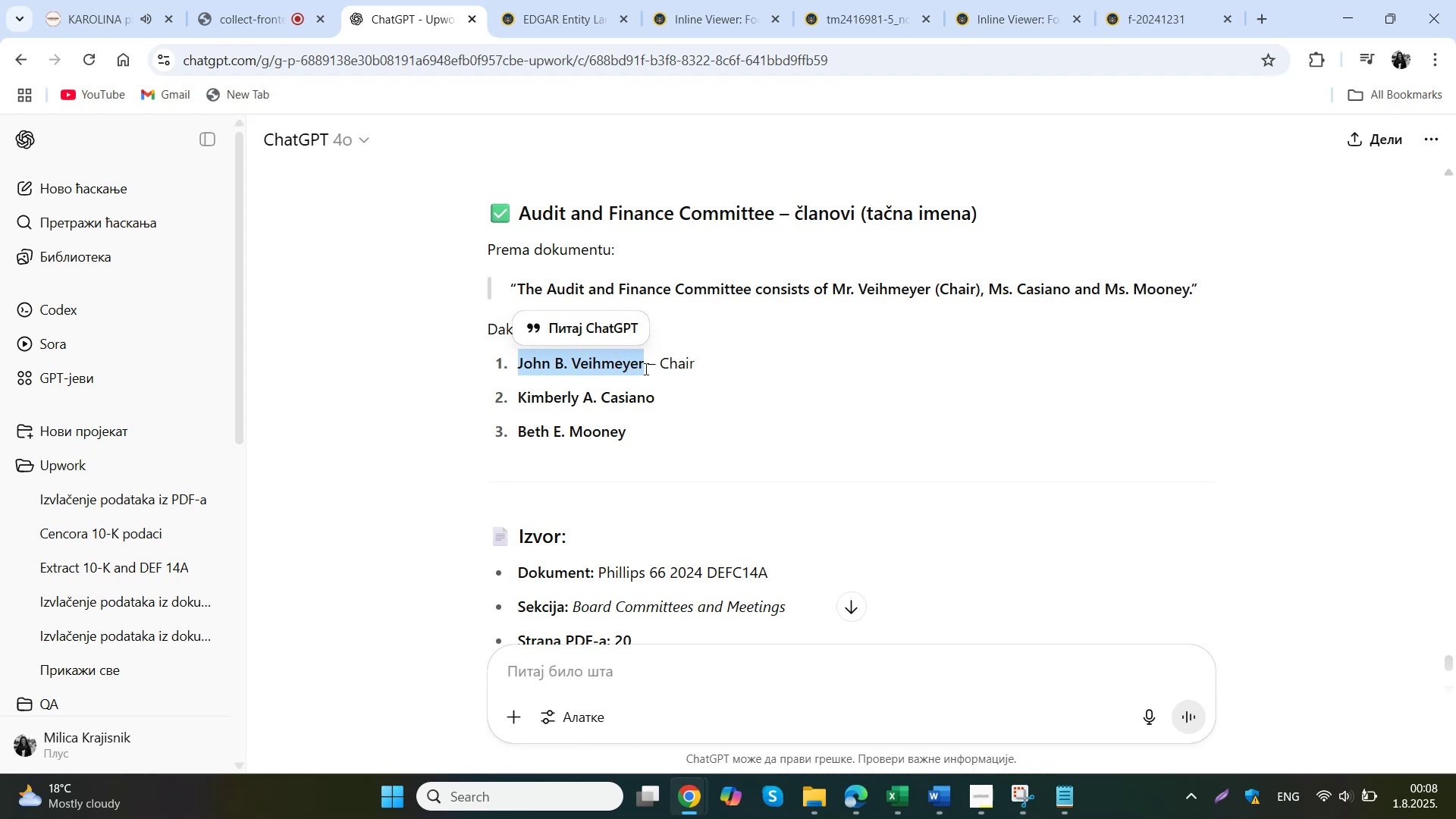 
left_click([863, 794])
 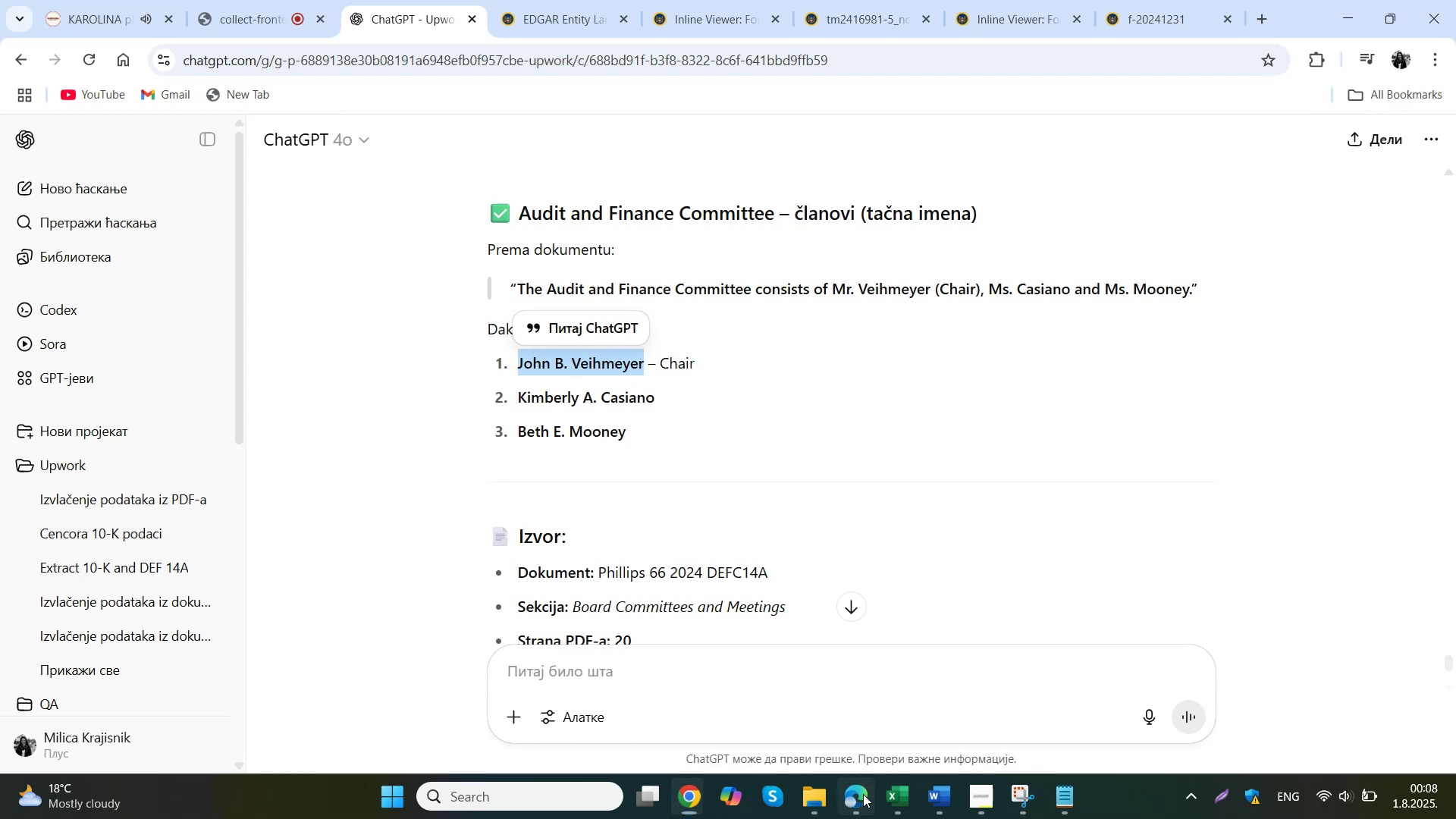 
key(Control+F)
 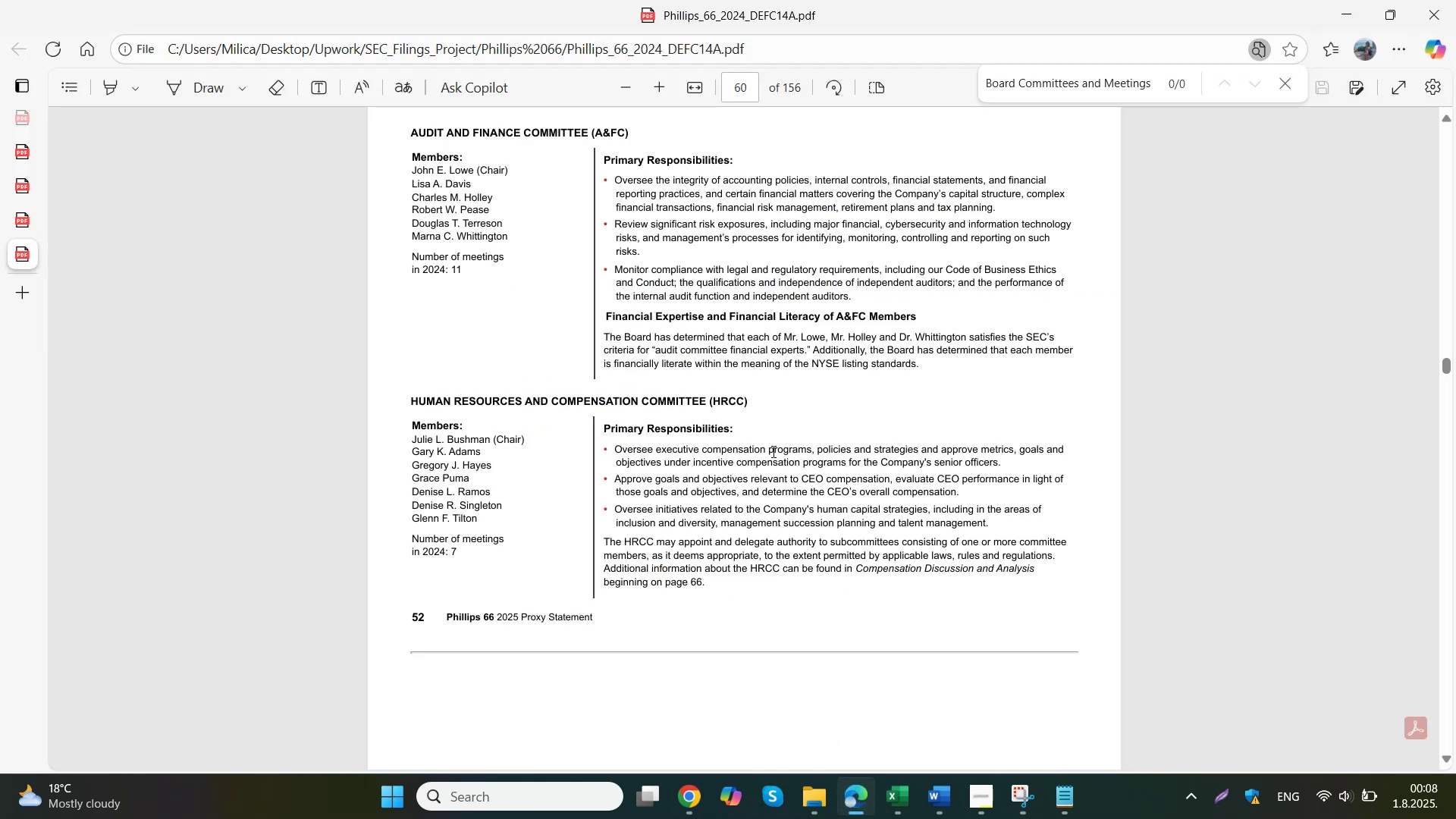 
key(Control+C)
 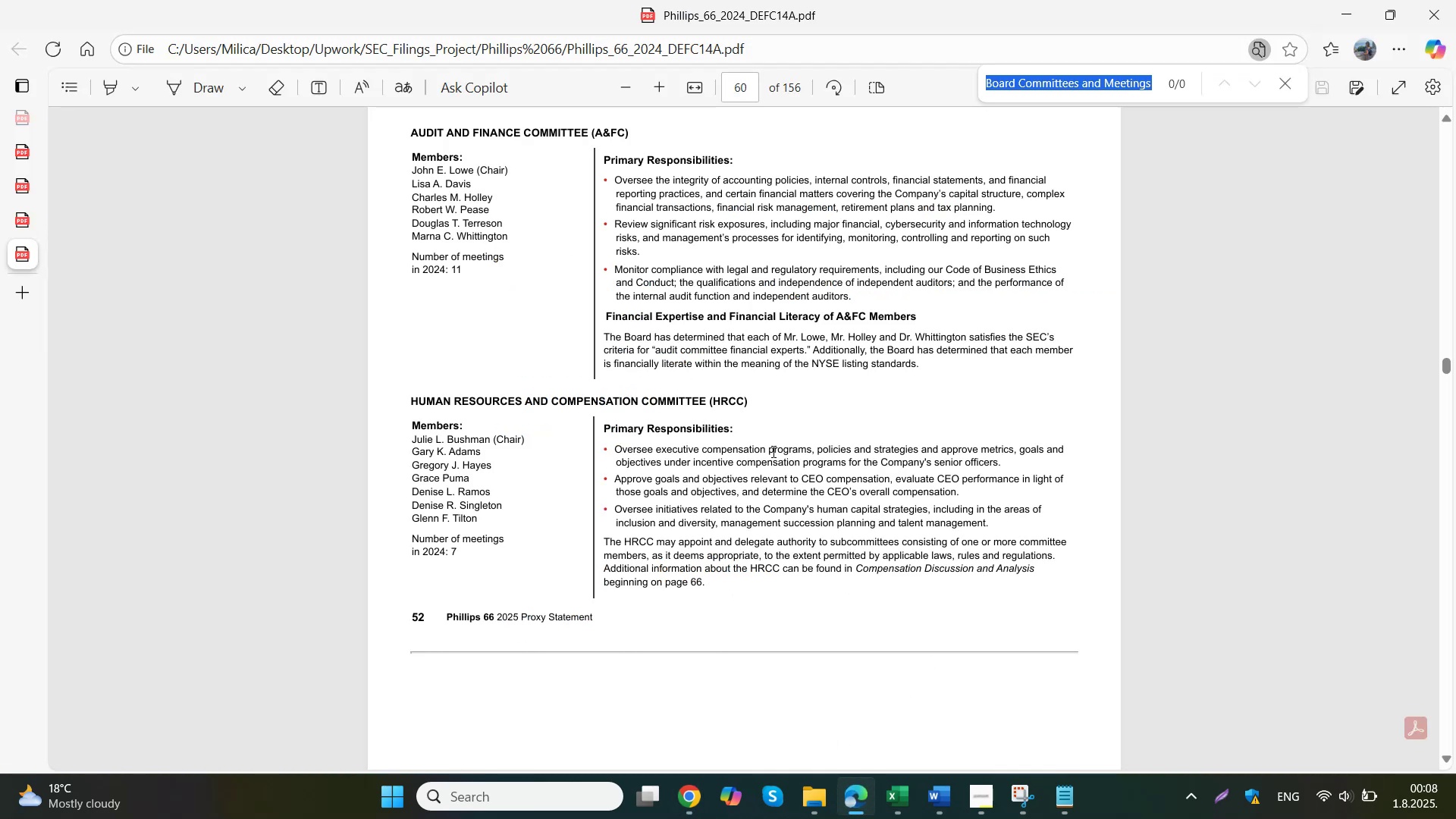 
key(Control+V)
 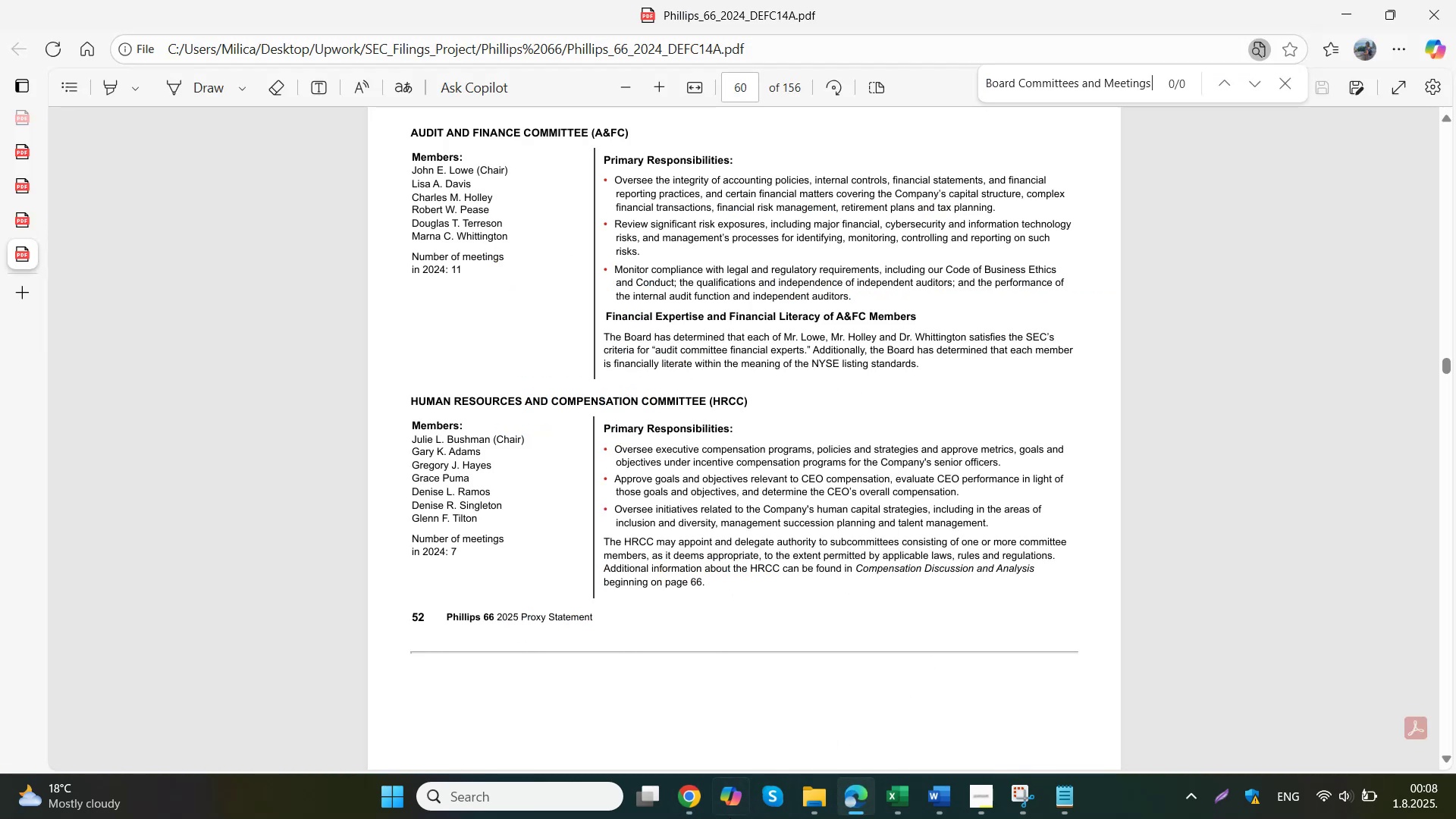 
left_click([616, 704])
 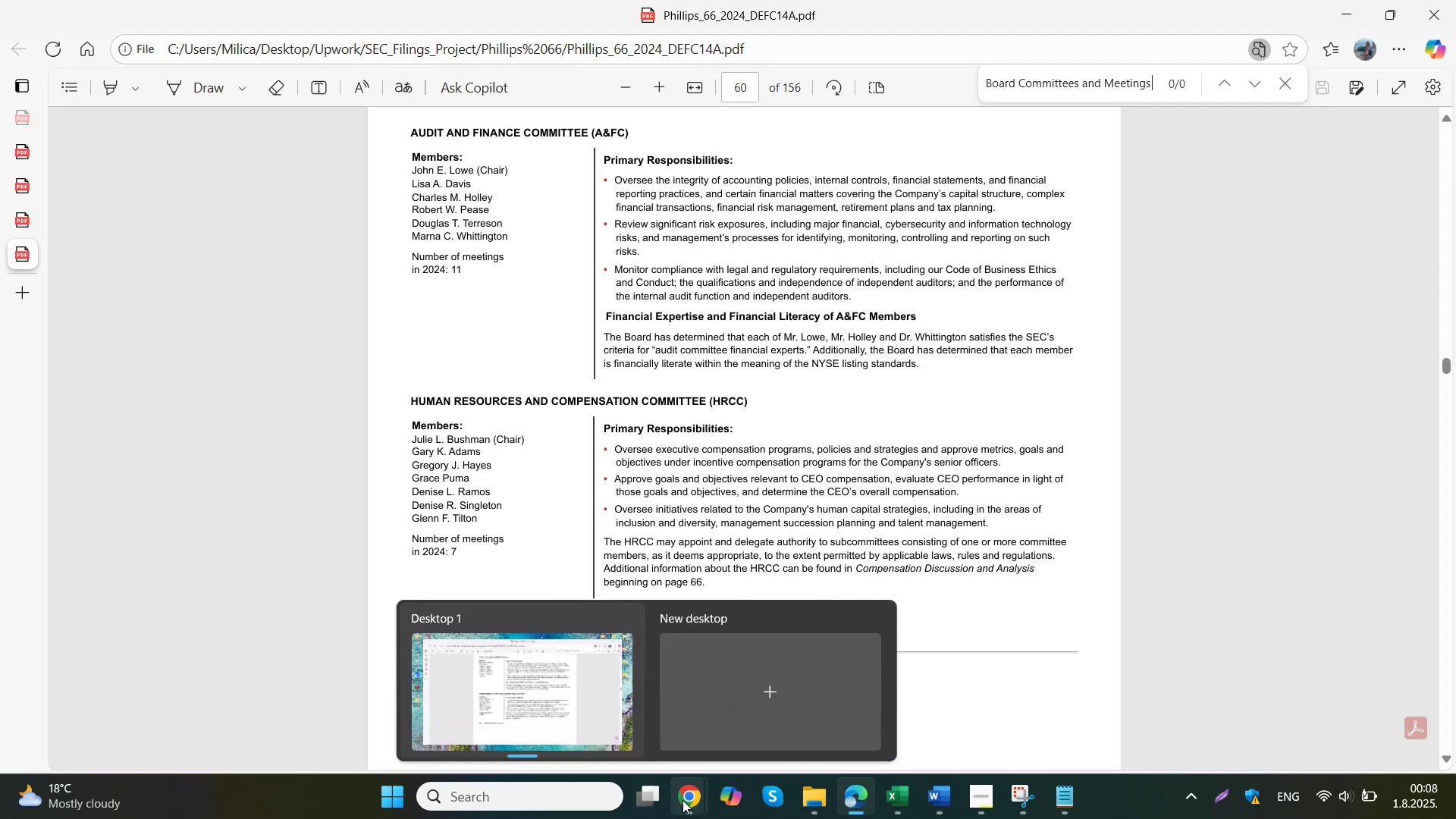 
key(Control+C)
 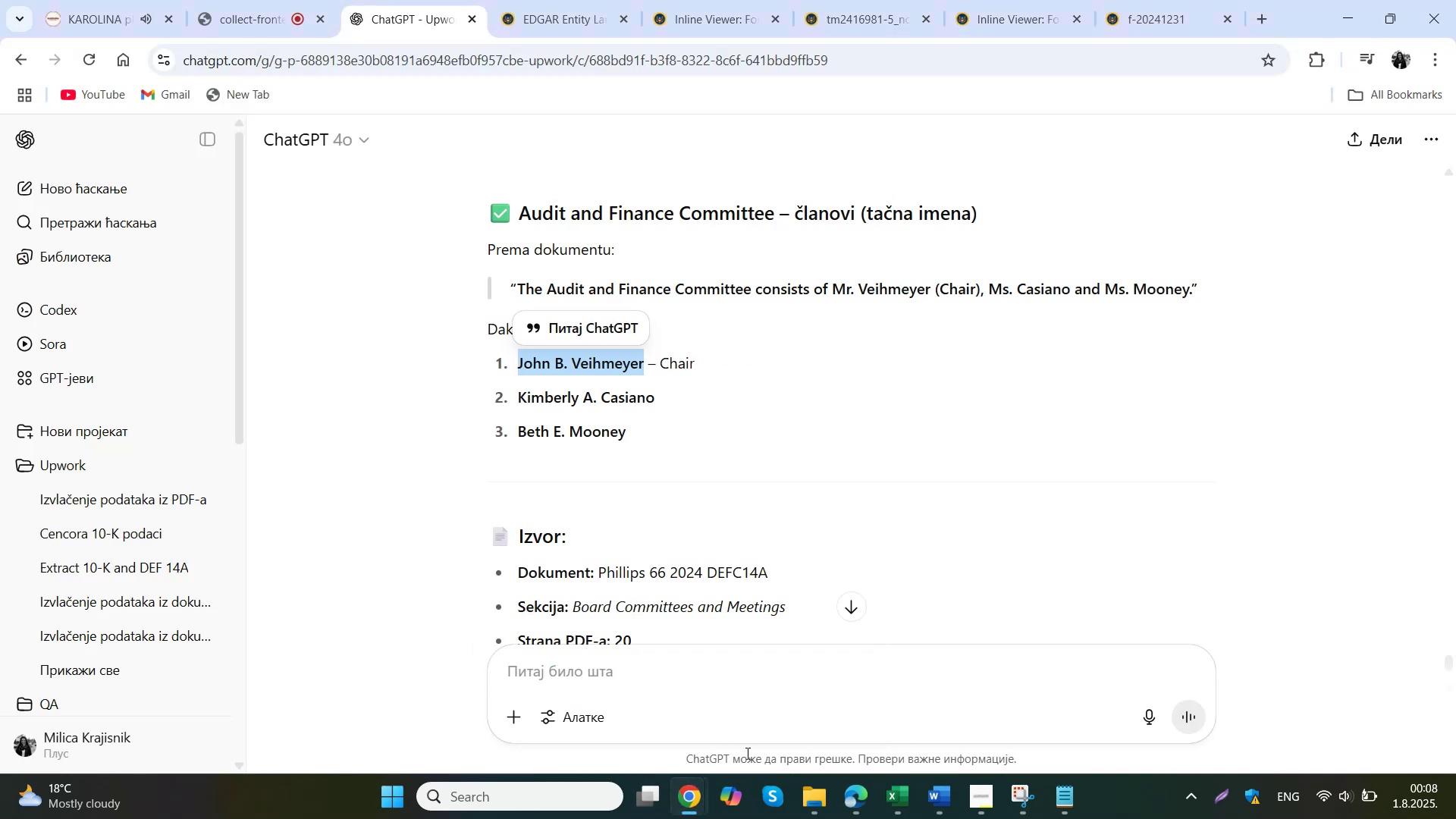 
left_click([848, 714])
 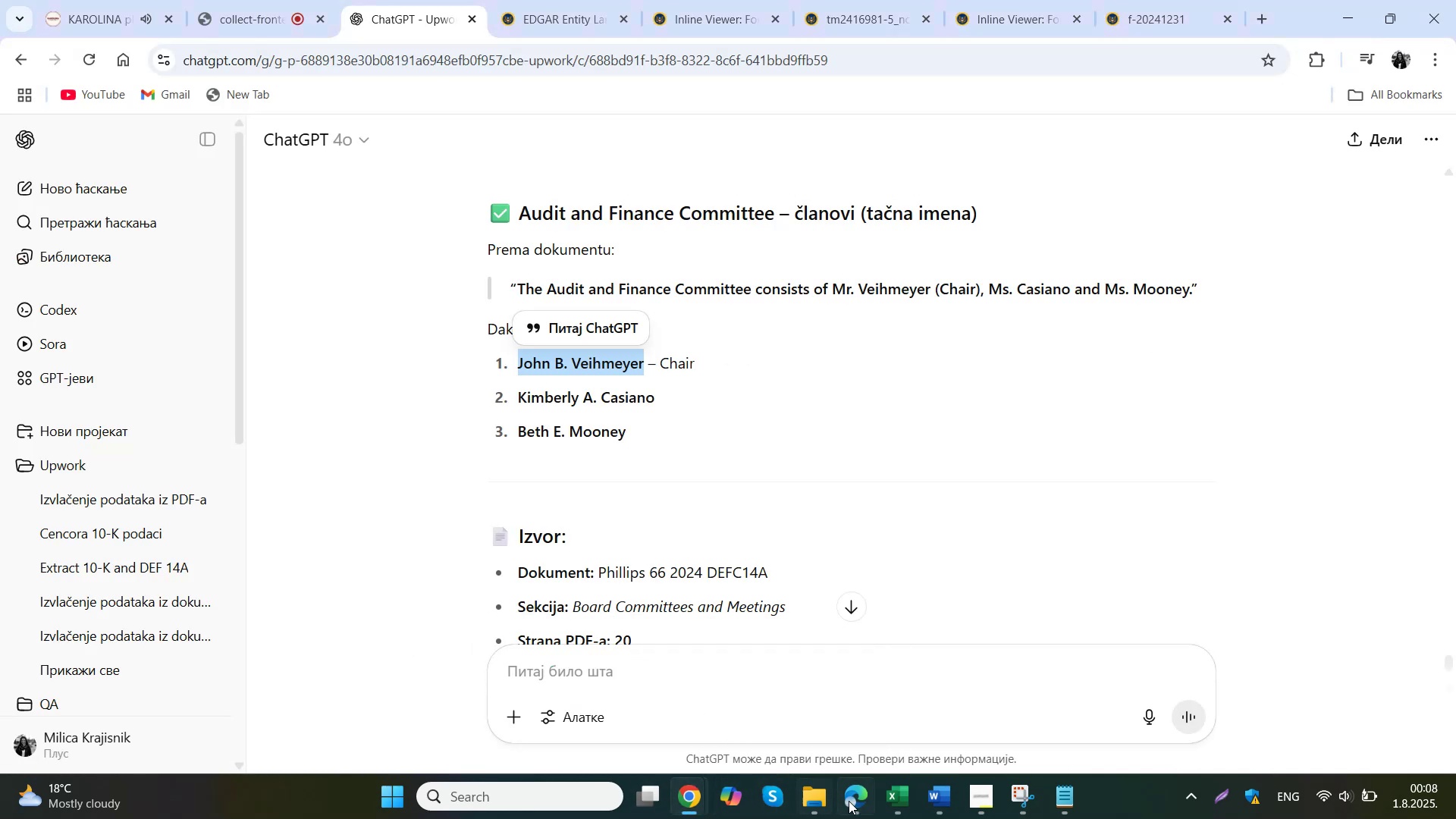 
key(Control+F)
 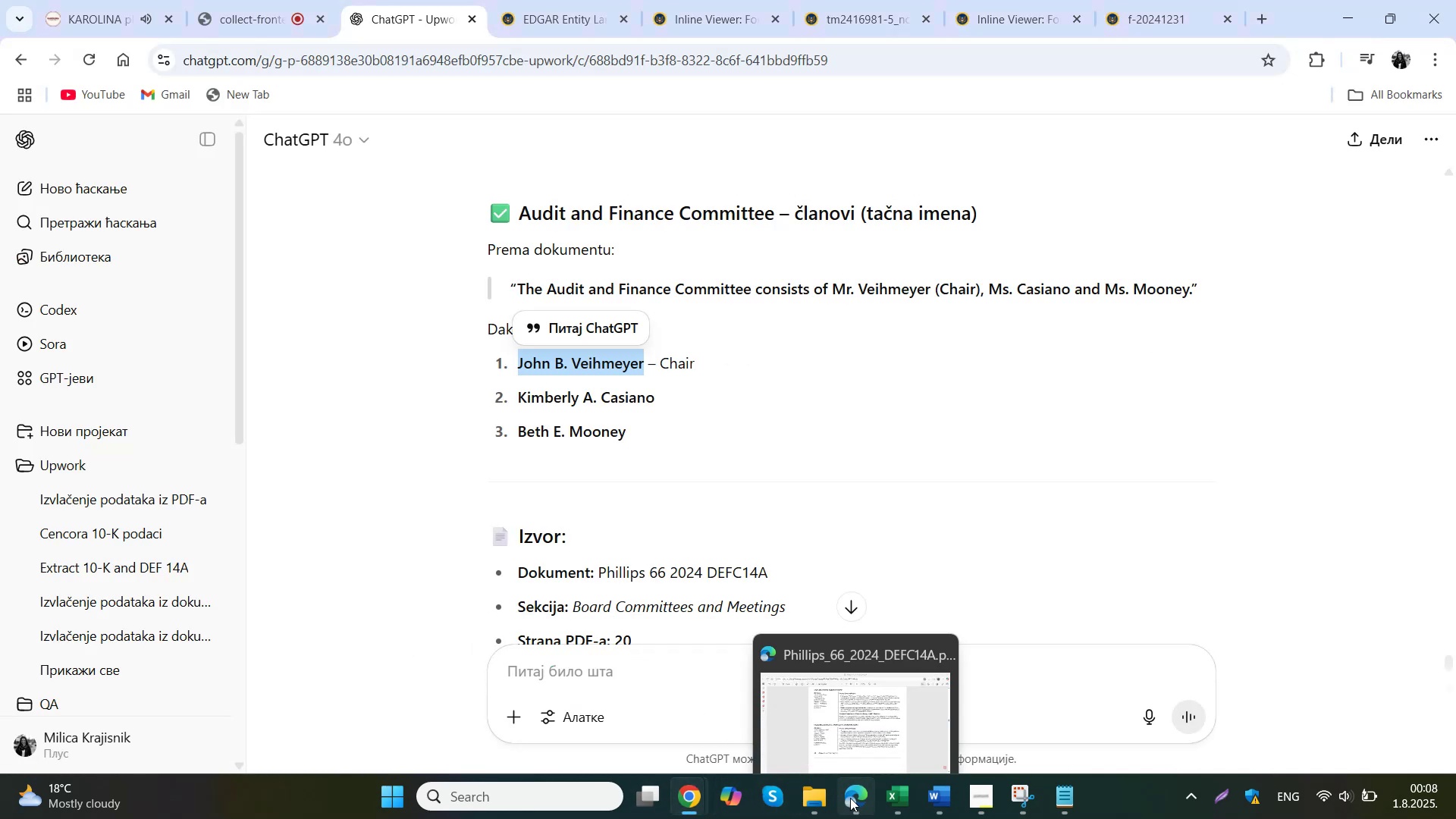 
key(Control+V)
 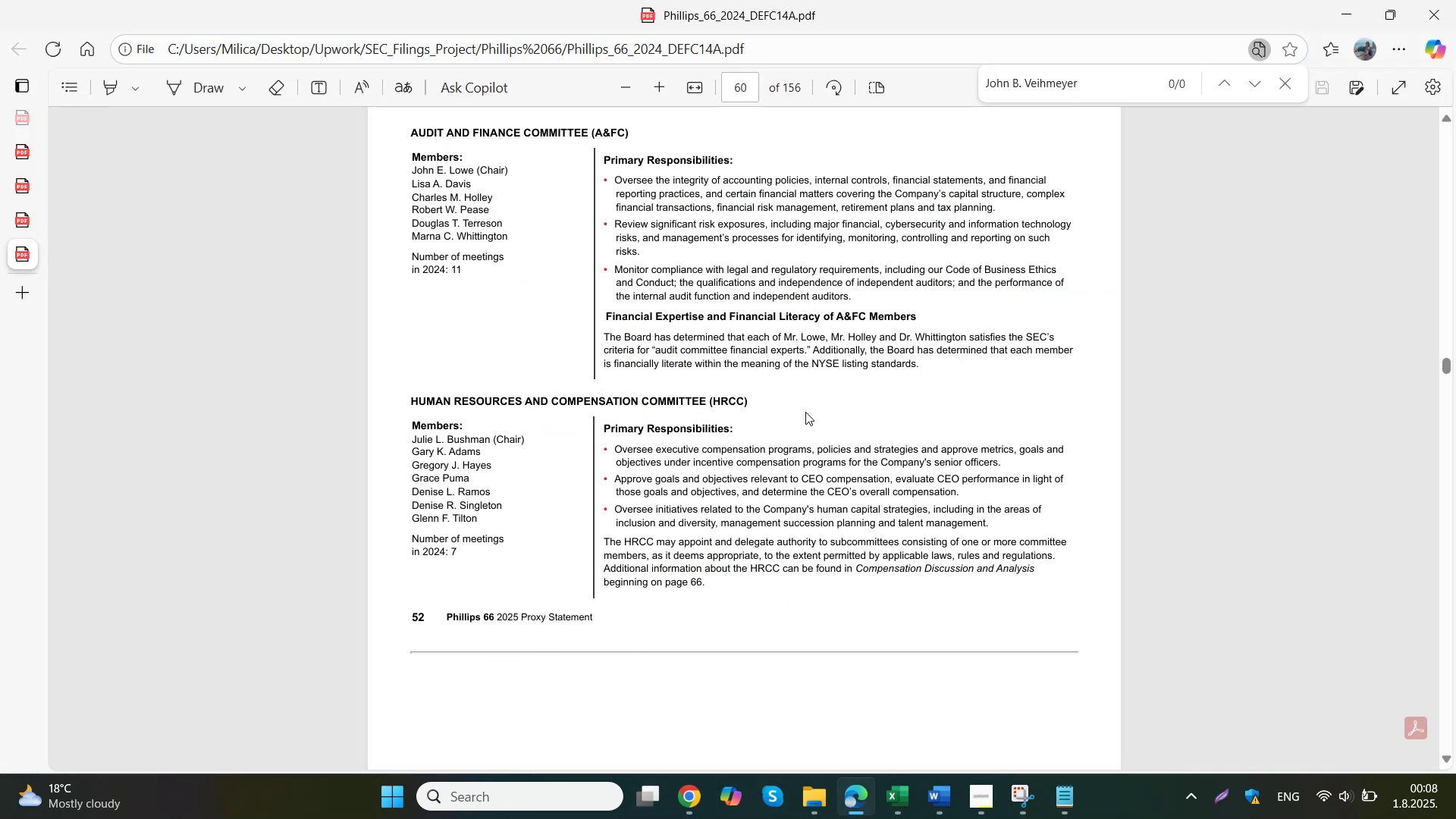 
left_click([827, 312])
 